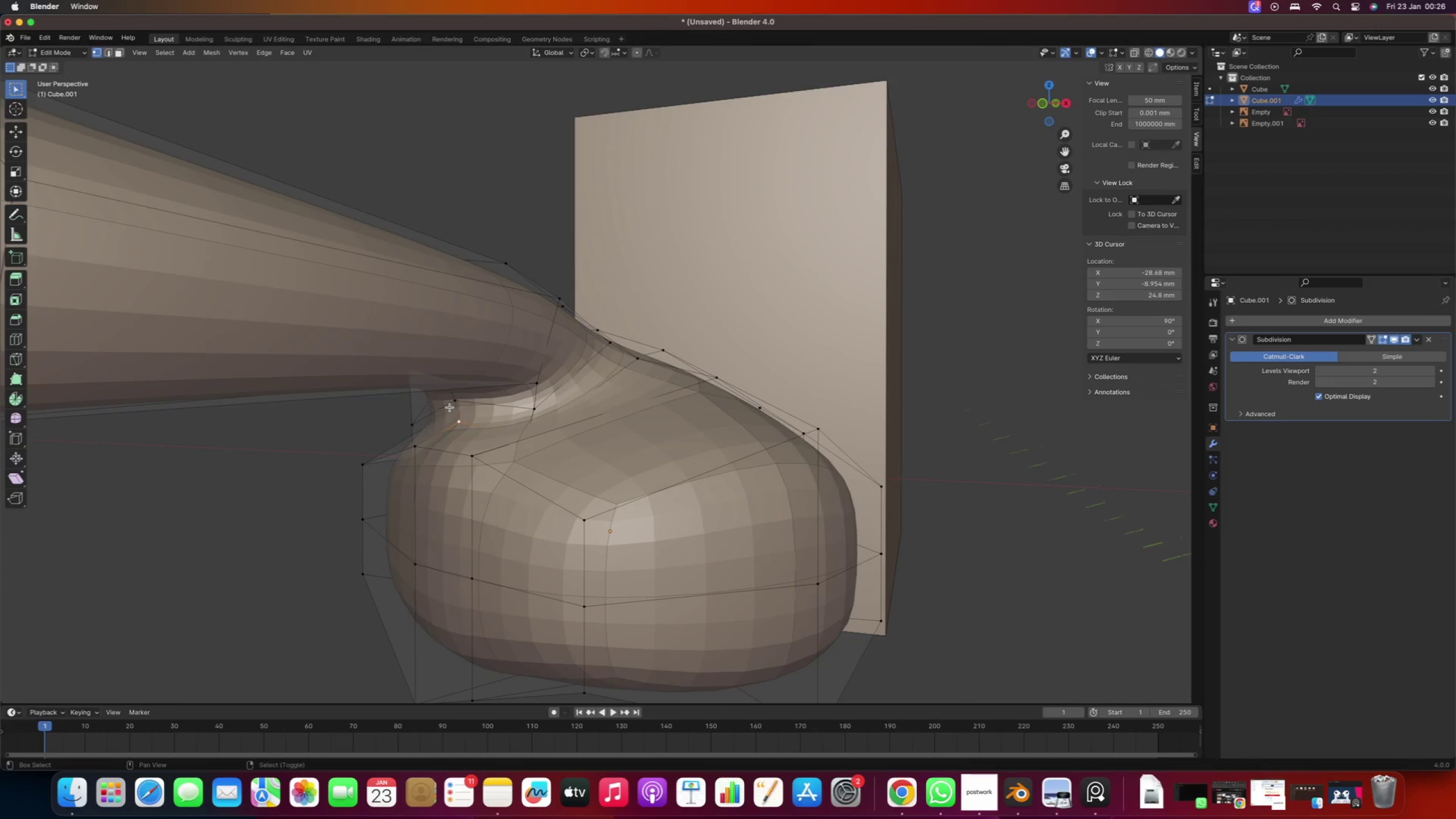 
hold_key(key=ShiftRight, duration=0.48)
double_click([450, 407])
 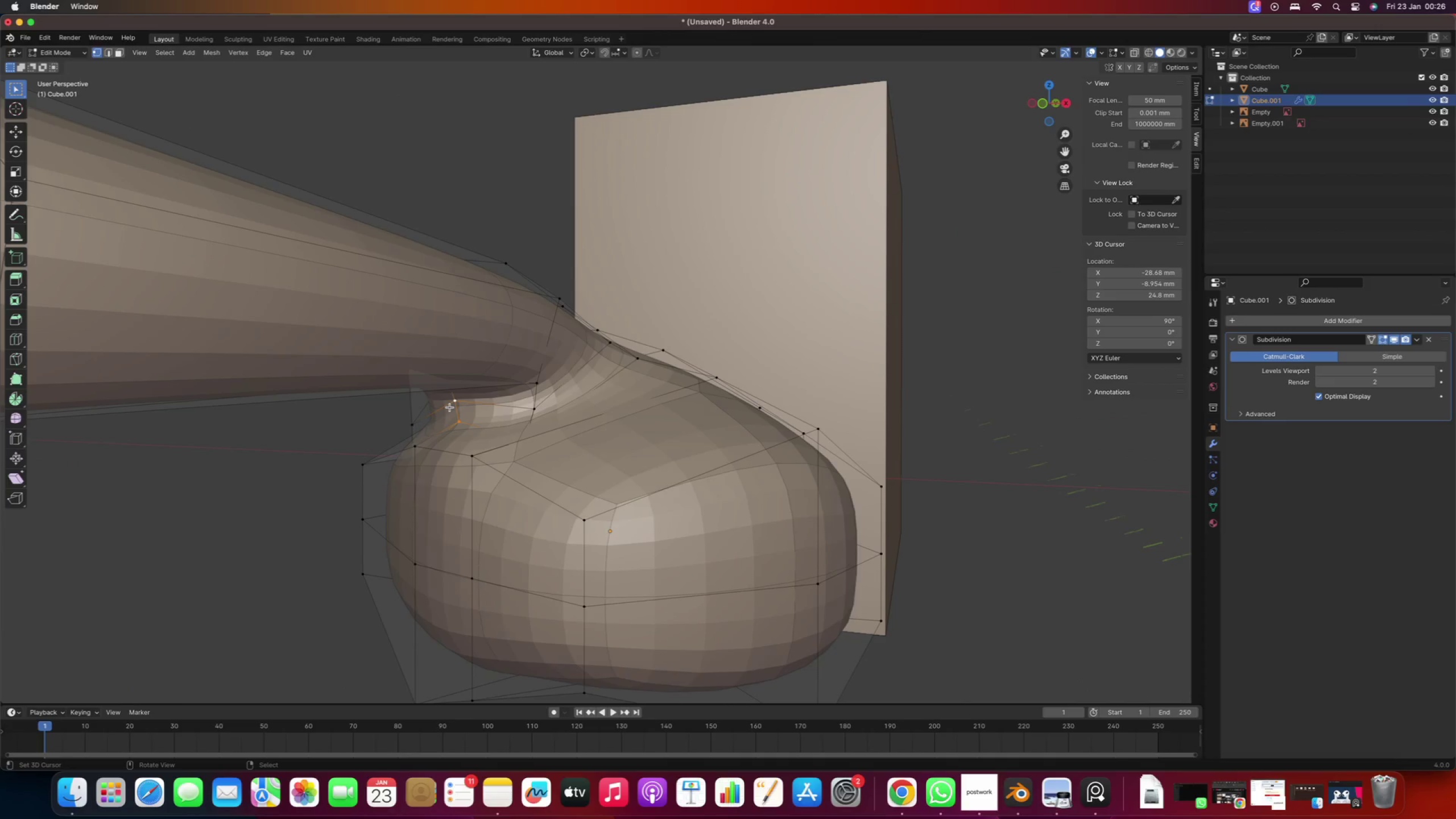 
type(gz)
 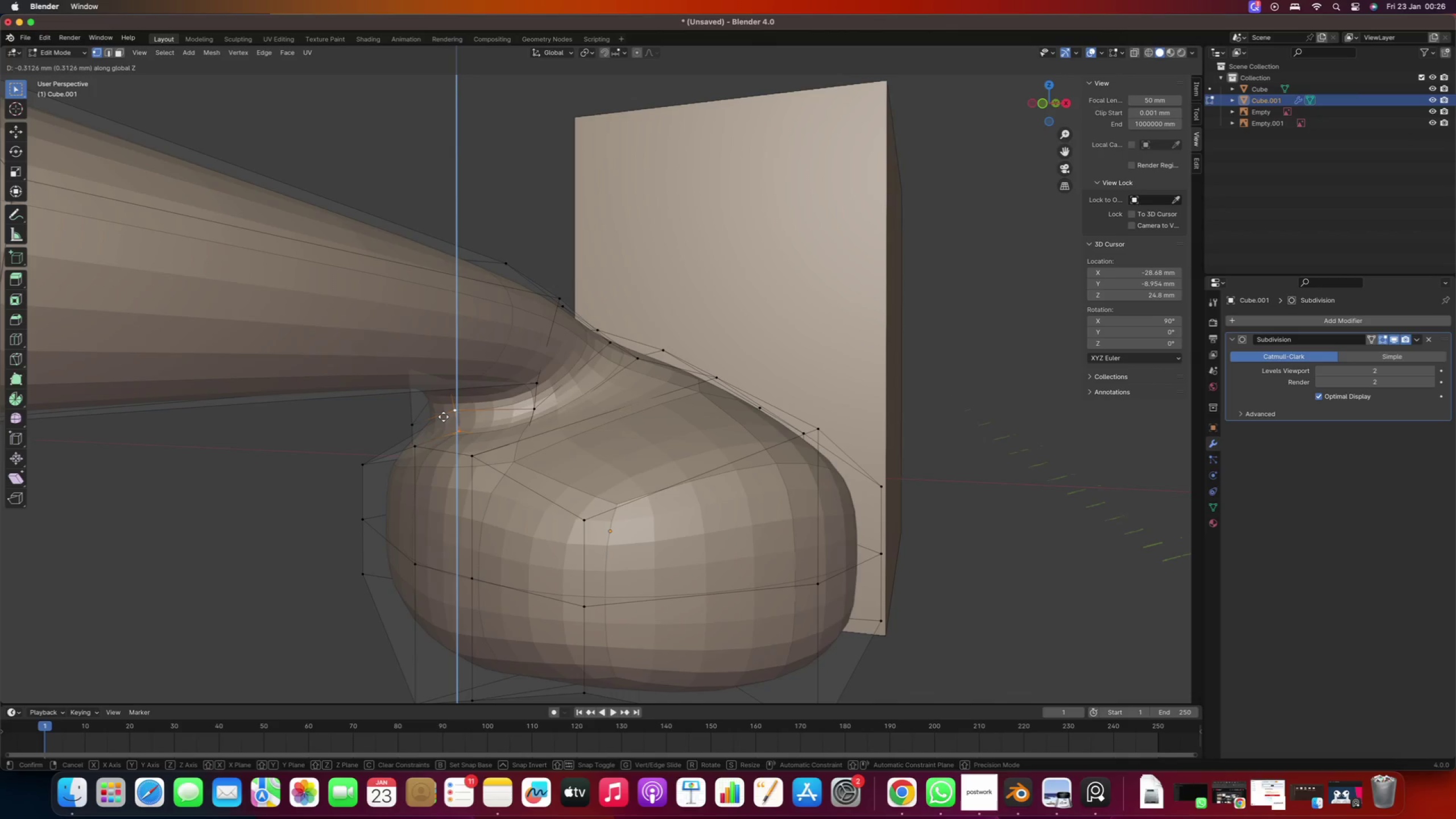 
left_click([444, 417])
 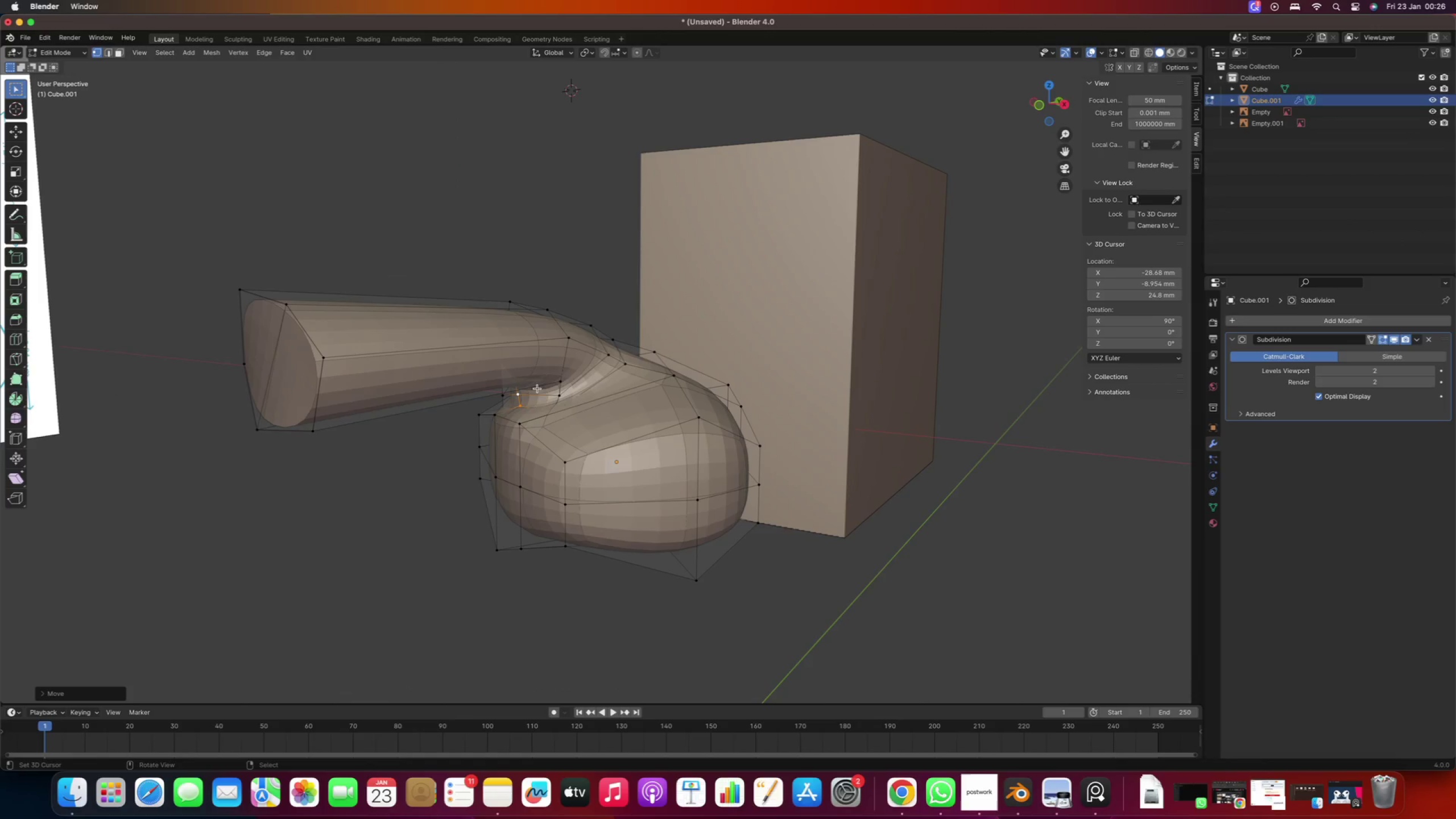 
scroll: coordinate [440, 416], scroll_direction: down, amount: 5.0
 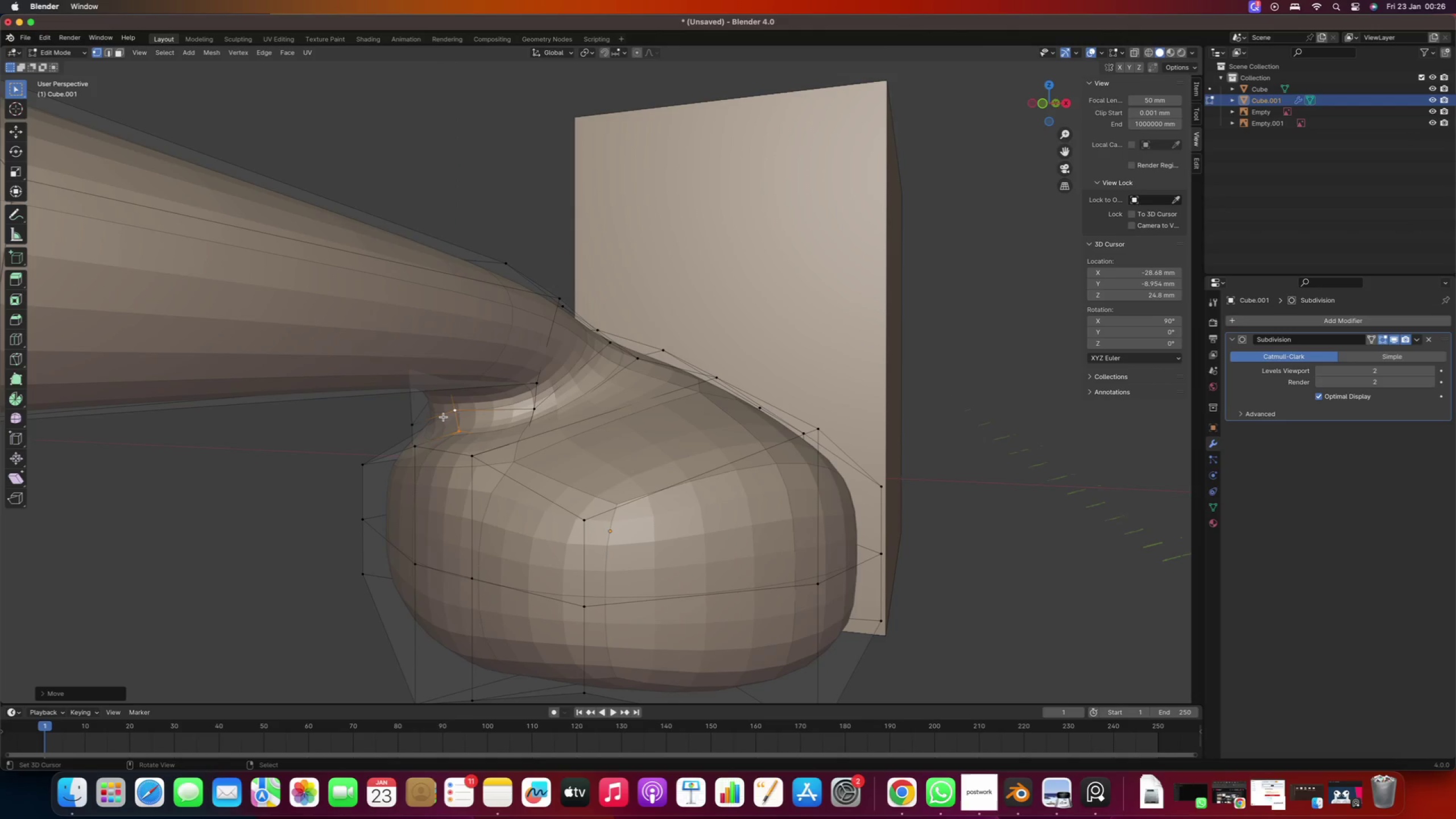 
right_click([556, 379])
 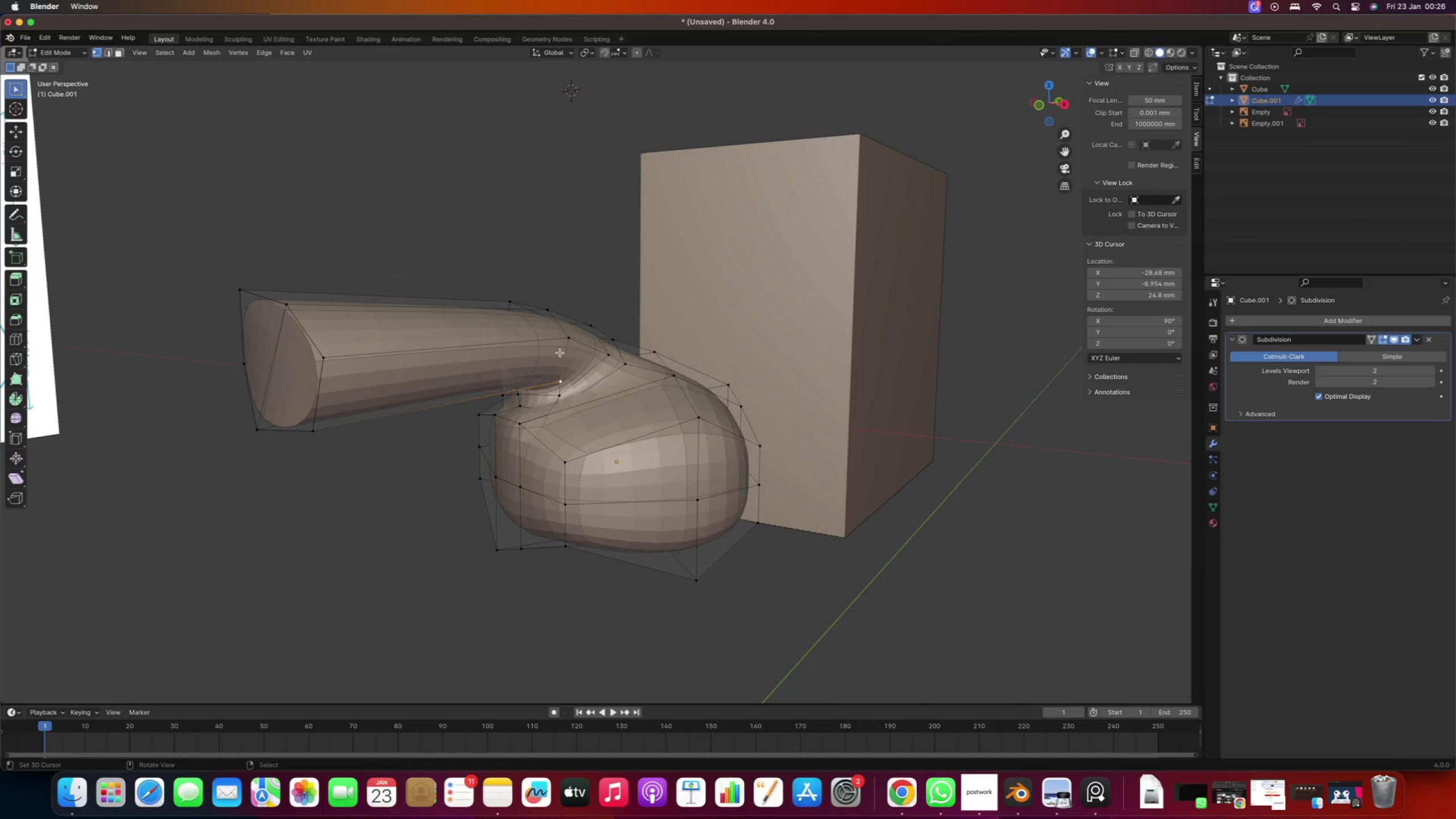 
hold_key(key=ShiftRight, duration=0.33)
right_click([566, 341])
 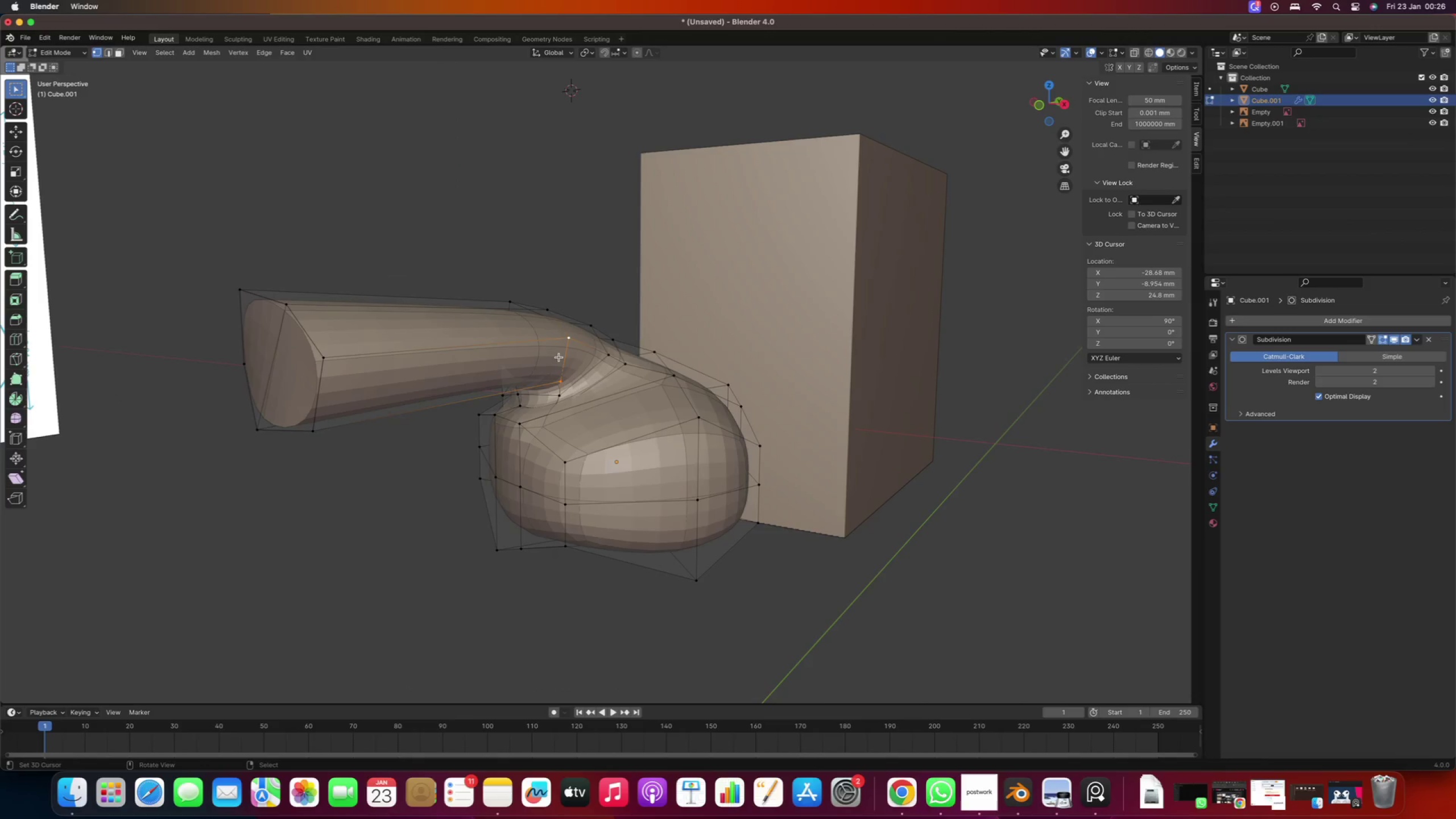 
key(2)
 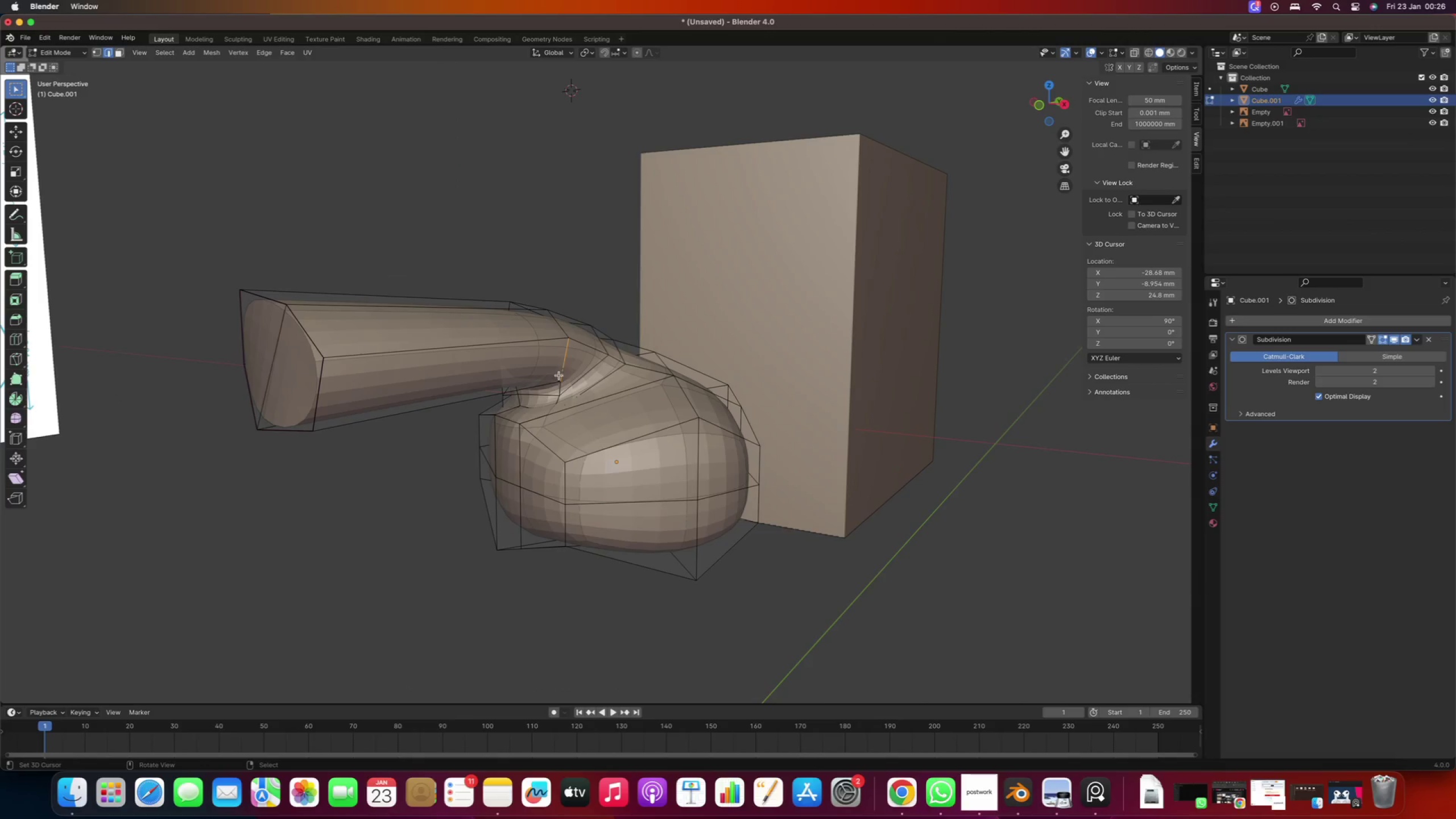 
right_click([559, 379])
 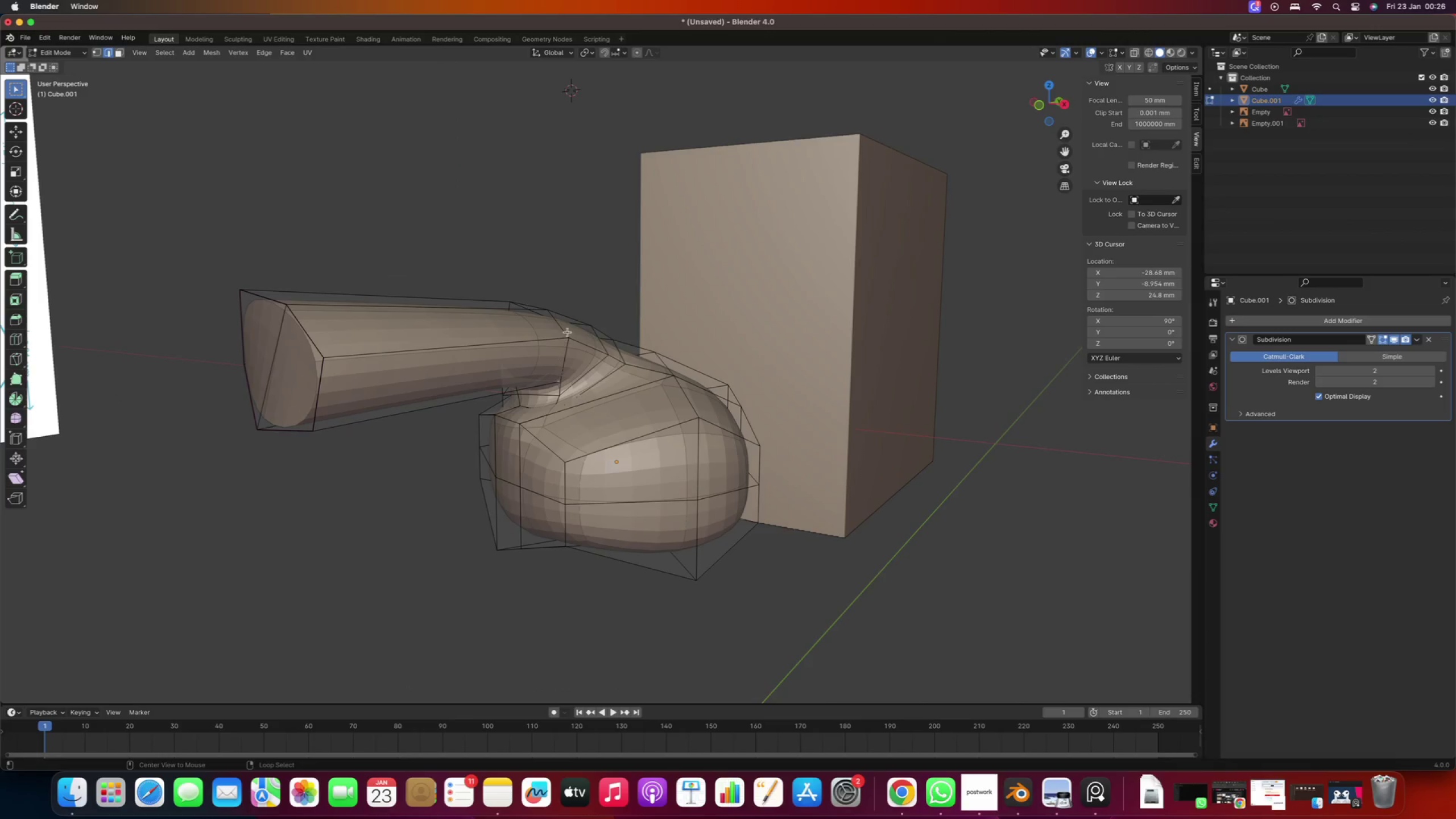 
hold_key(key=AltRight, duration=0.69)
double_click([569, 329])
 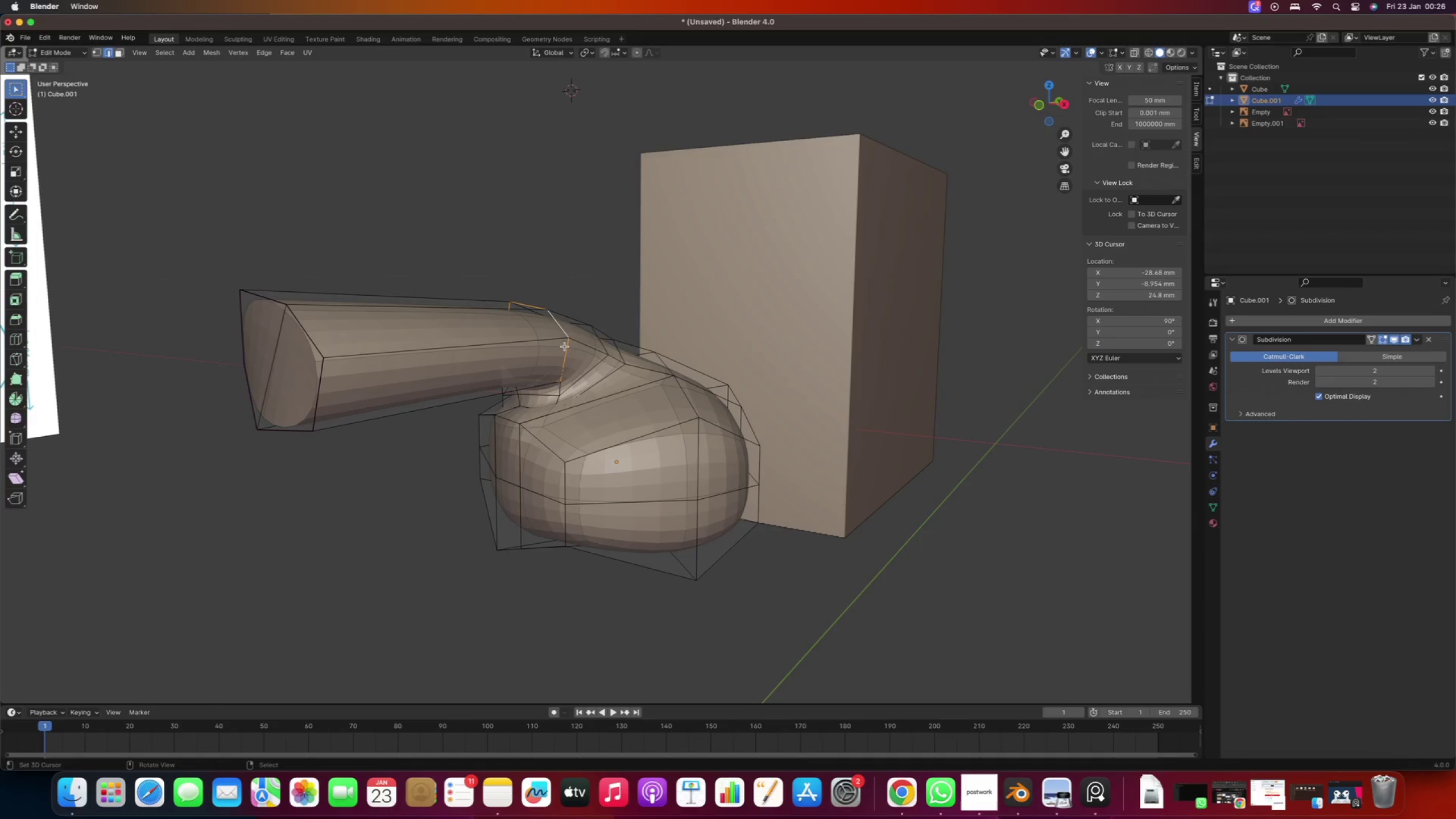 
wait(6.73)
 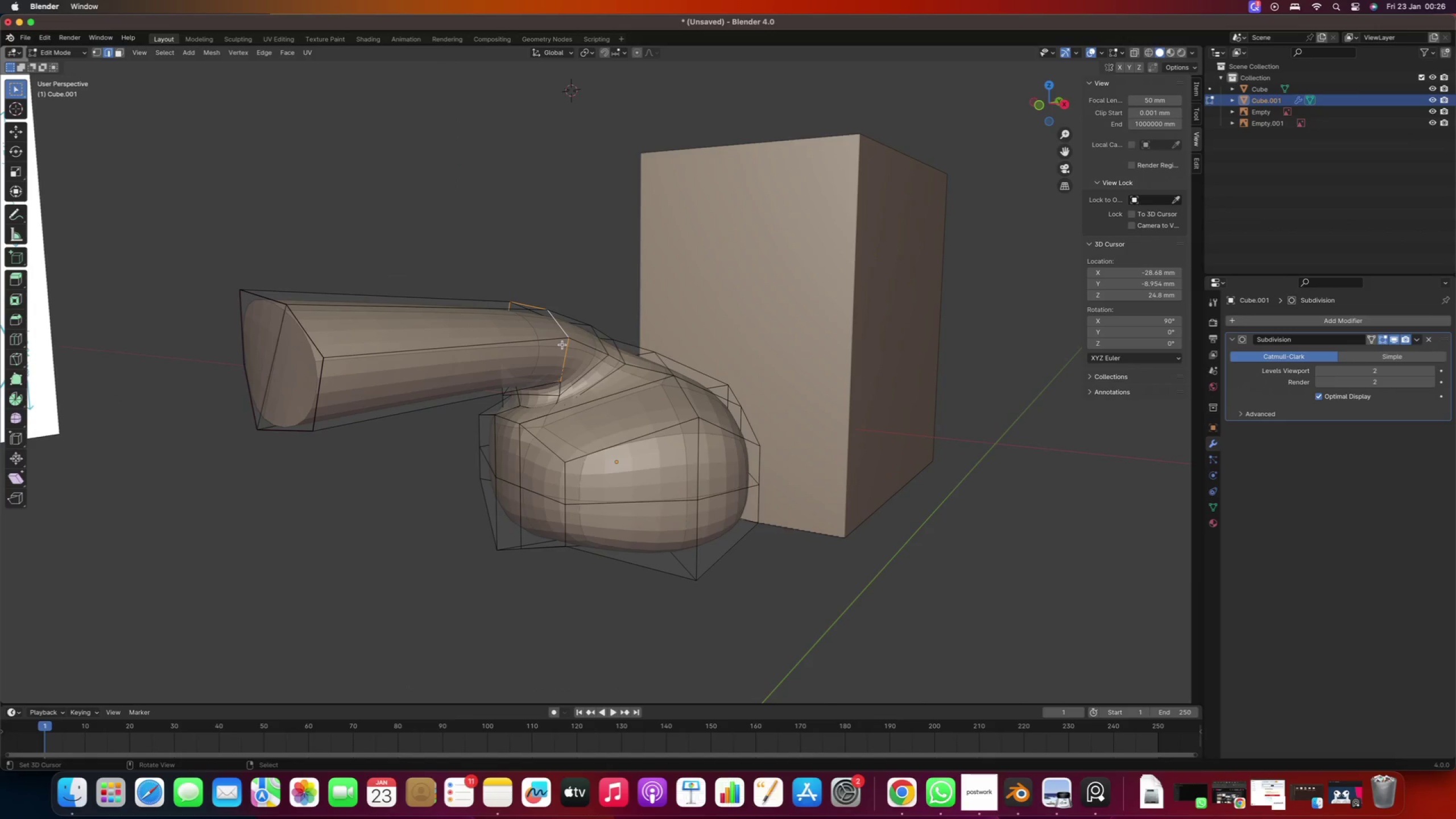 
scroll: coordinate [569, 350], scroll_direction: none, amount: 0.0
 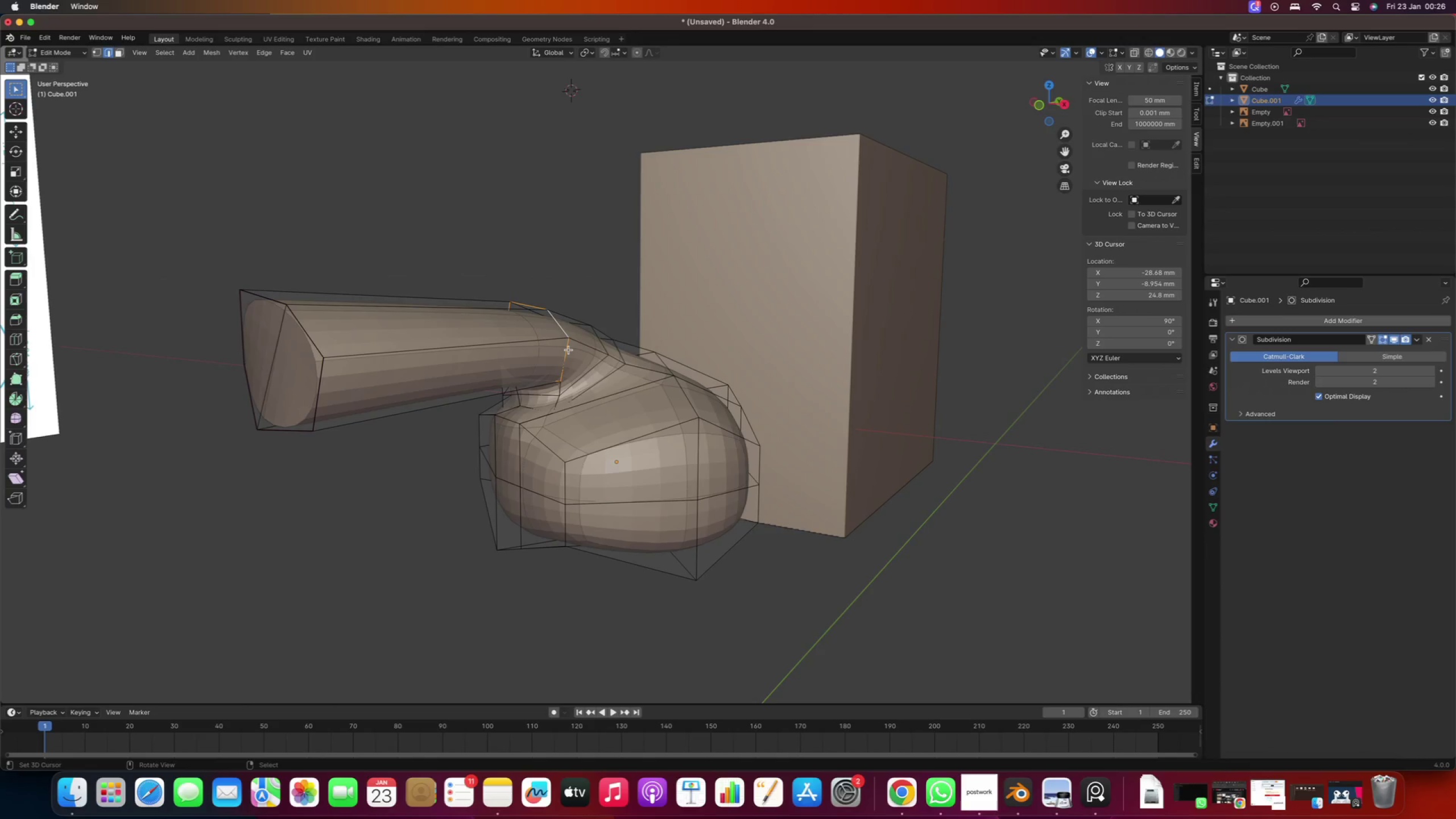 
wait(7.0)
 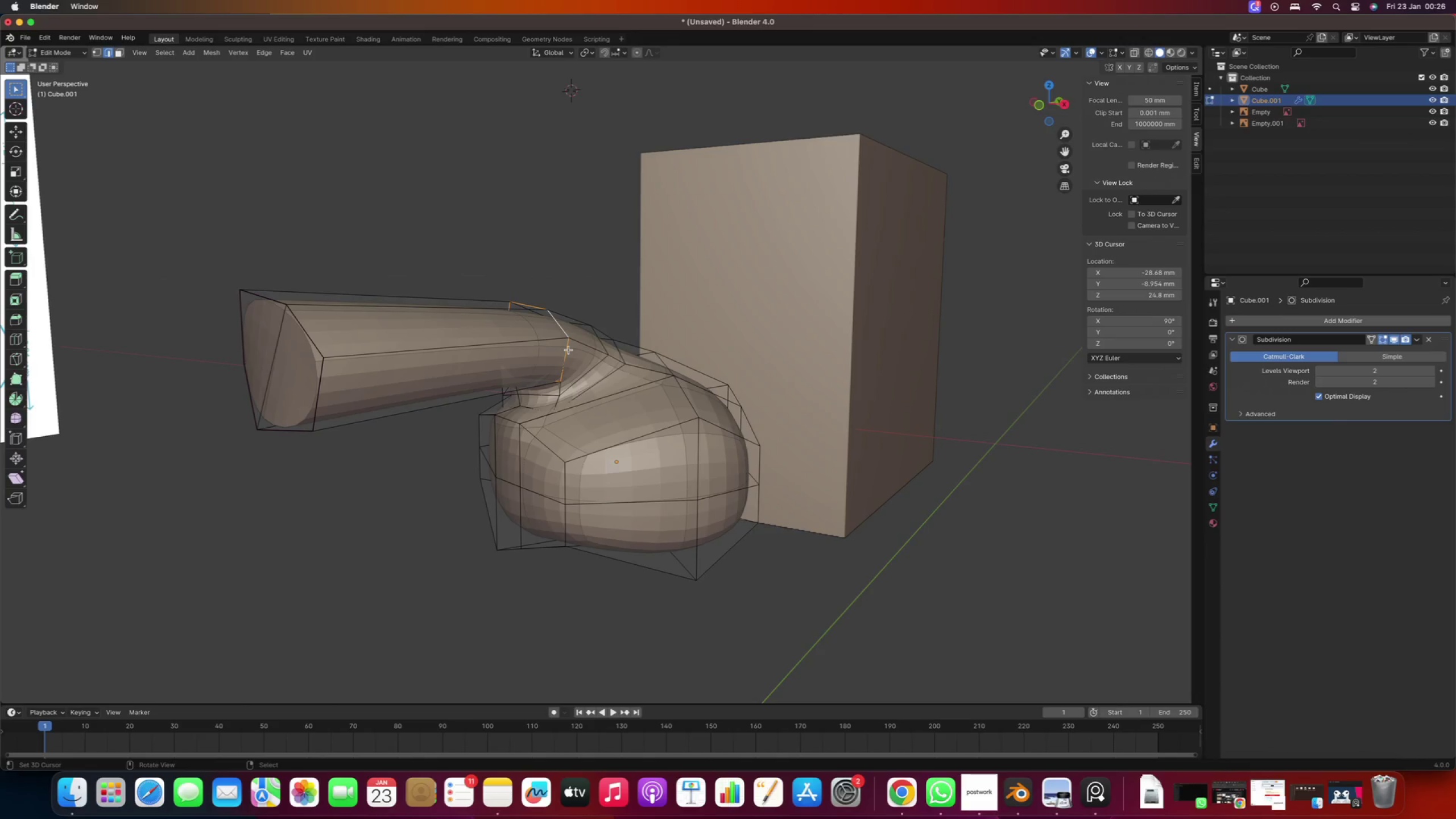 
scroll: coordinate [553, 357], scroll_direction: none, amount: 0.0
 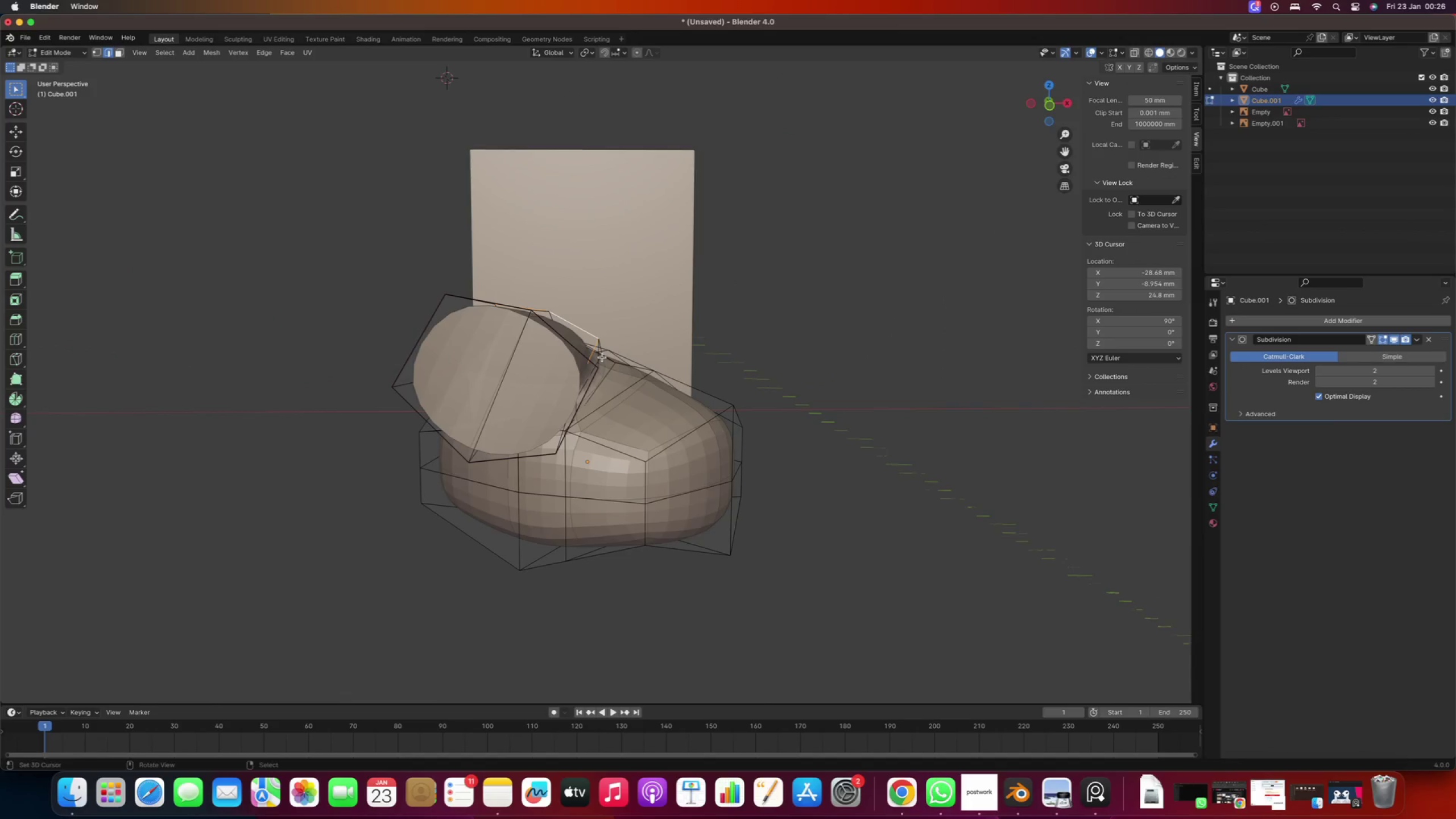 
wait(5.07)
 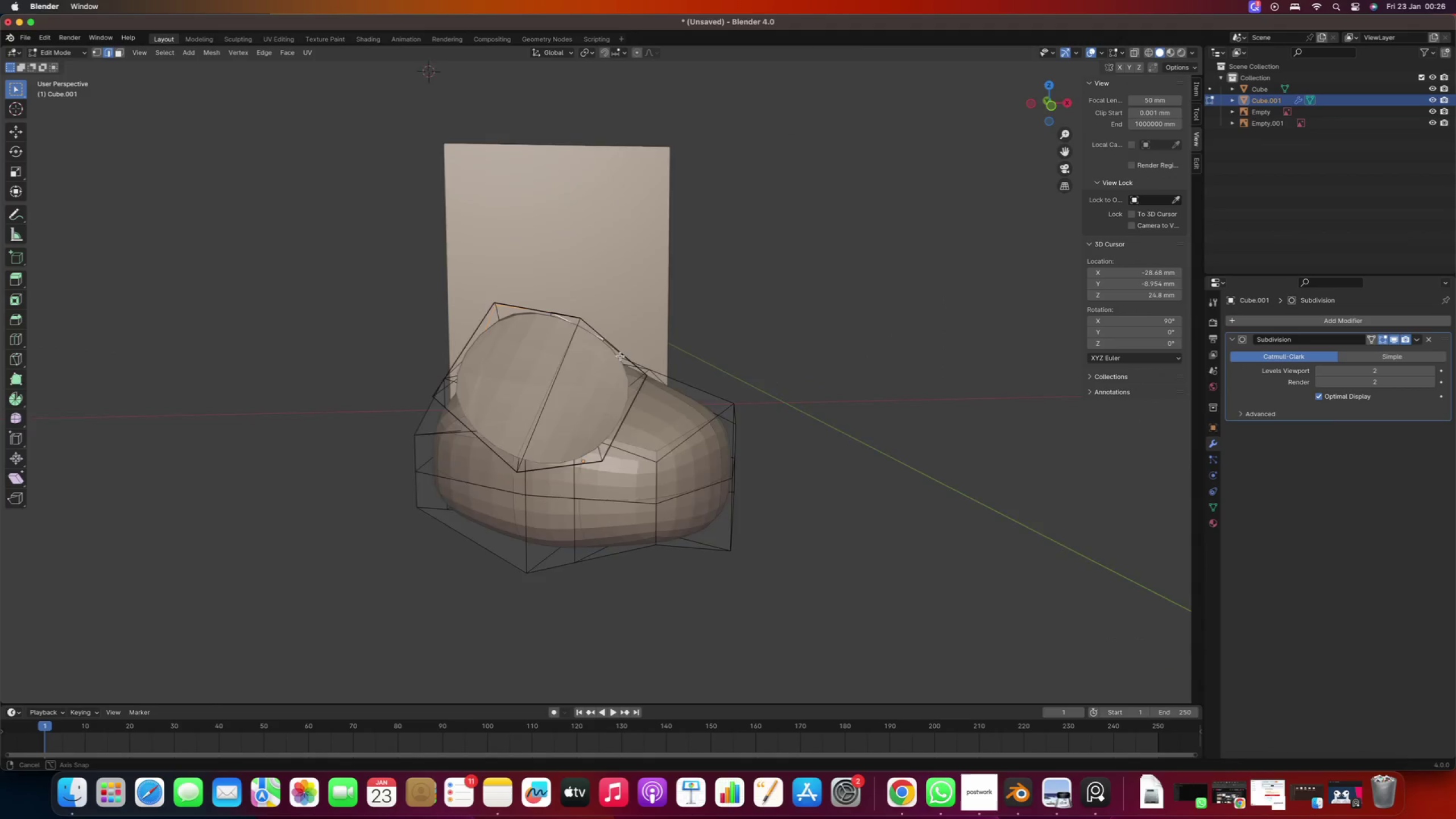 
key(W)
 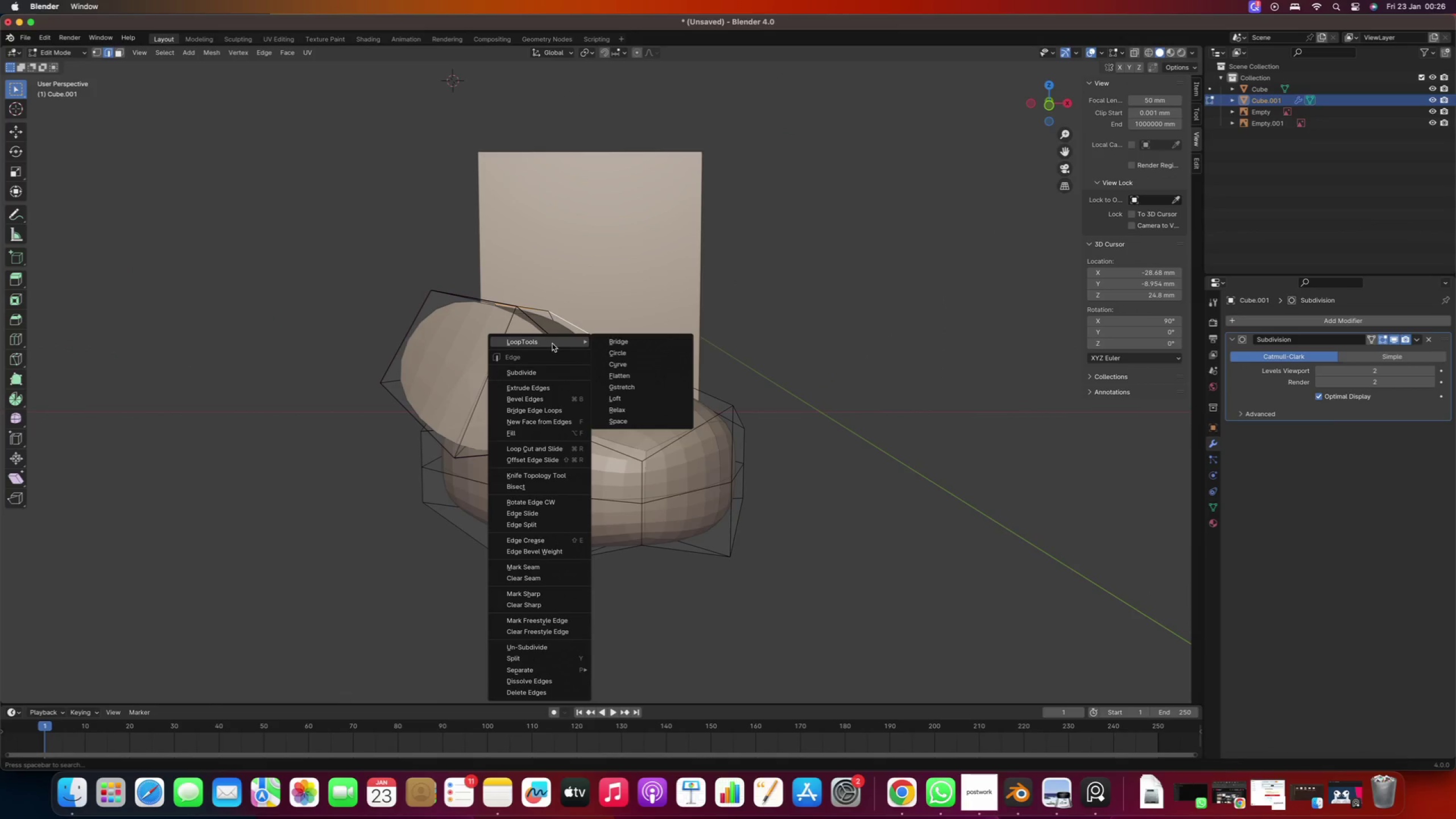 
left_click([612, 353])
 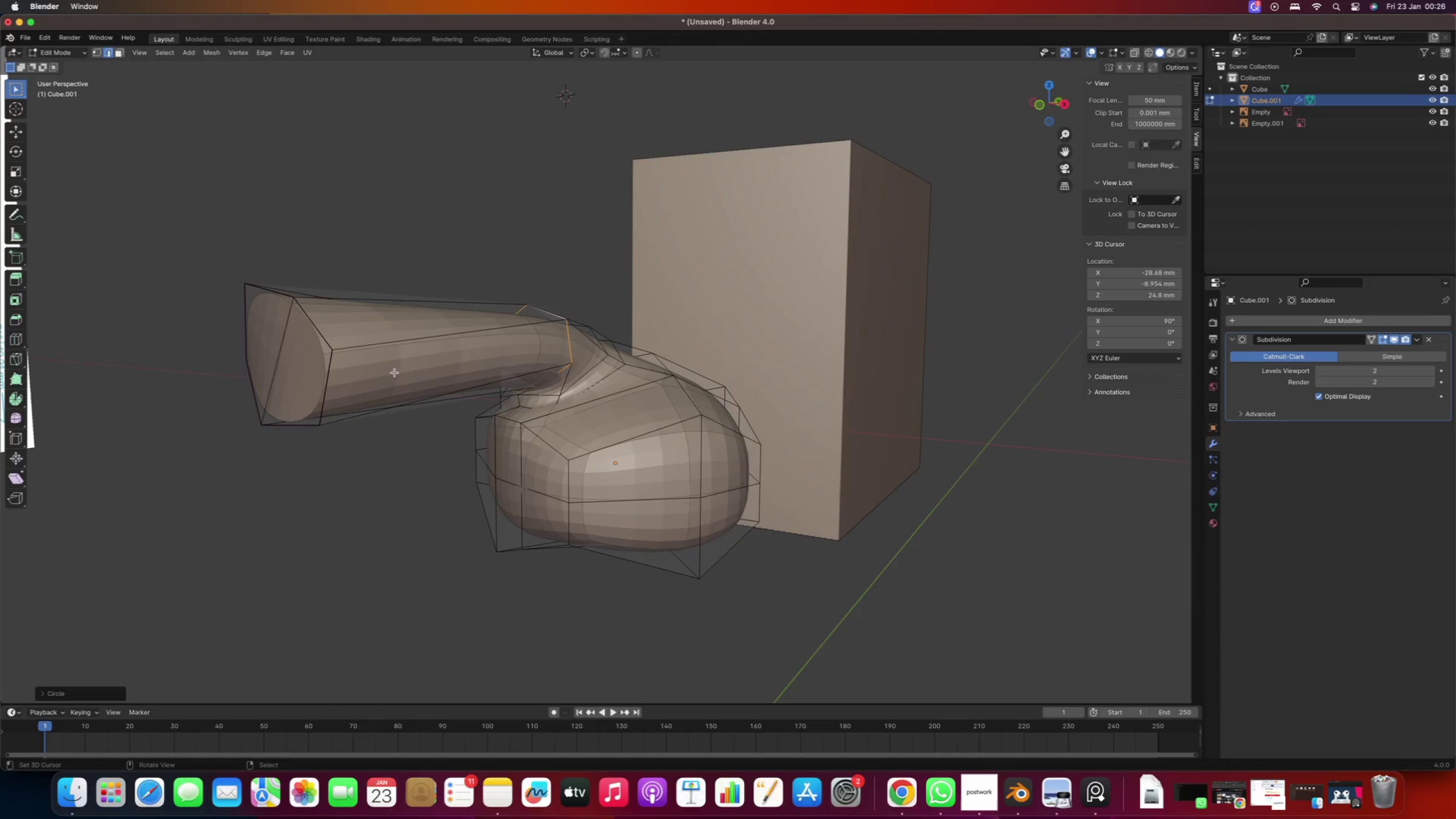 
right_click([341, 339])
 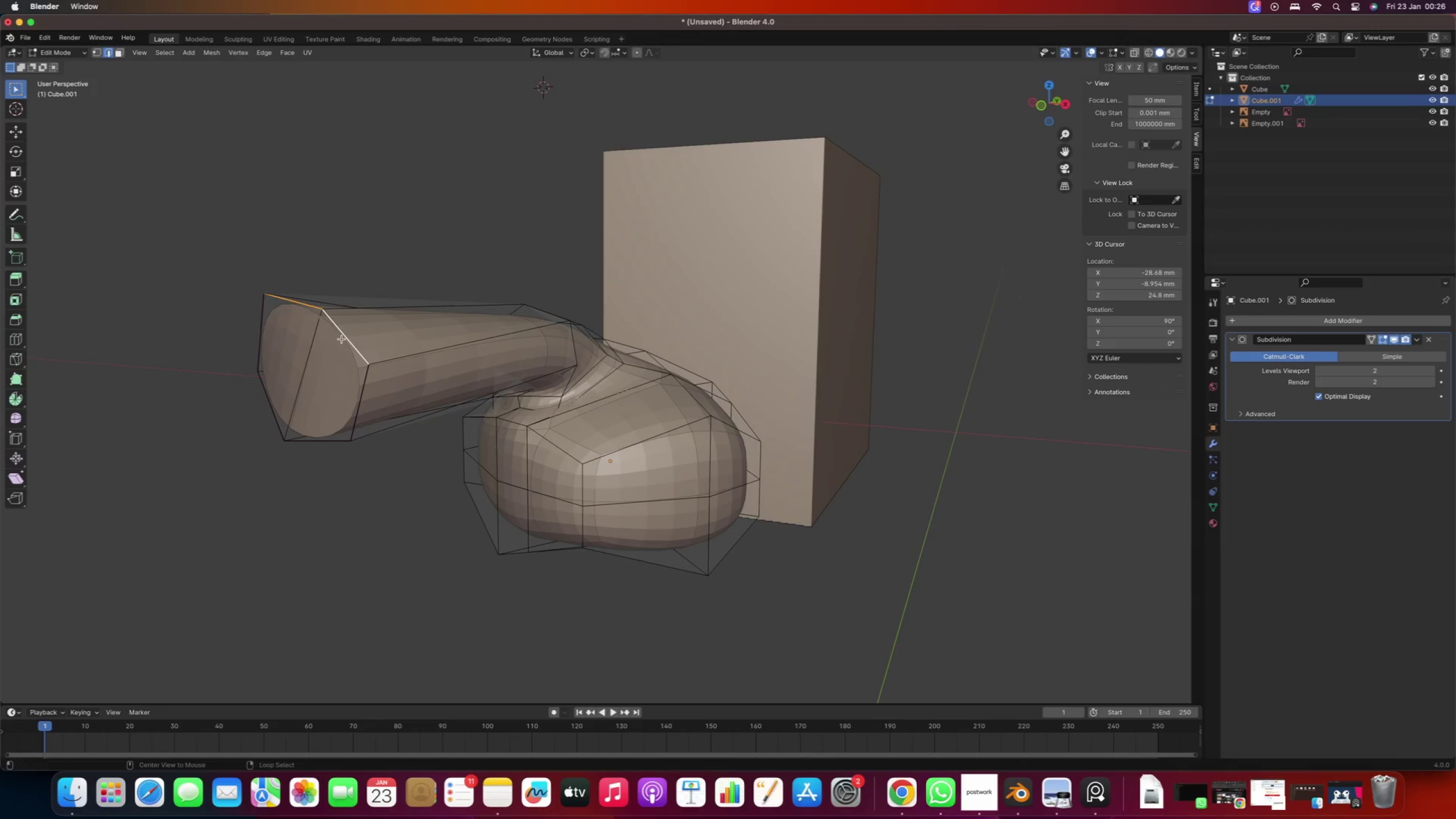 
hold_key(key=AltRight, duration=0.45)
double_click([342, 339])
 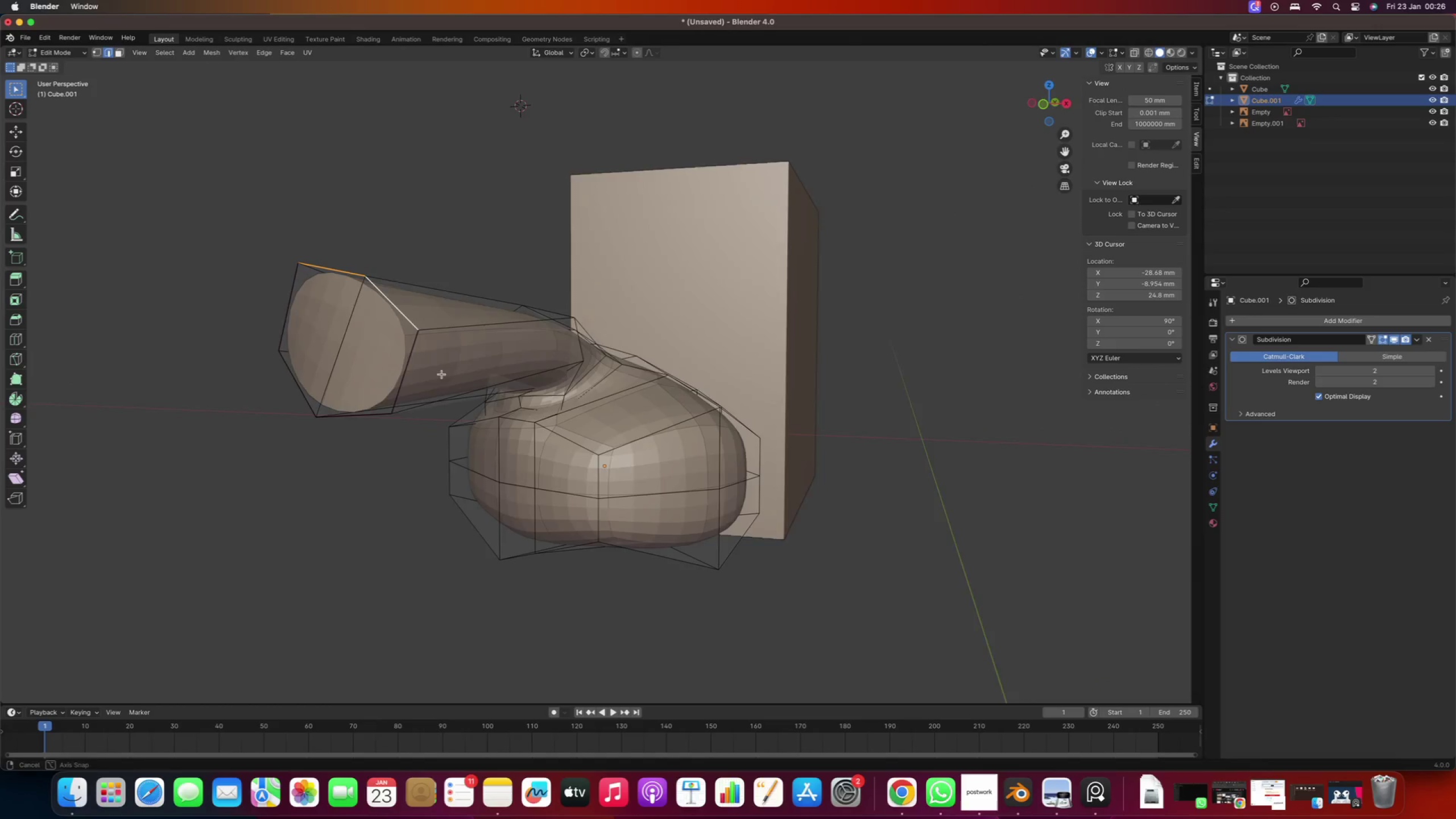 
right_click([389, 380])
 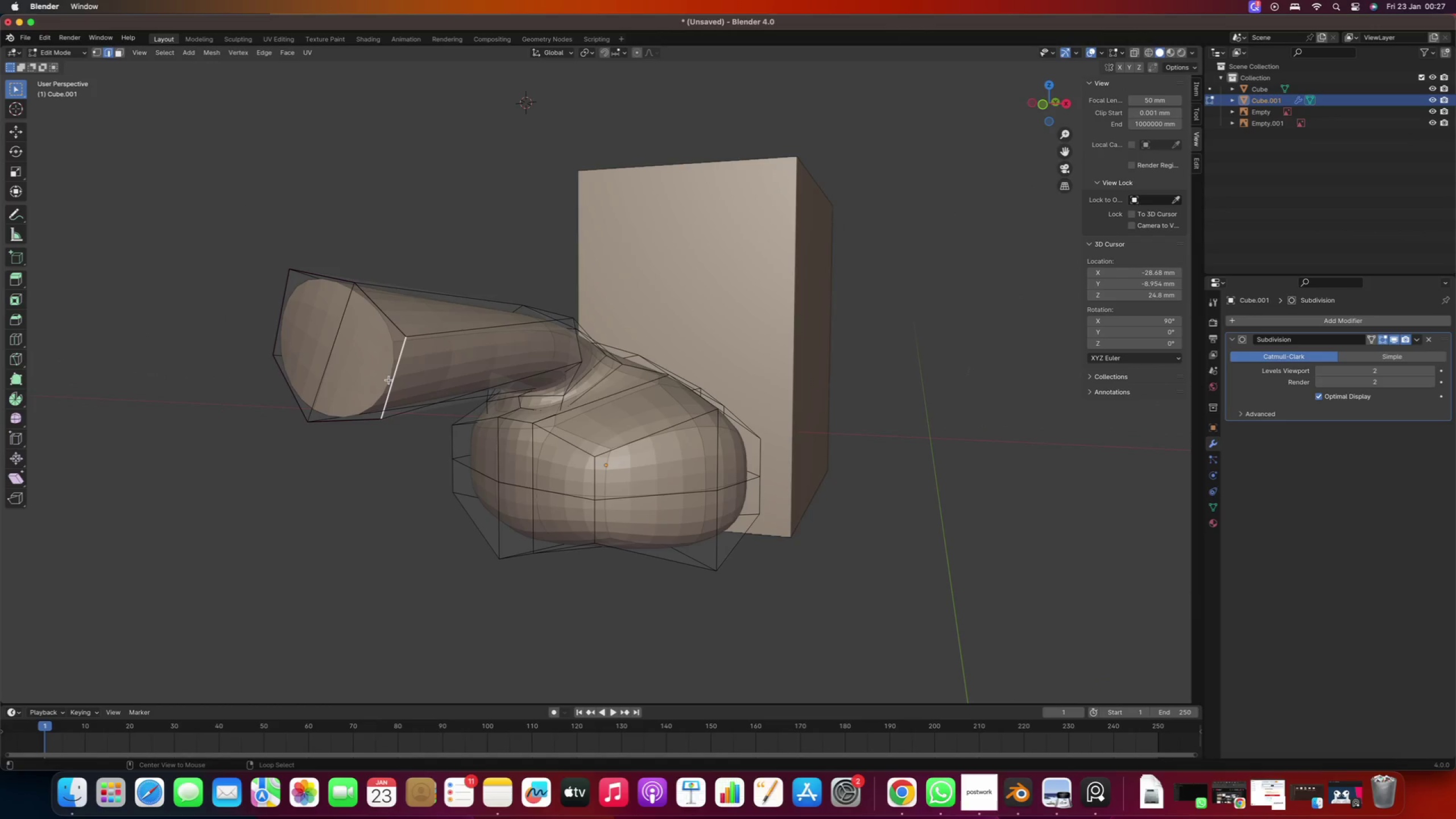 
hold_key(key=AltRight, duration=0.47)
double_click([389, 380])
 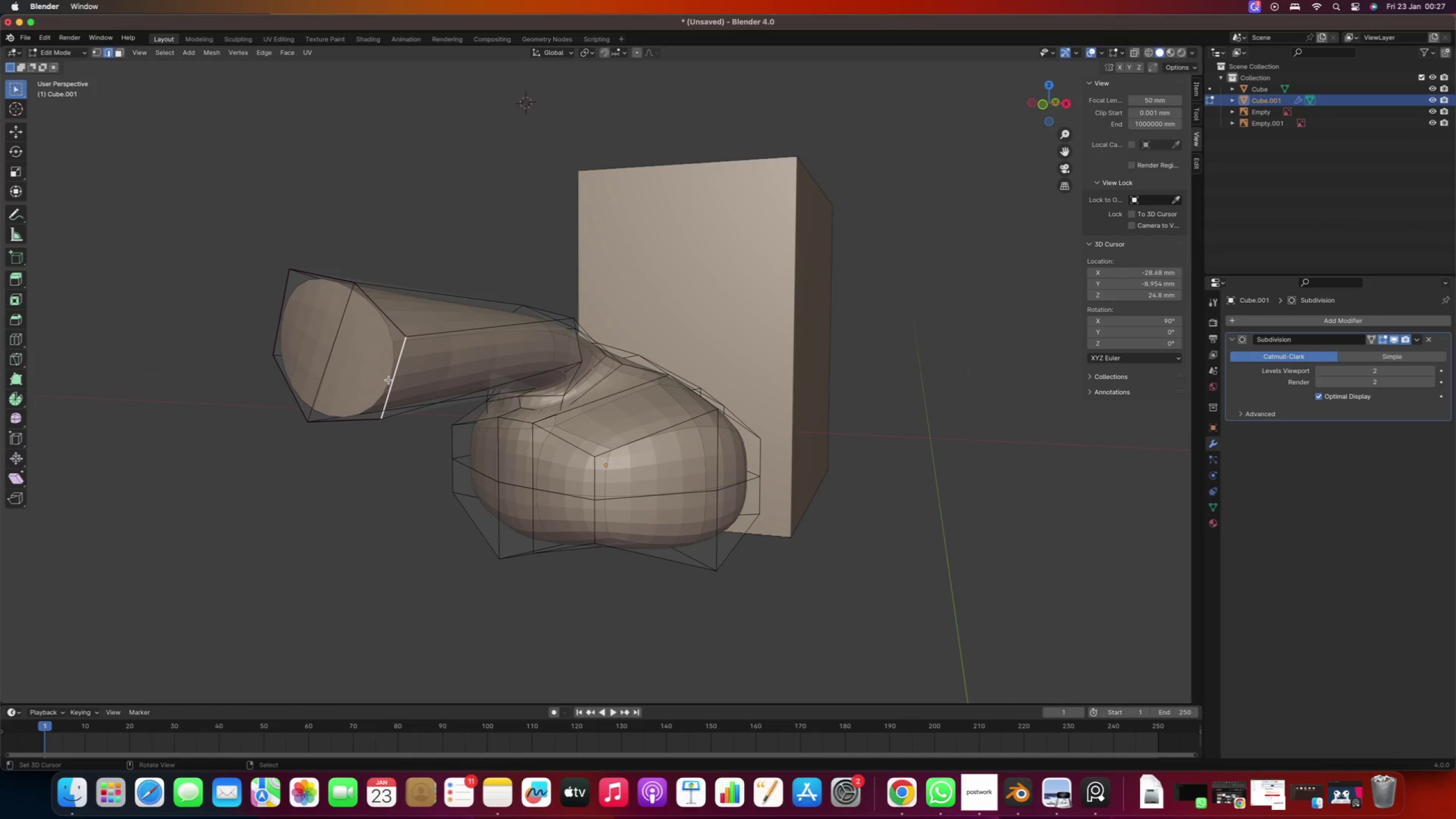 
key(1)
 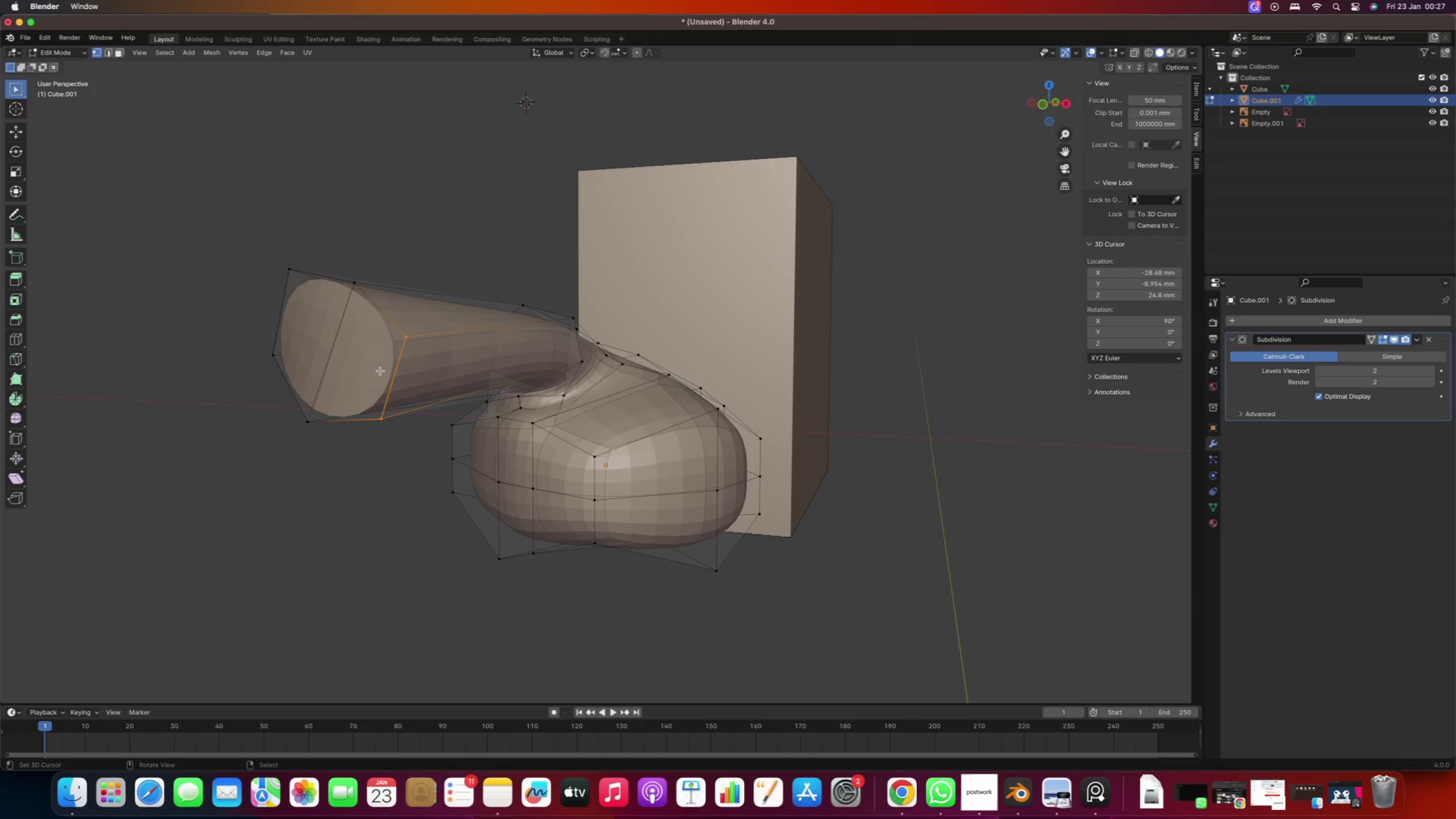 
right_click([399, 343])
 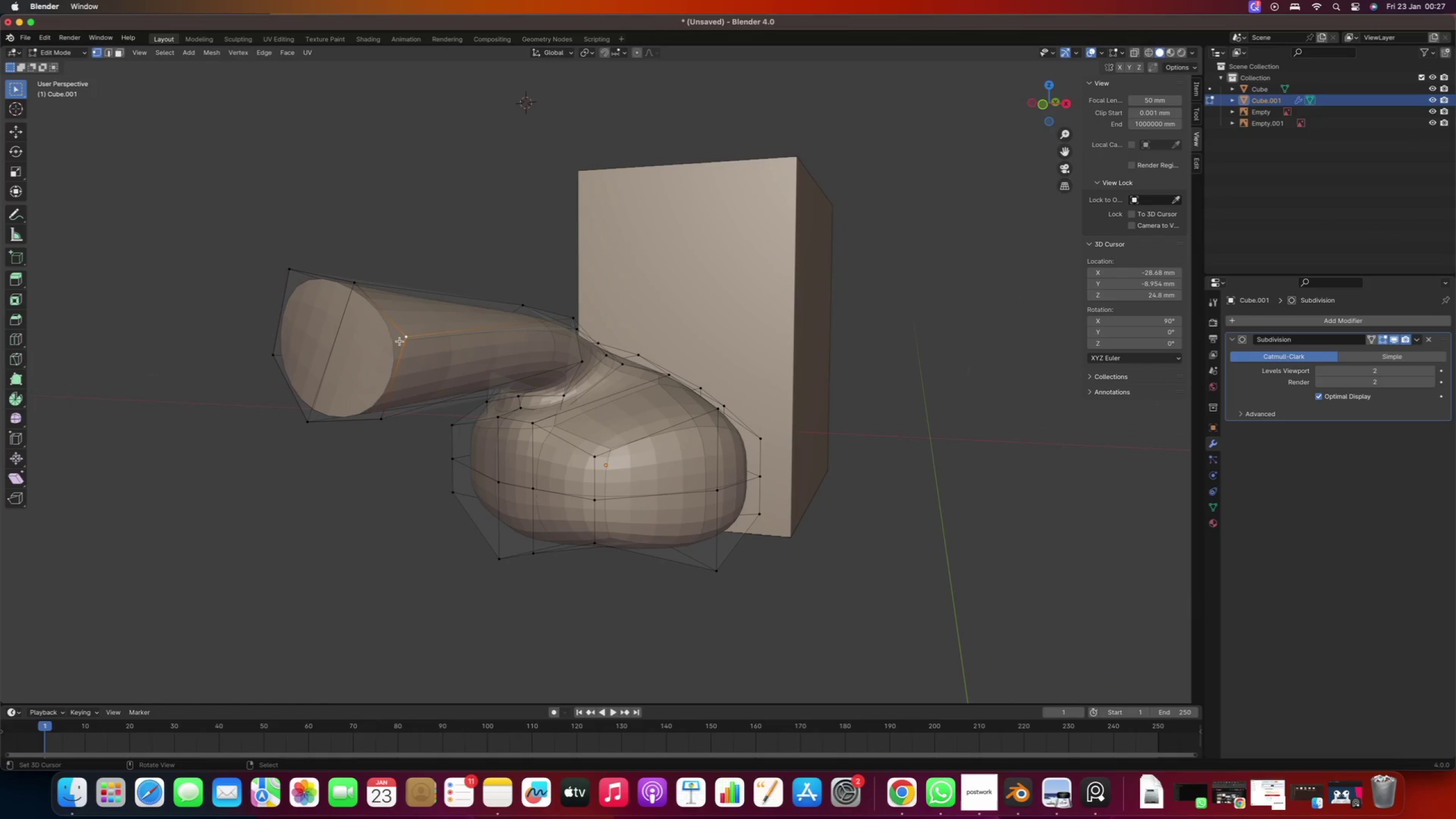 
key(G)
 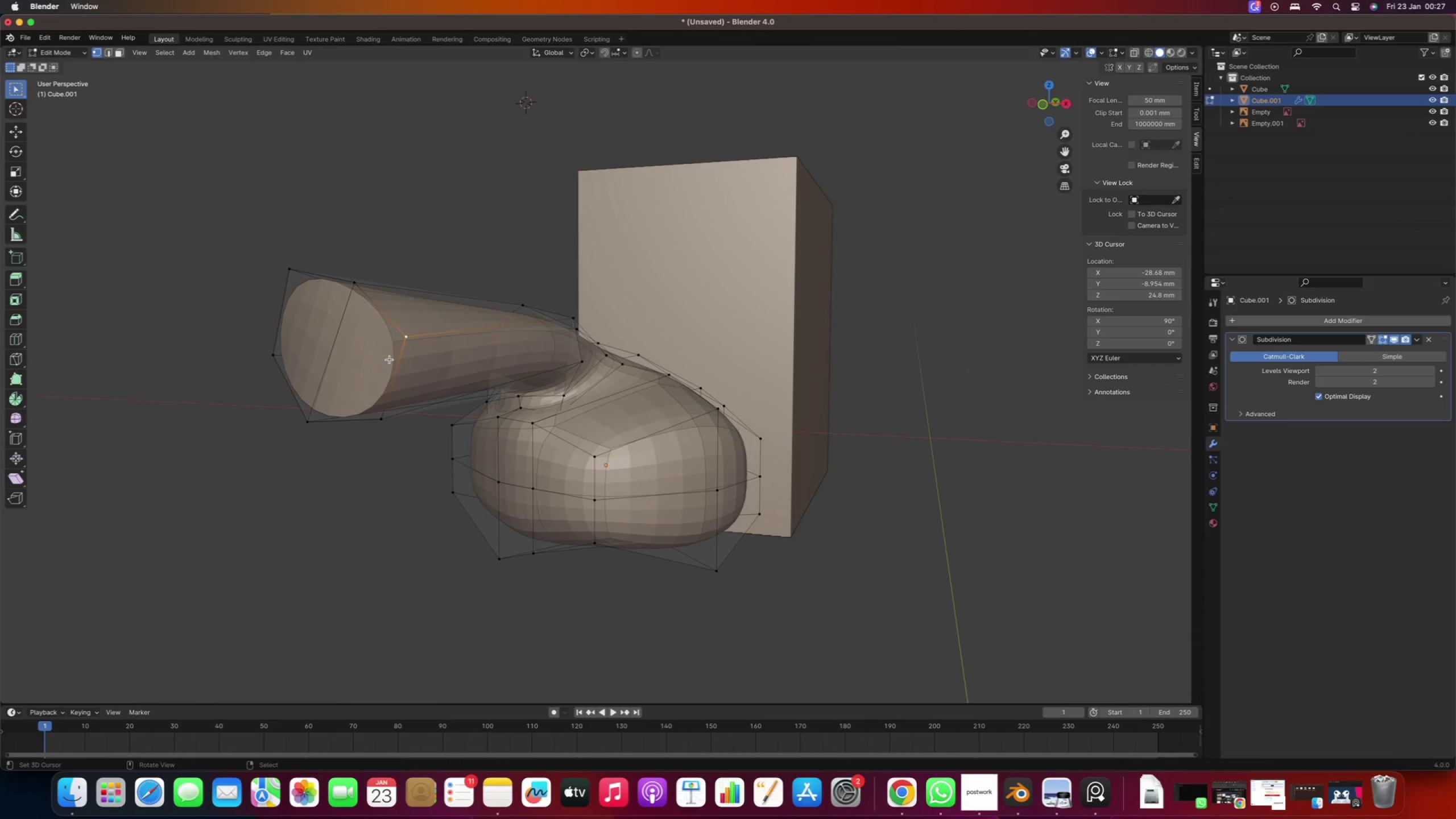 
key(2)
 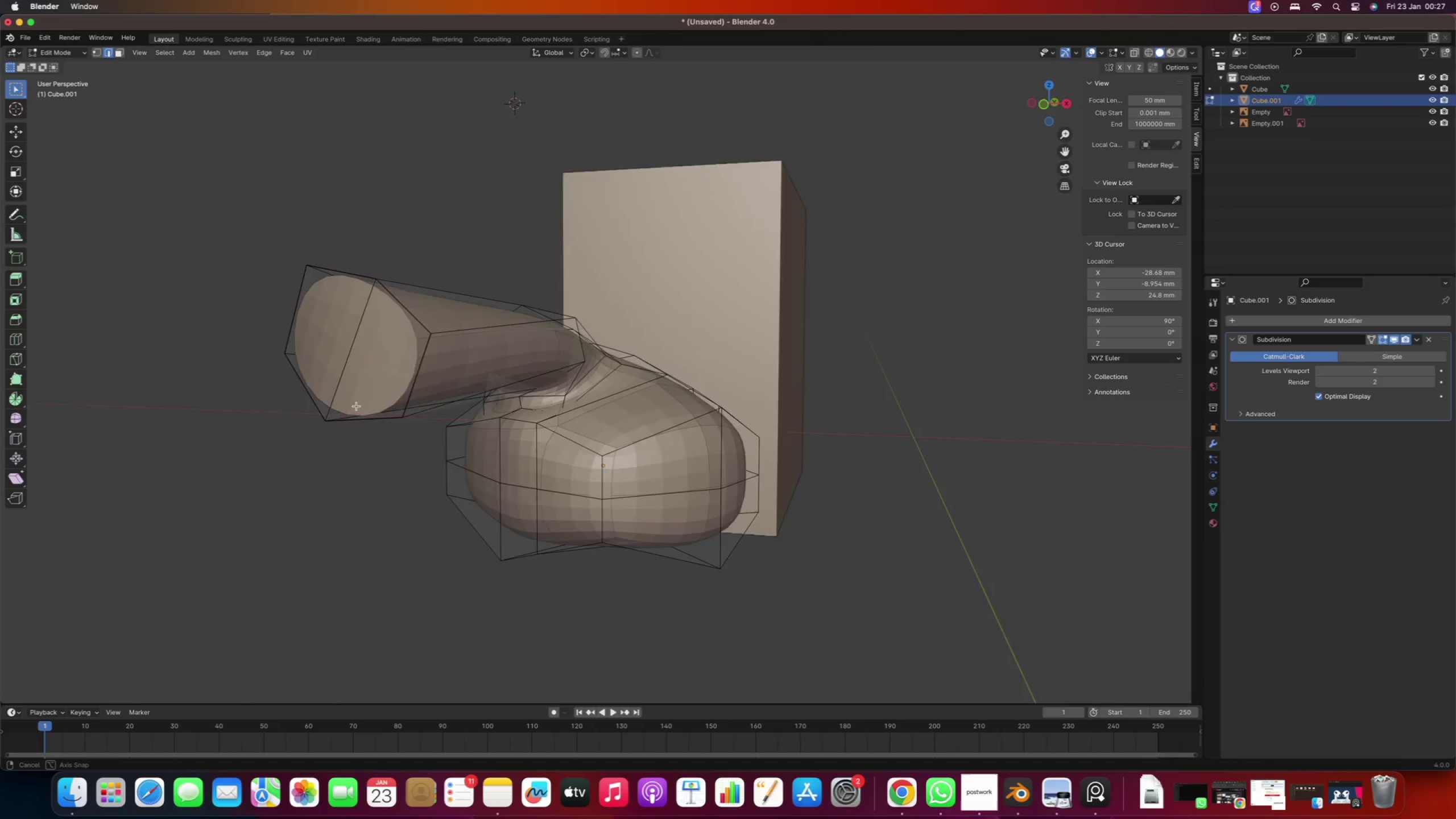 
scroll: coordinate [457, 380], scroll_direction: up, amount: 1.0
 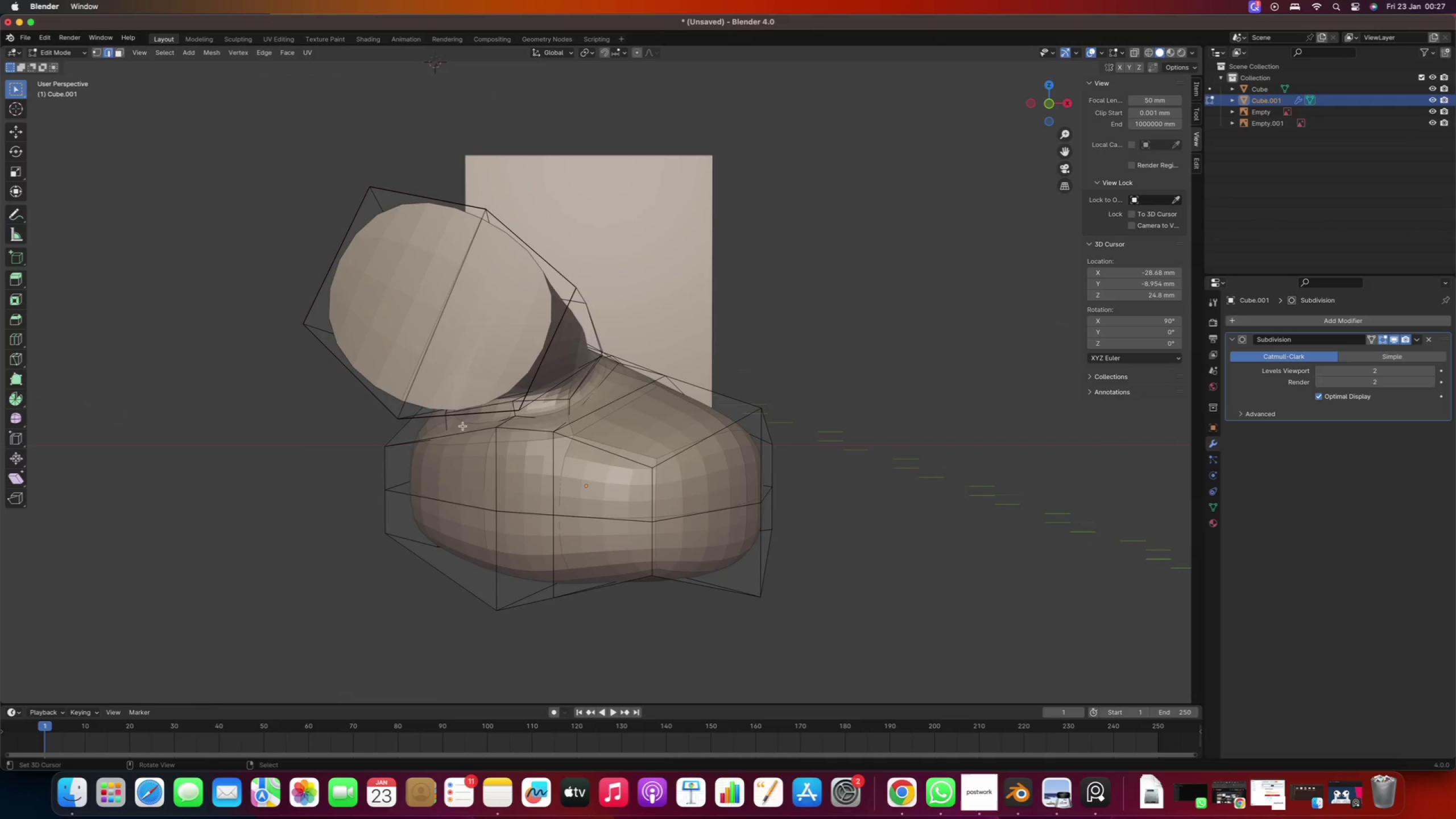 
right_click([437, 416])
 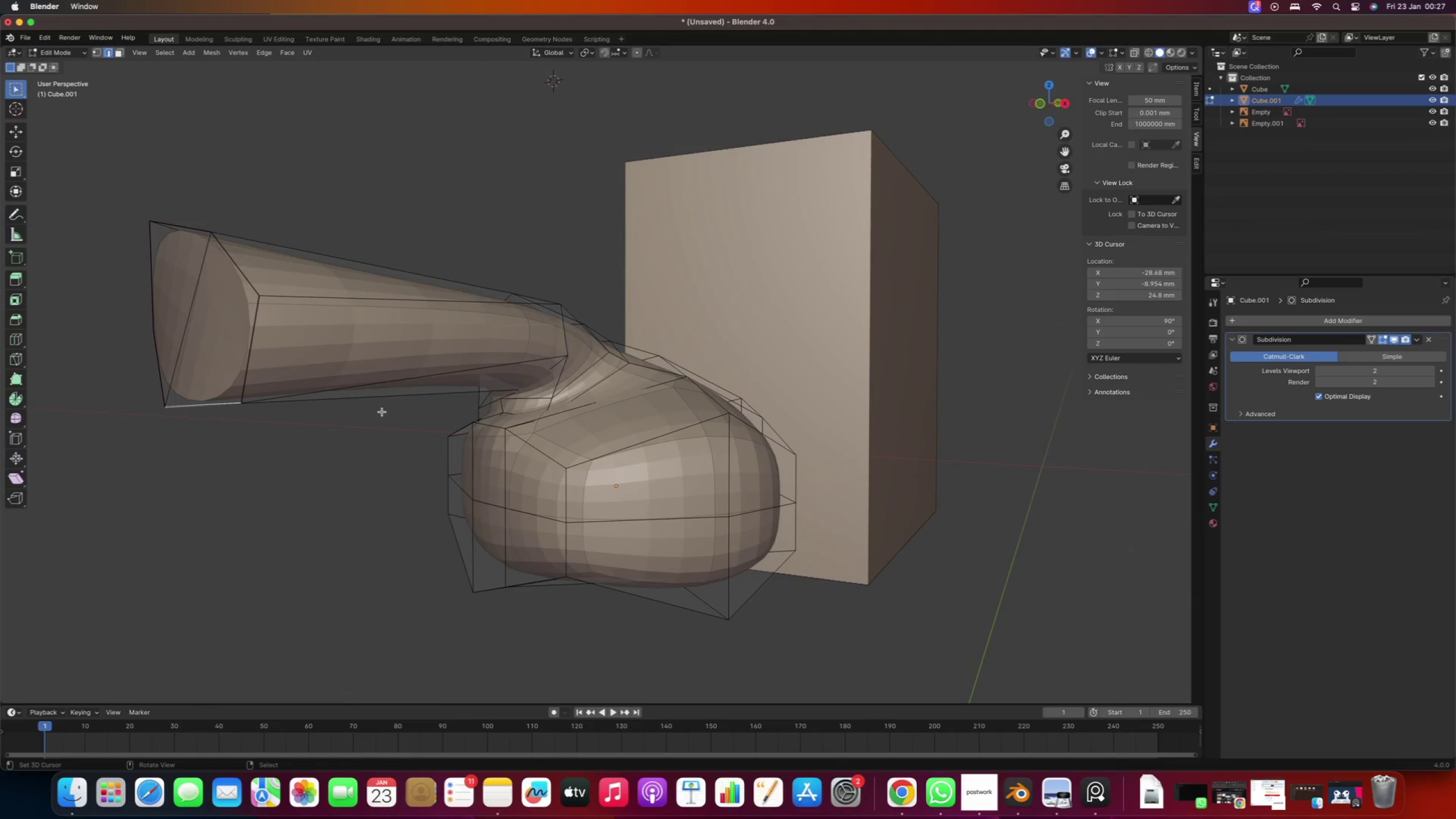 
key(NumpadDecimal)
 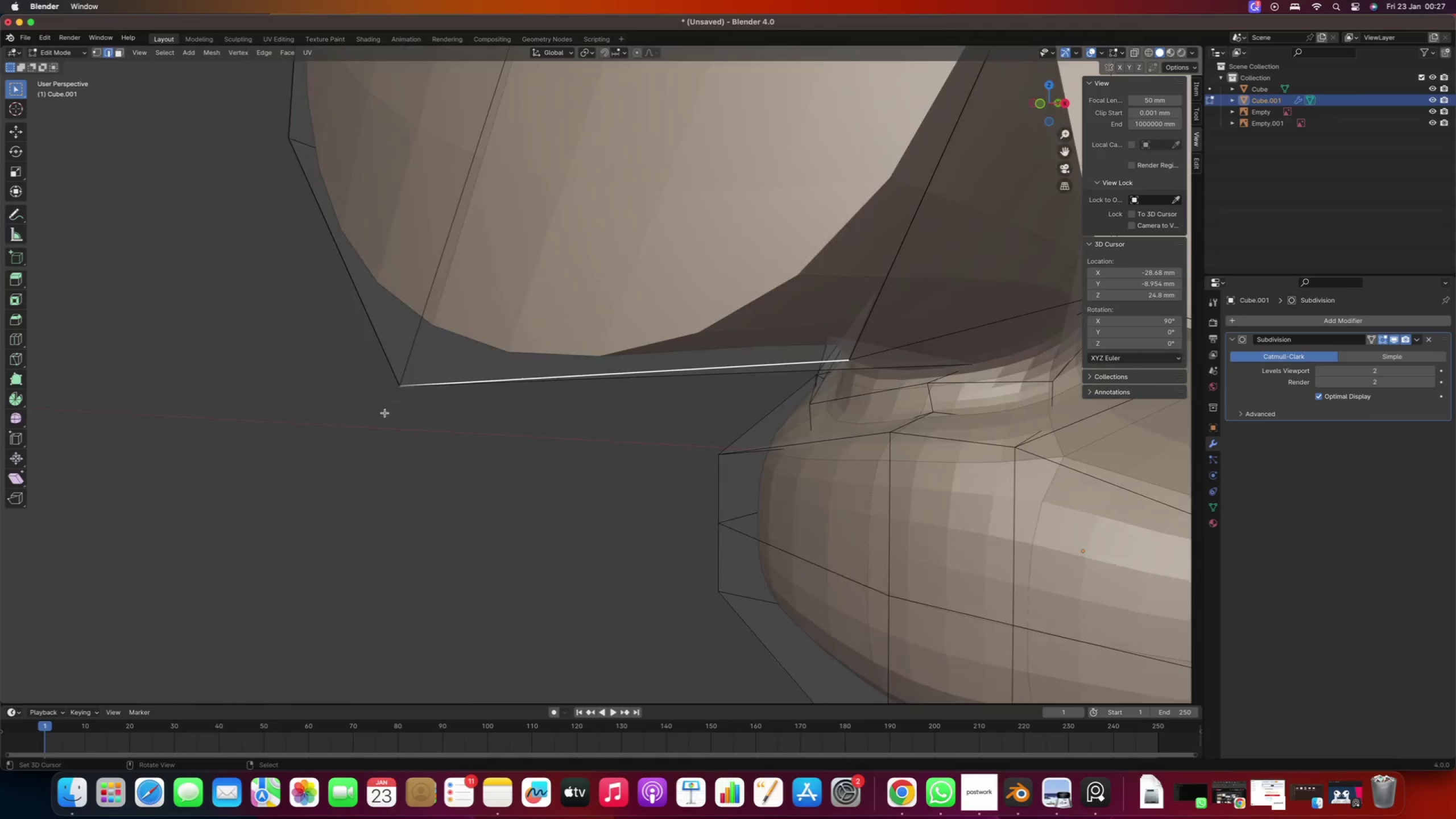 
scroll: coordinate [464, 395], scroll_direction: up, amount: 1.0
 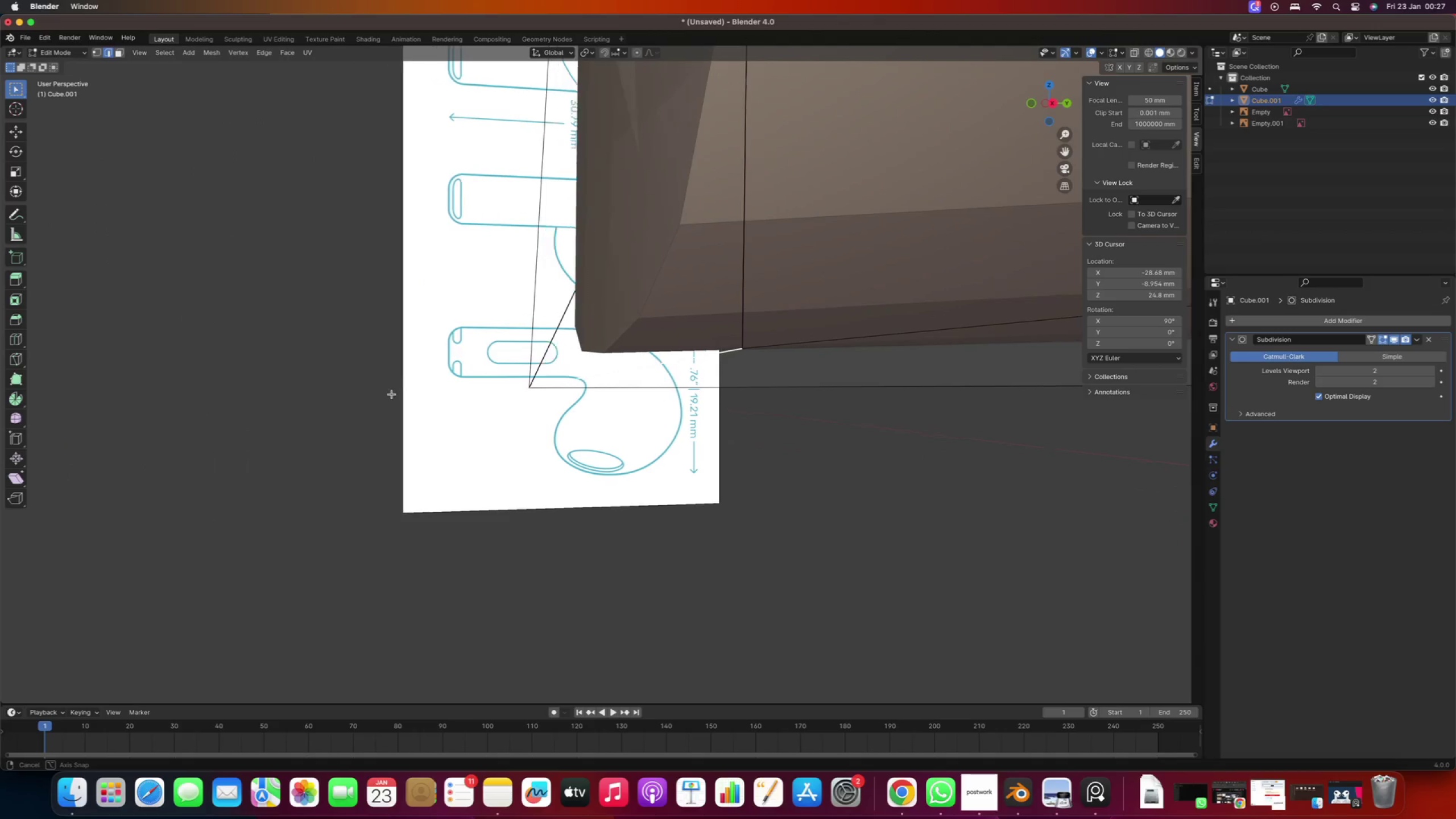 
scroll: coordinate [574, 426], scroll_direction: down, amount: 10.0
 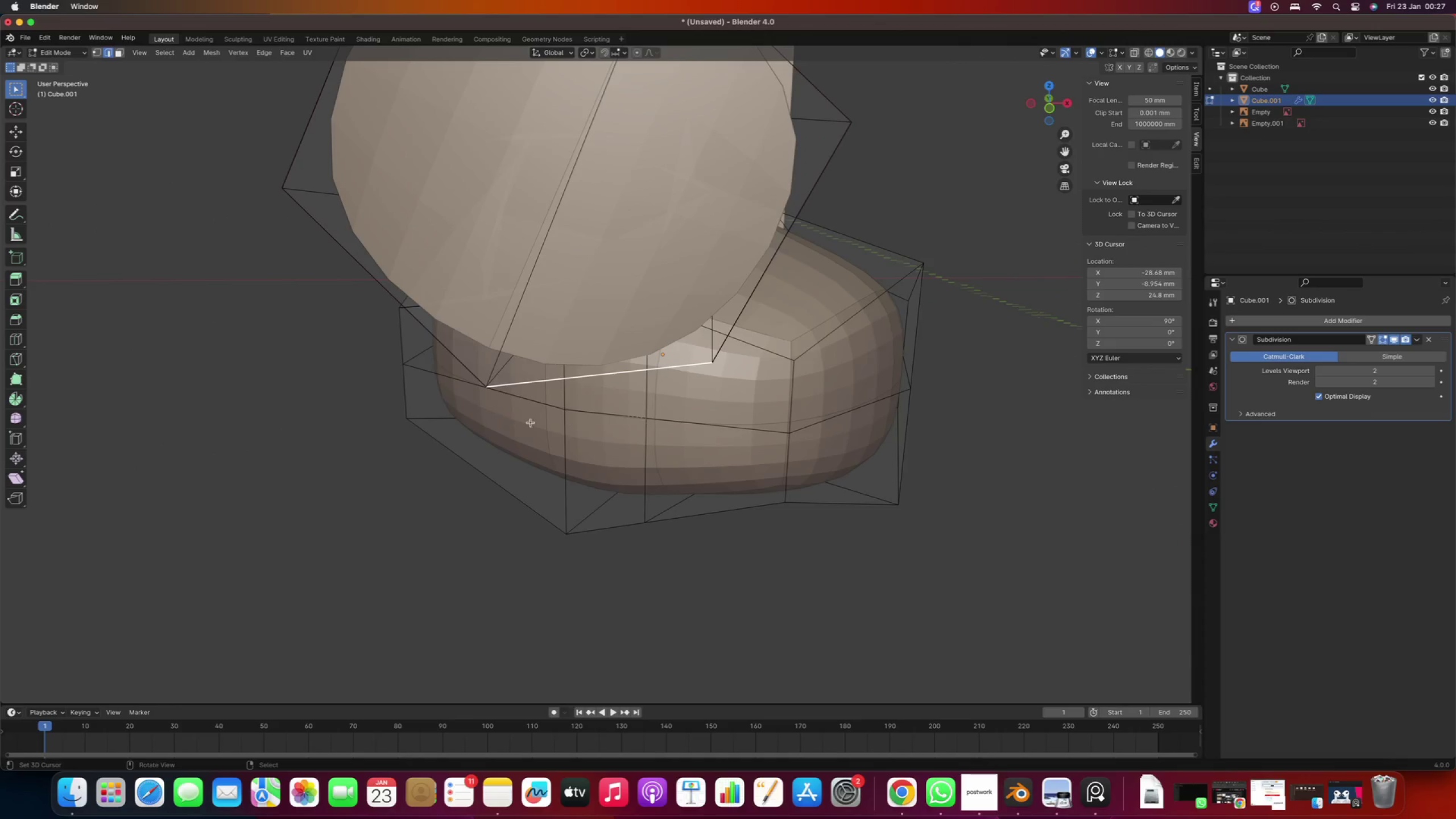 
hold_key(key=ShiftRight, duration=0.42)
right_click([441, 350])
 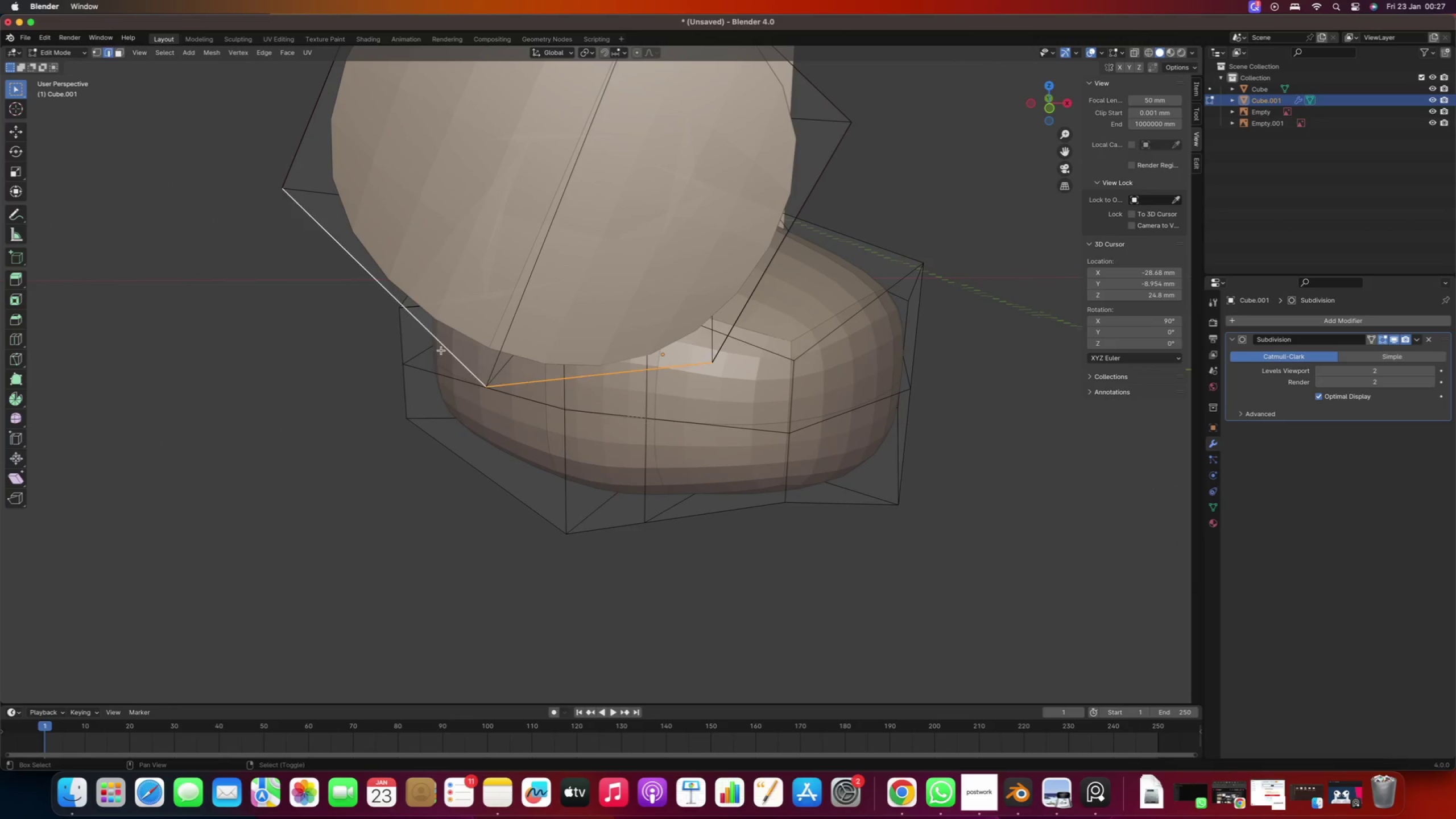 
scroll: coordinate [435, 349], scroll_direction: down, amount: 2.0
 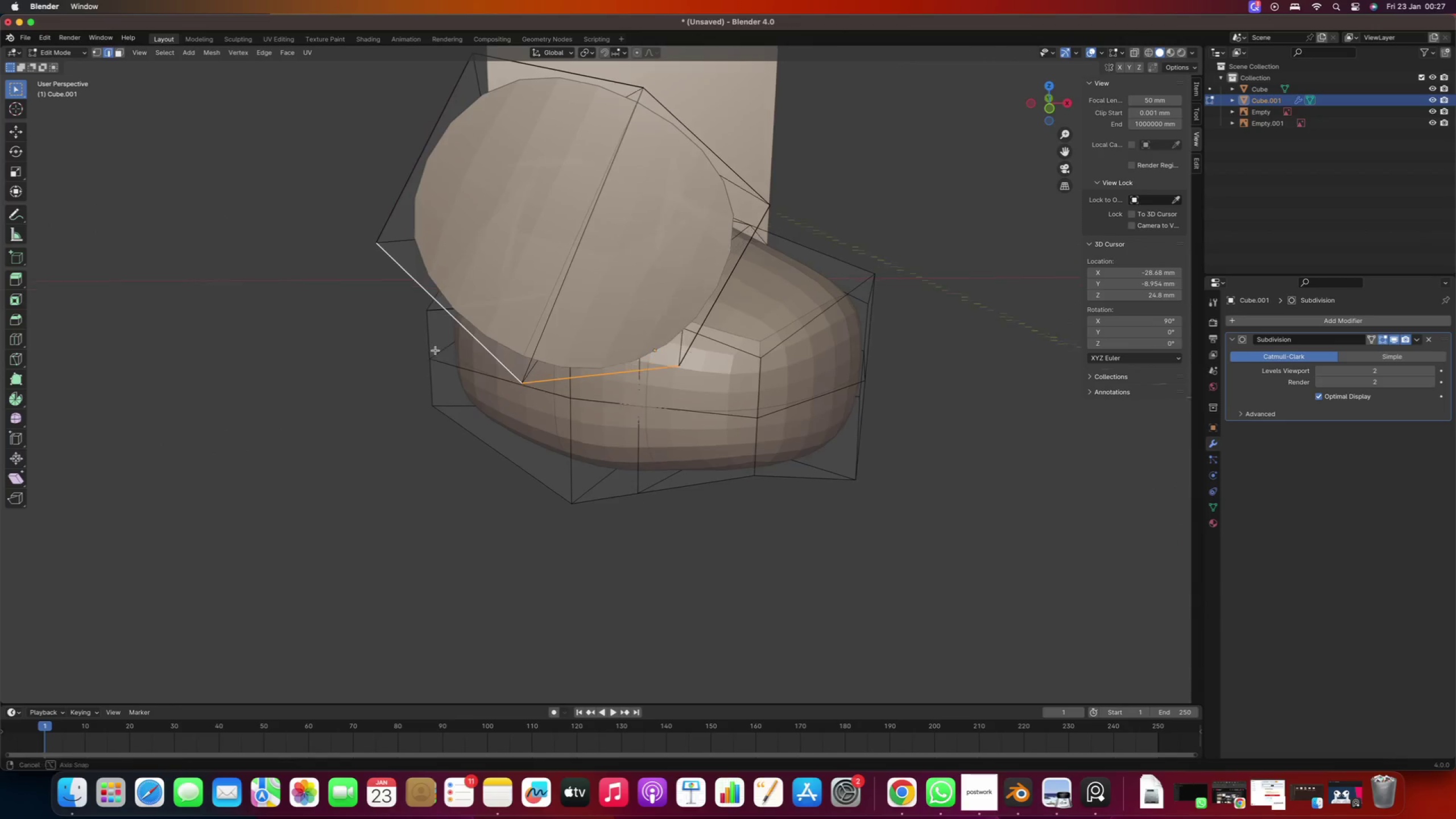 
hold_key(key=ShiftRight, duration=0.9)
right_click([395, 190])
 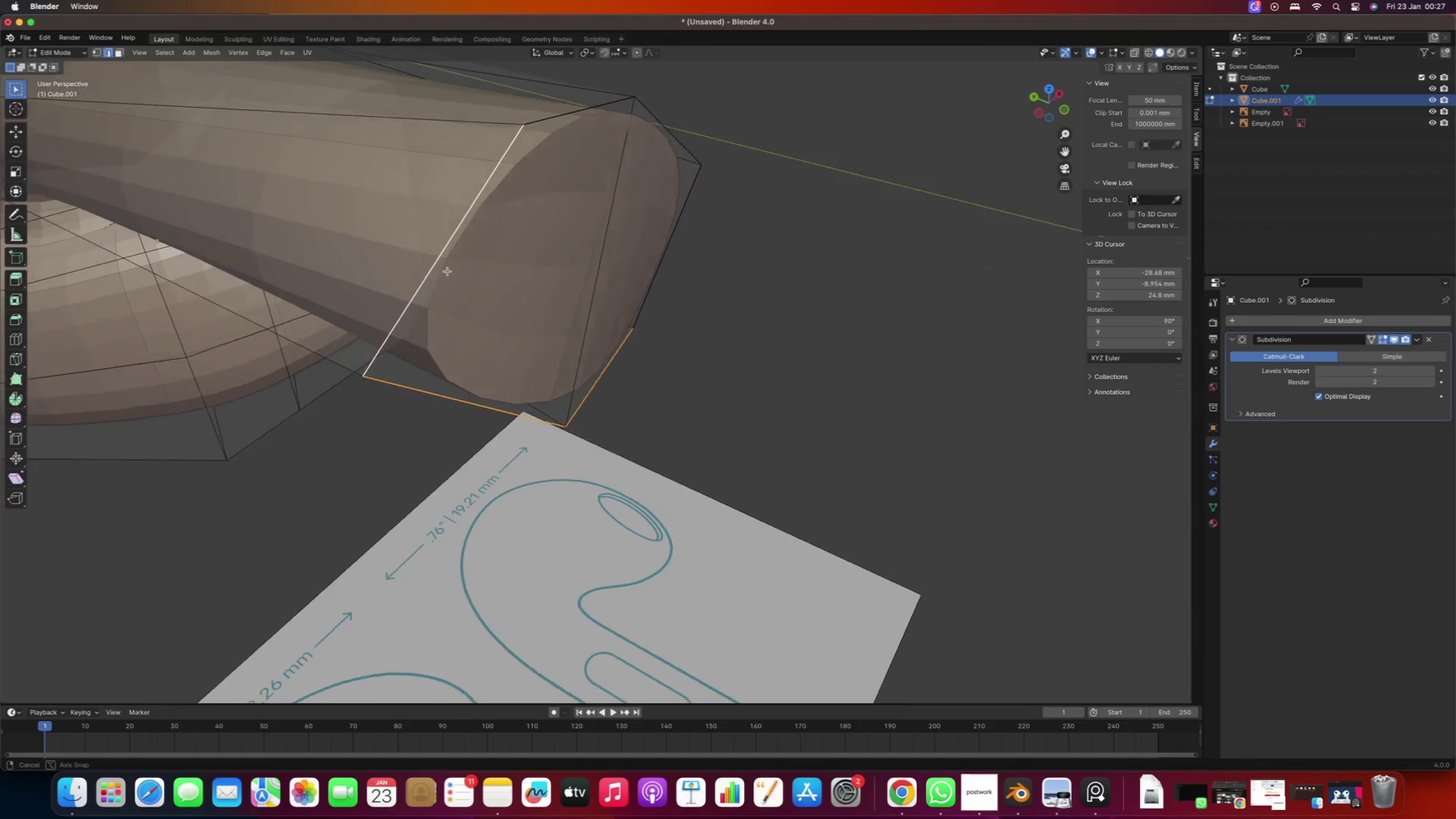 
hold_key(key=ShiftRight, duration=0.58)
right_click([565, 336])
 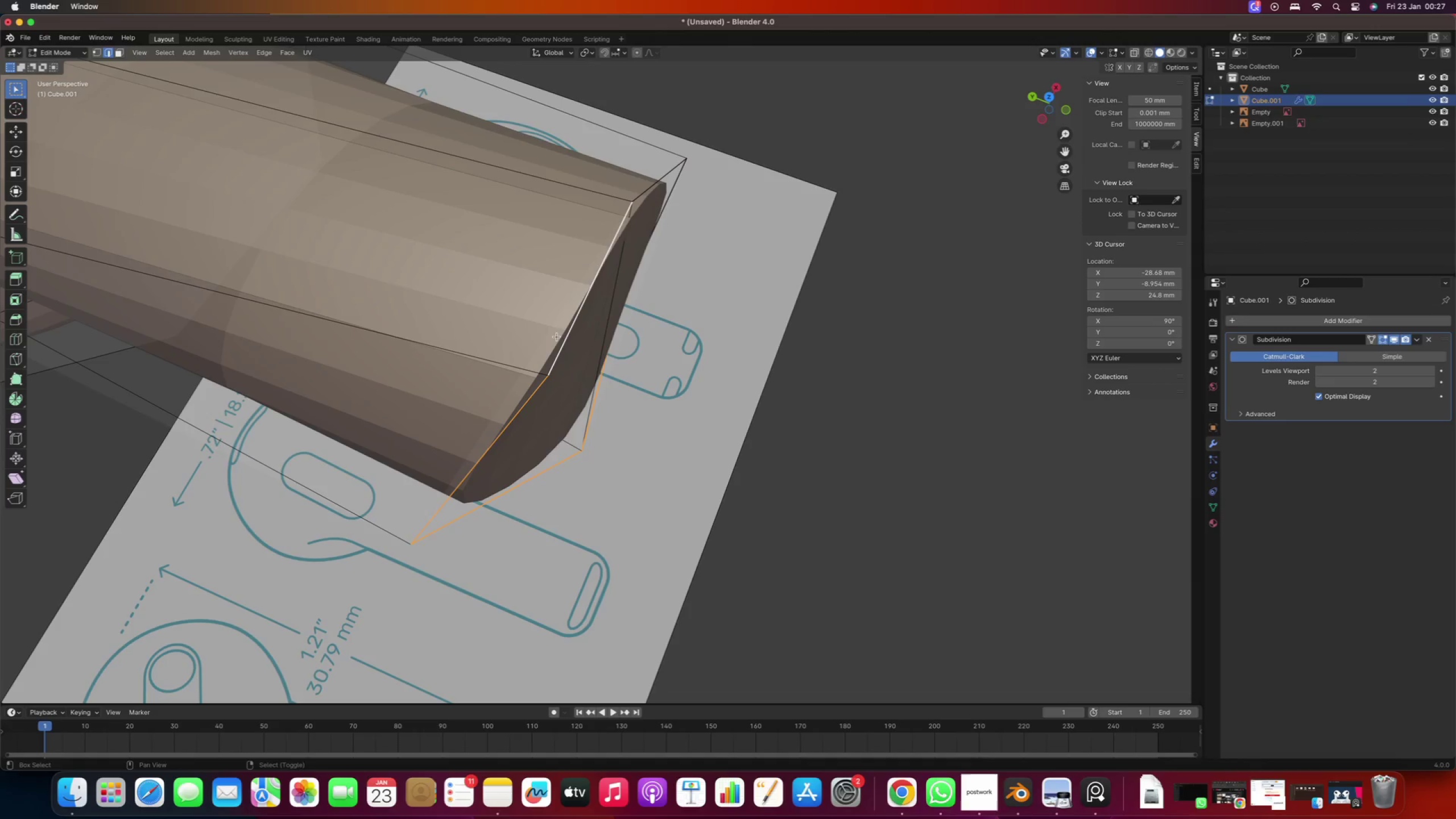 
hold_key(key=ShiftRight, duration=0.58)
right_click([644, 191])
 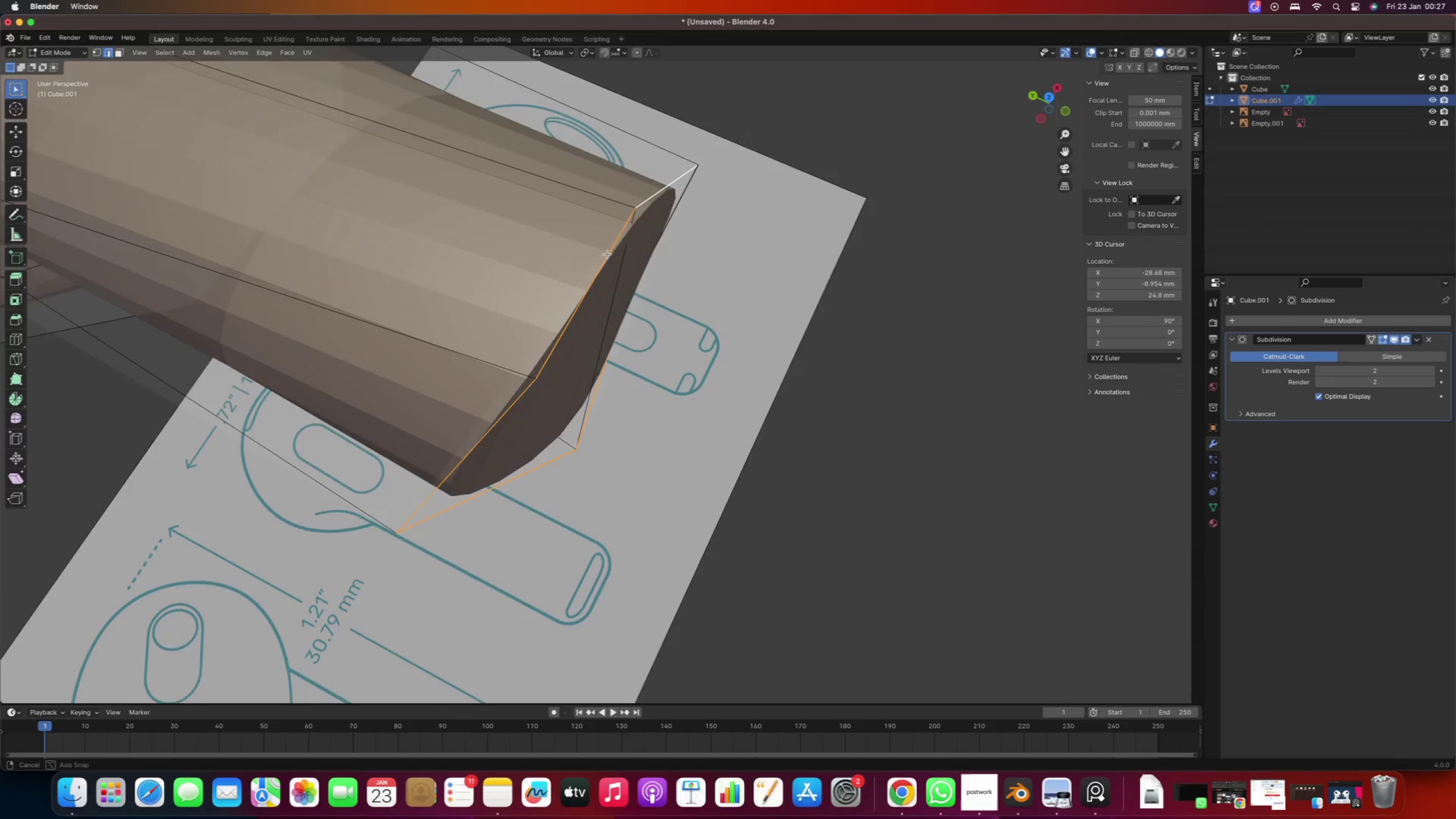 
hold_key(key=ShiftRight, duration=0.79)
right_click([722, 323])
 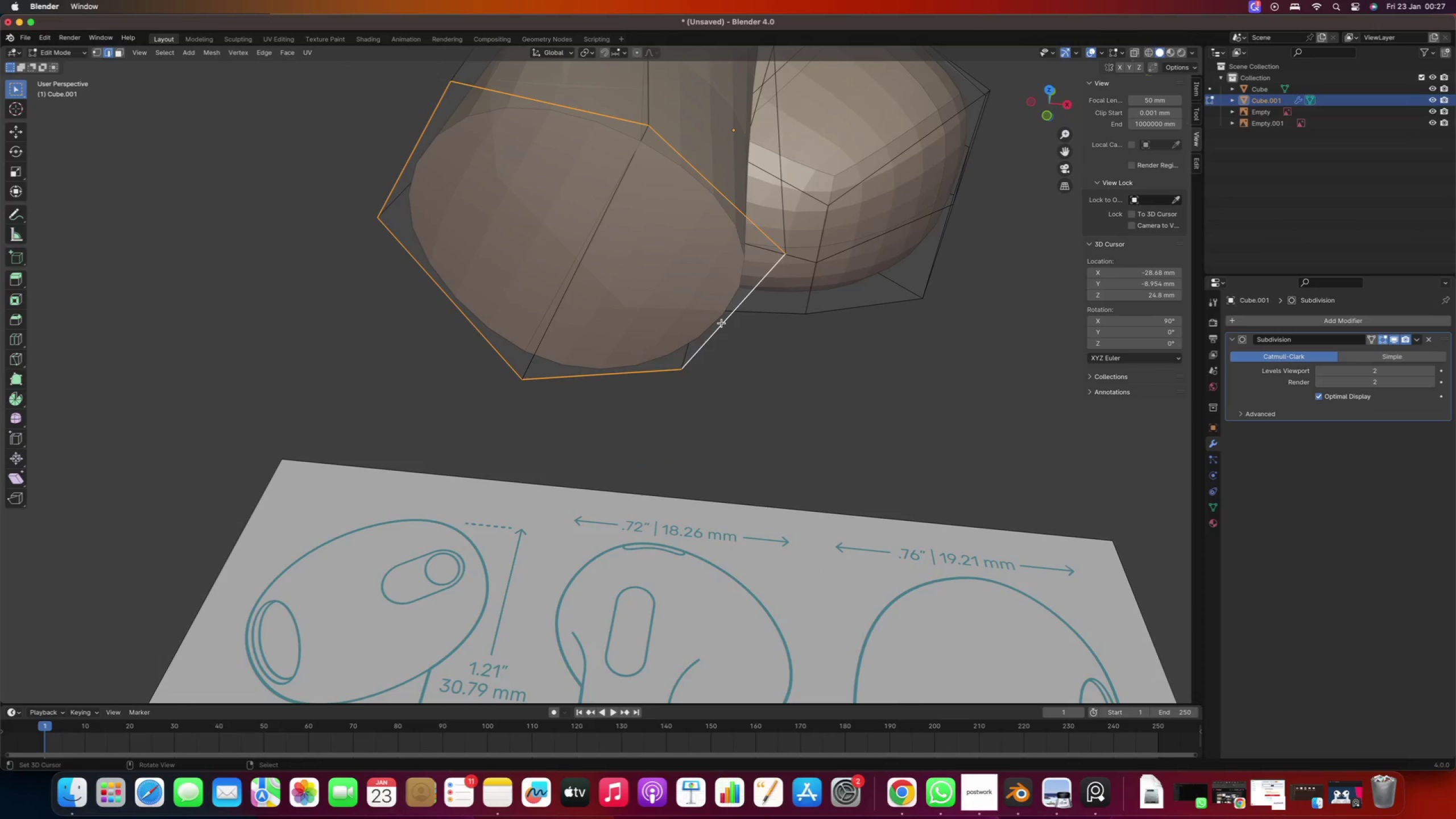 
key(W)
 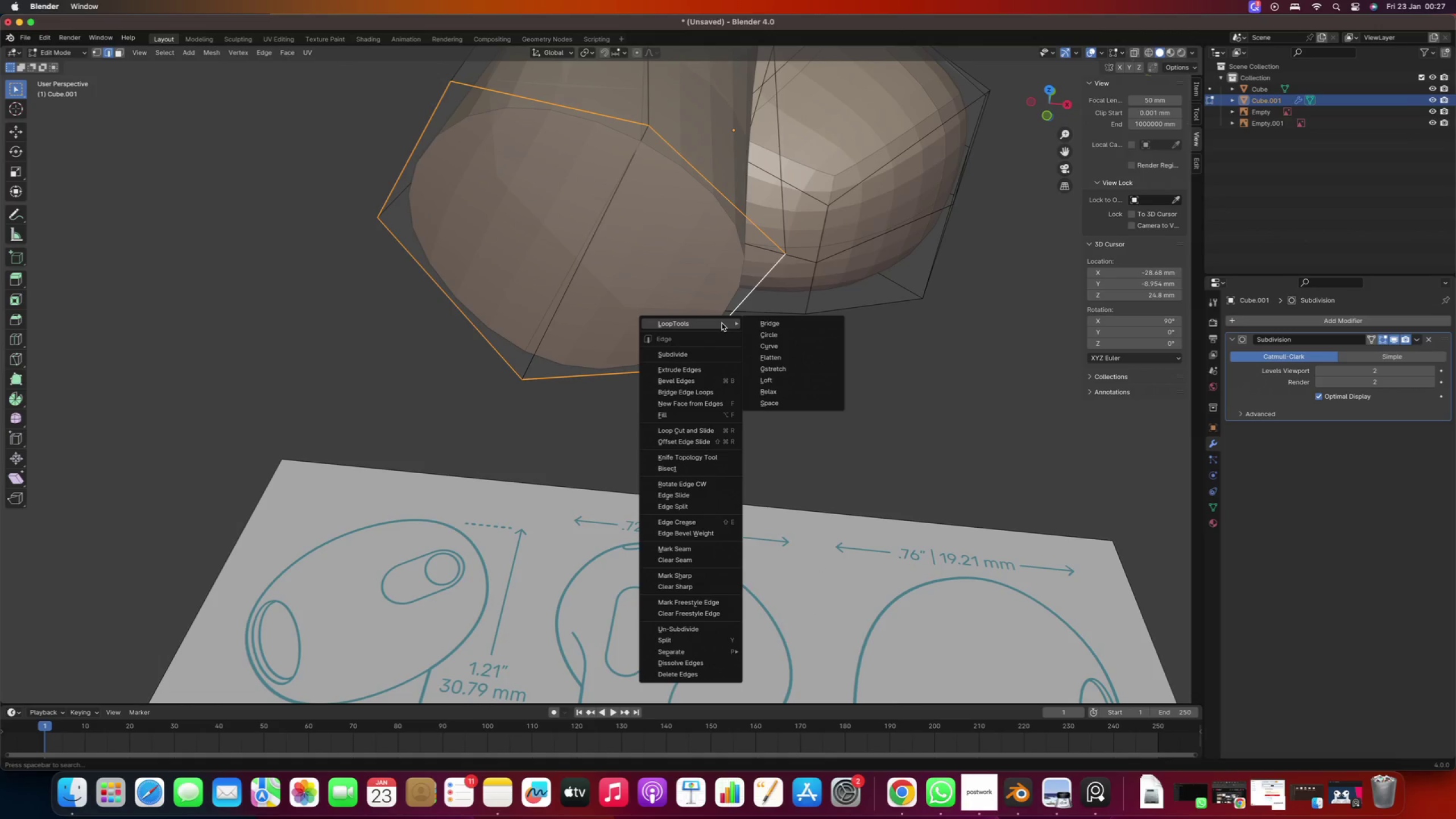 
left_click([767, 360])
 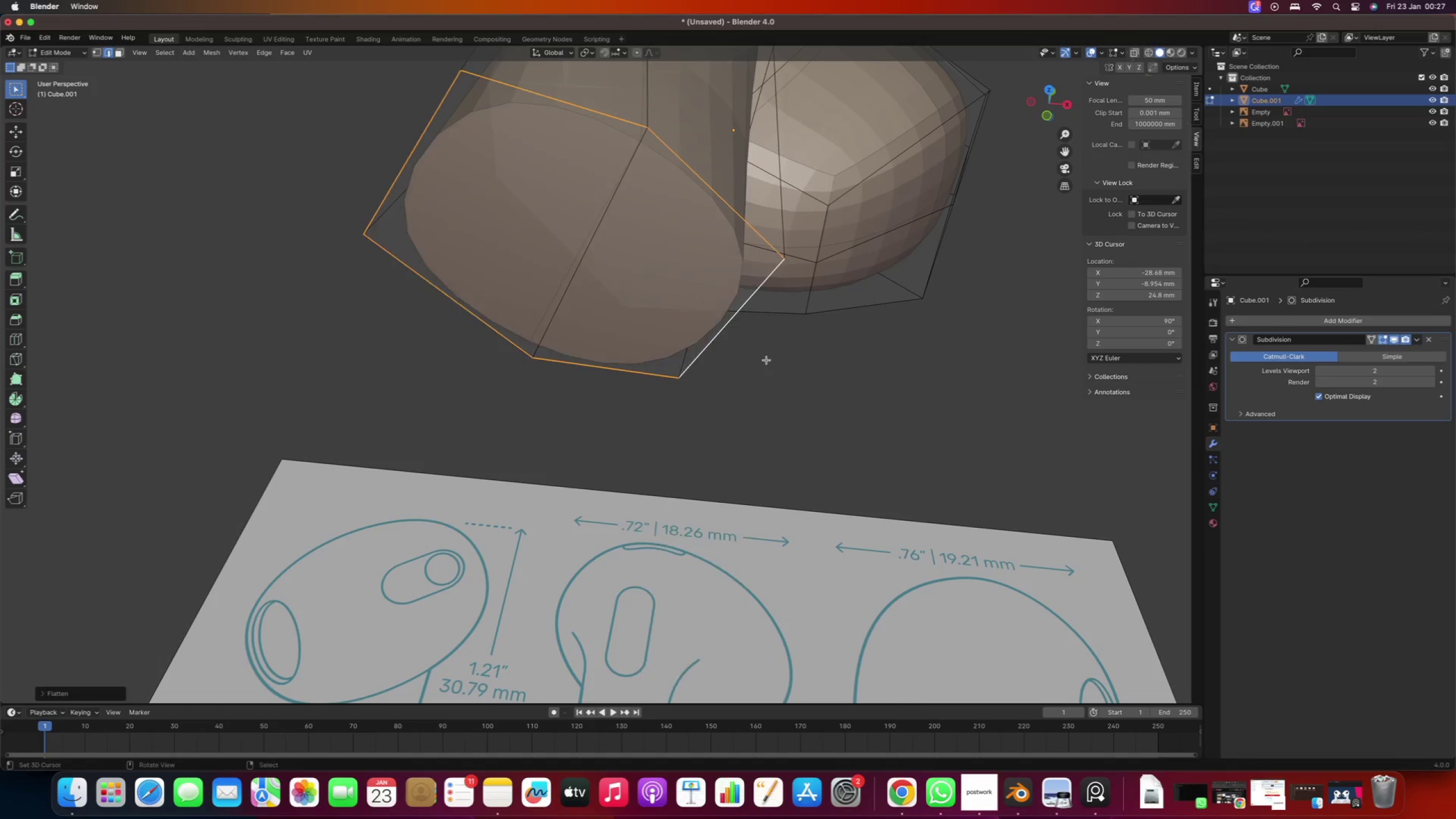 
scroll: coordinate [696, 360], scroll_direction: down, amount: 1.0
 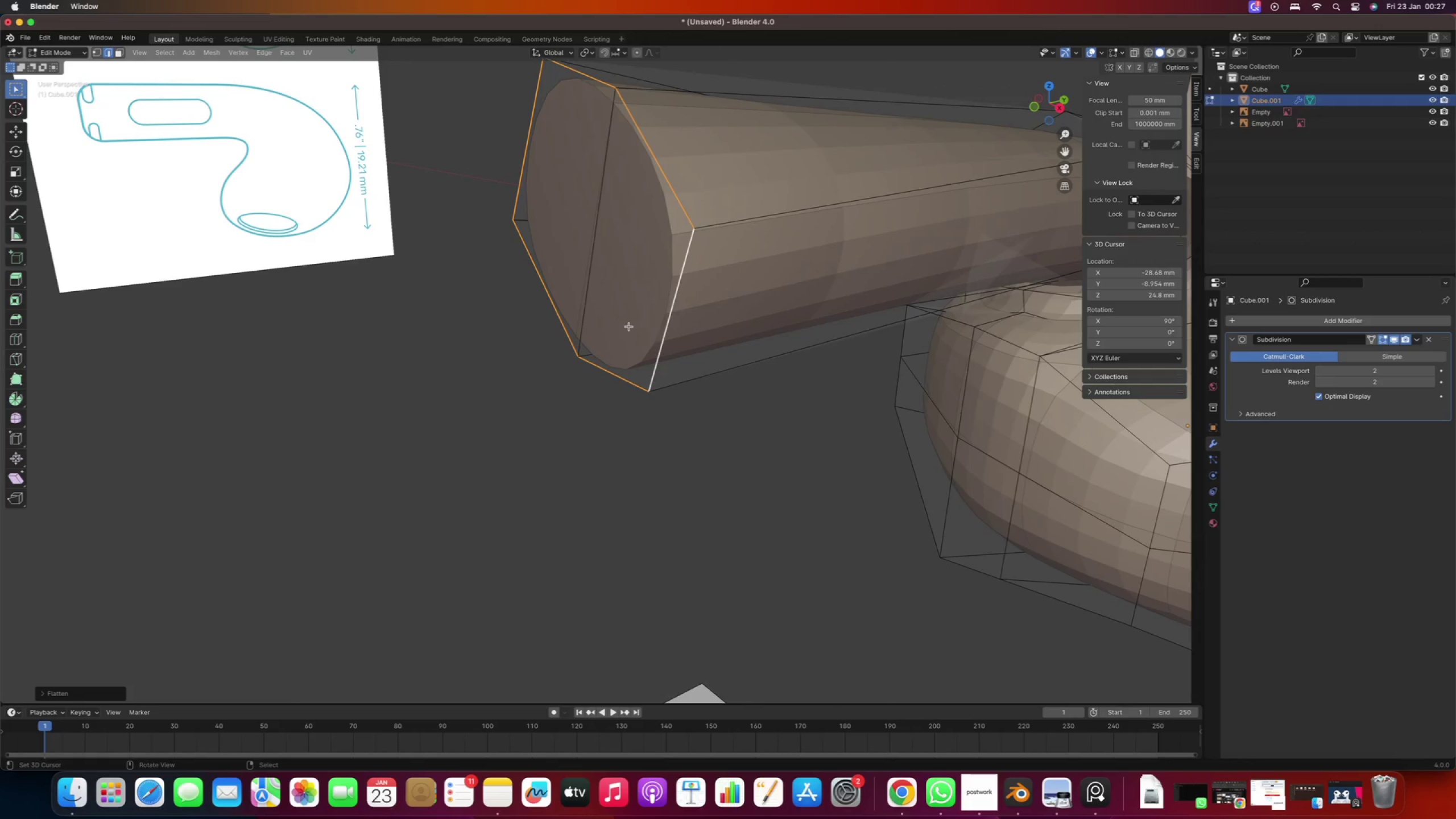 
key(W)
 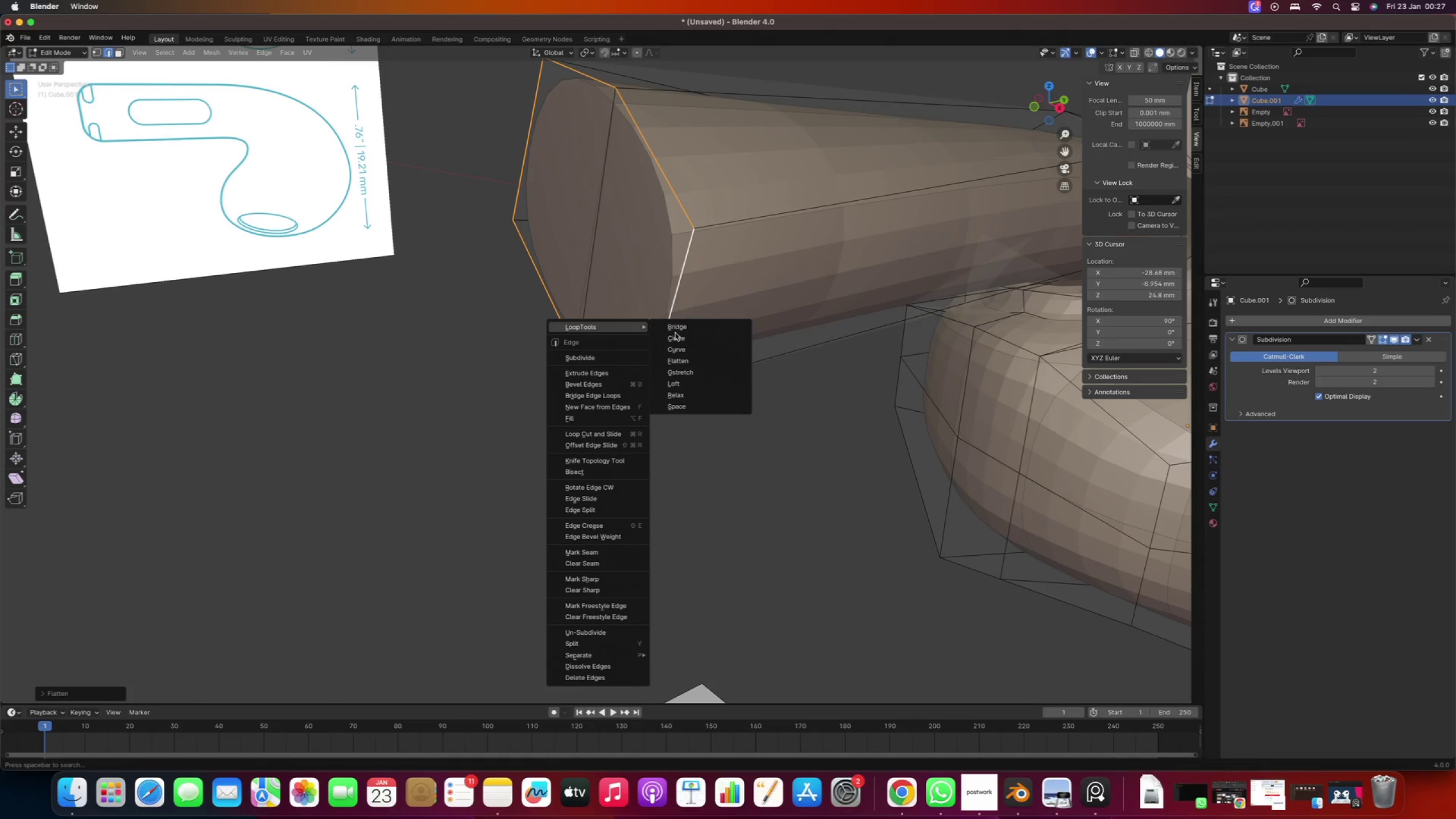 
left_click([675, 334])
 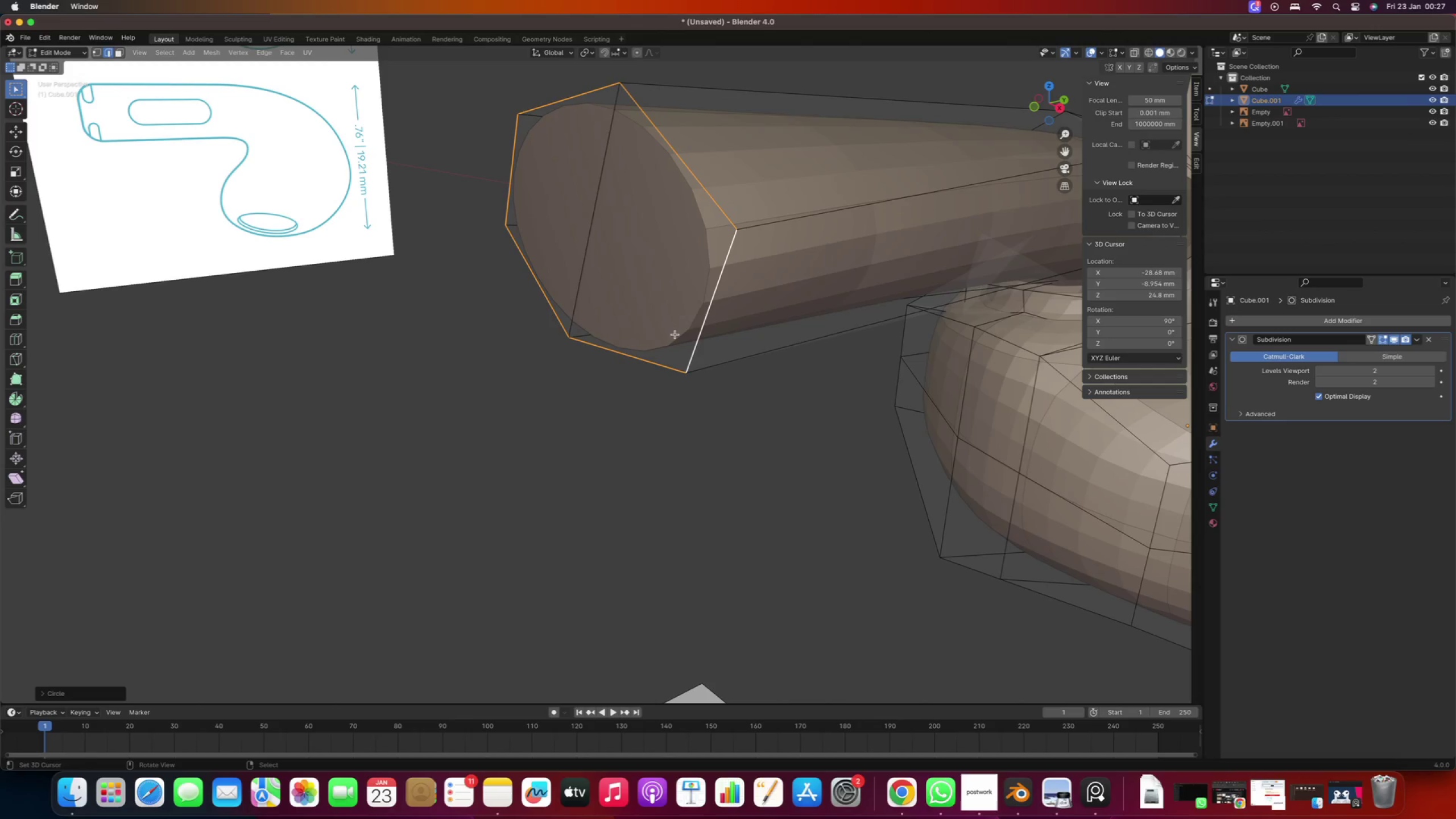 
scroll: coordinate [648, 337], scroll_direction: down, amount: 16.0
 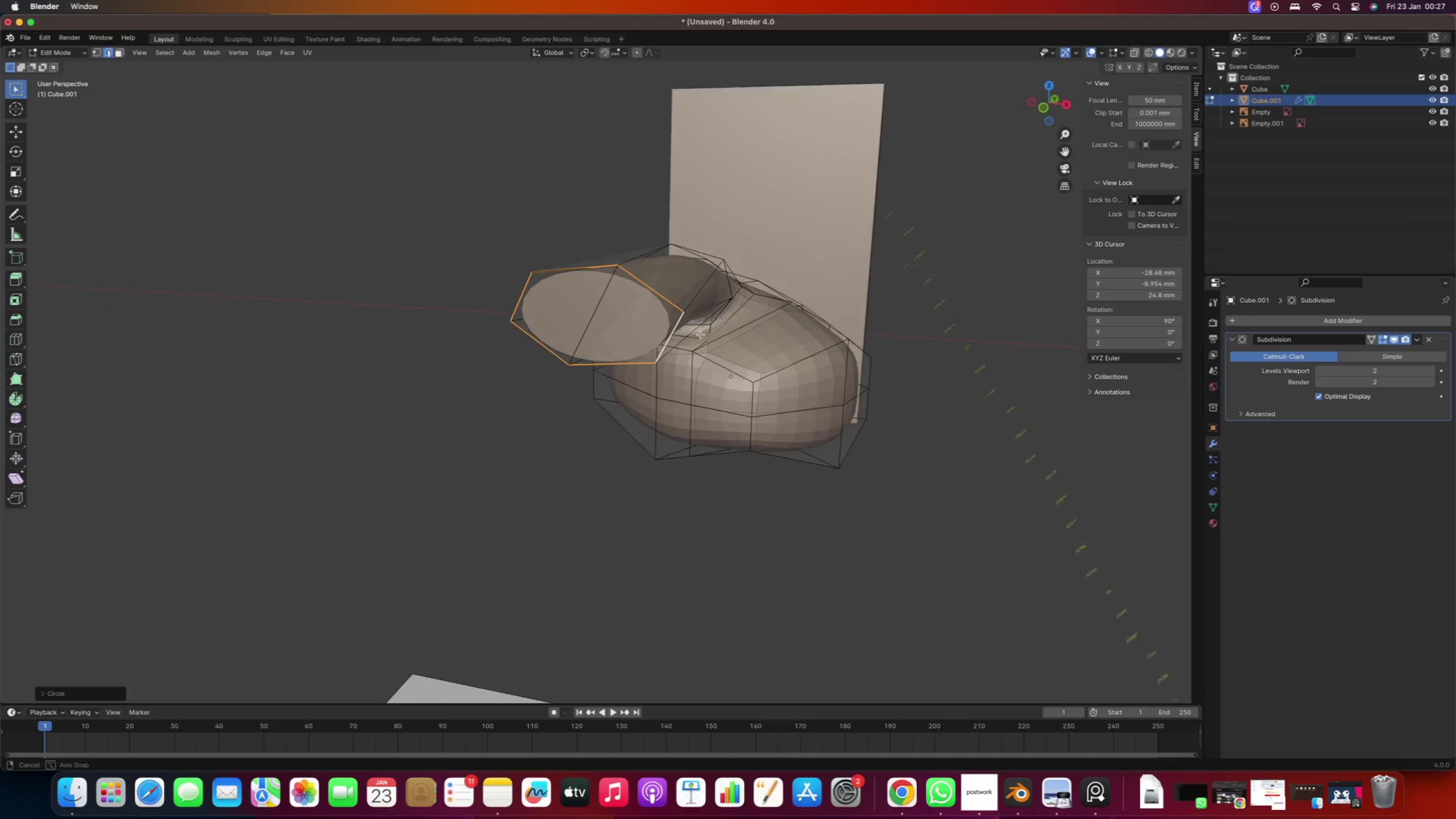 
key(Control+ControlLeft)
 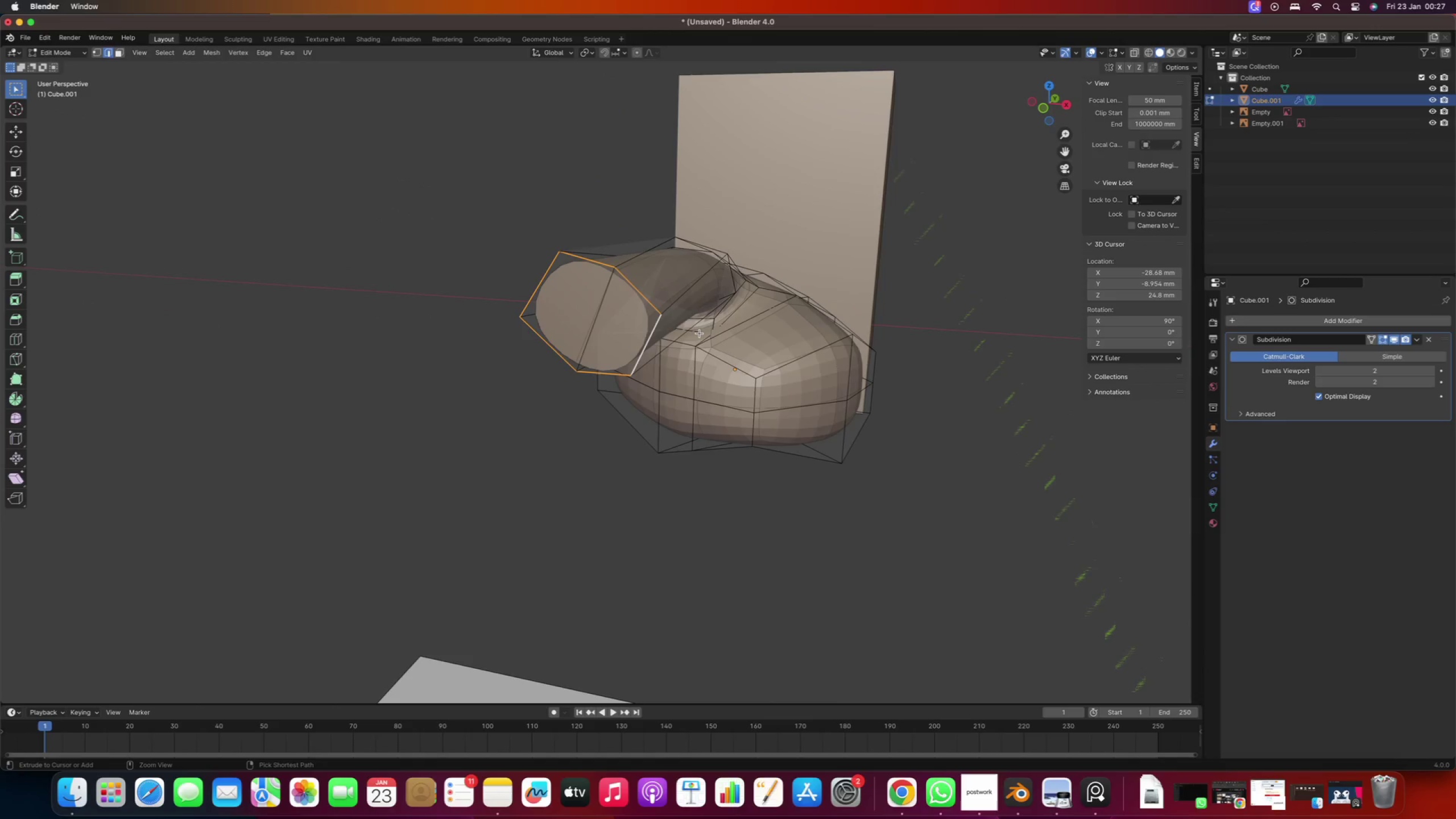 
key(Control+Z)
 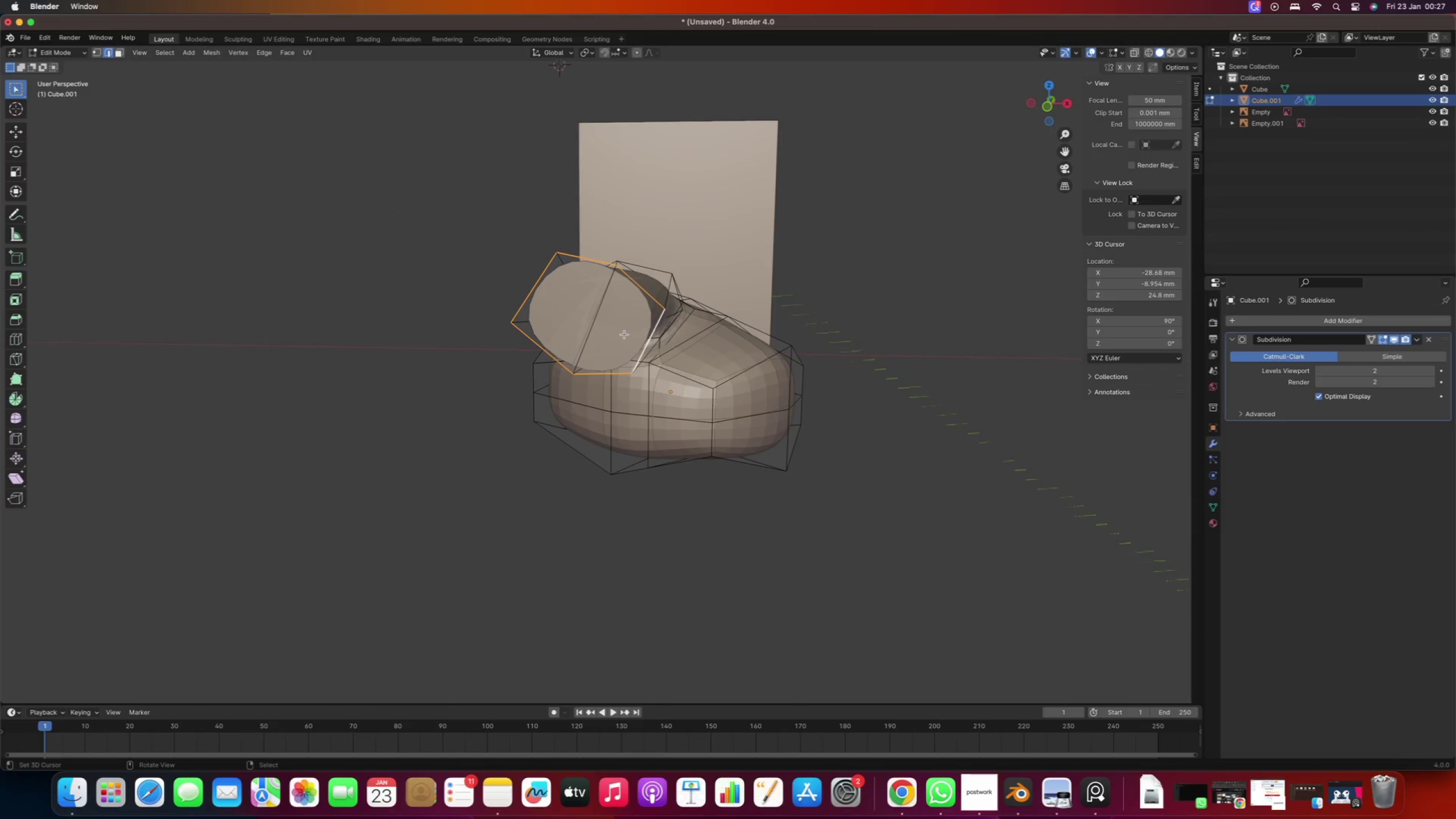 
key(Numpad1)
 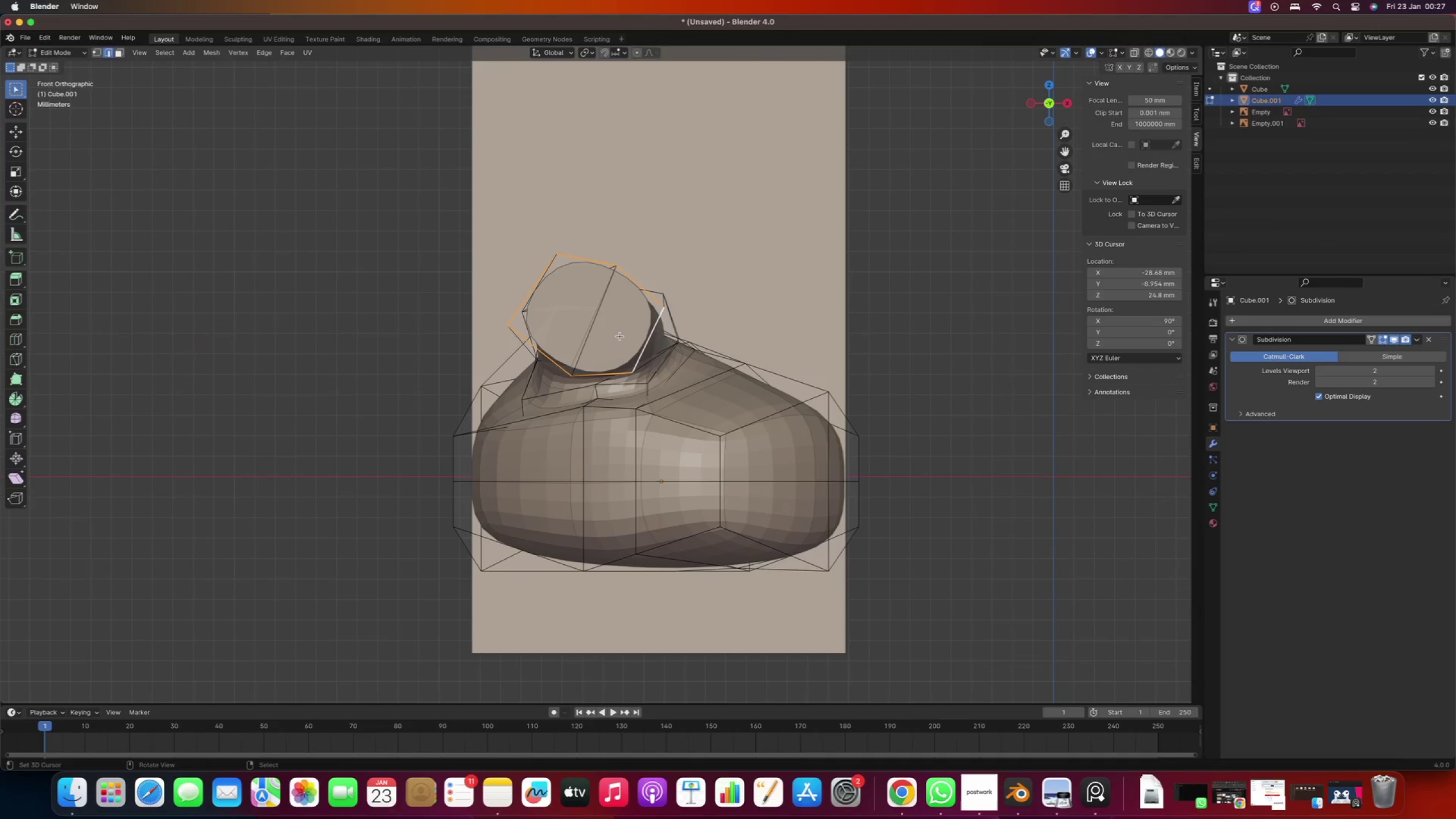 
scroll: coordinate [616, 339], scroll_direction: down, amount: 10.0
 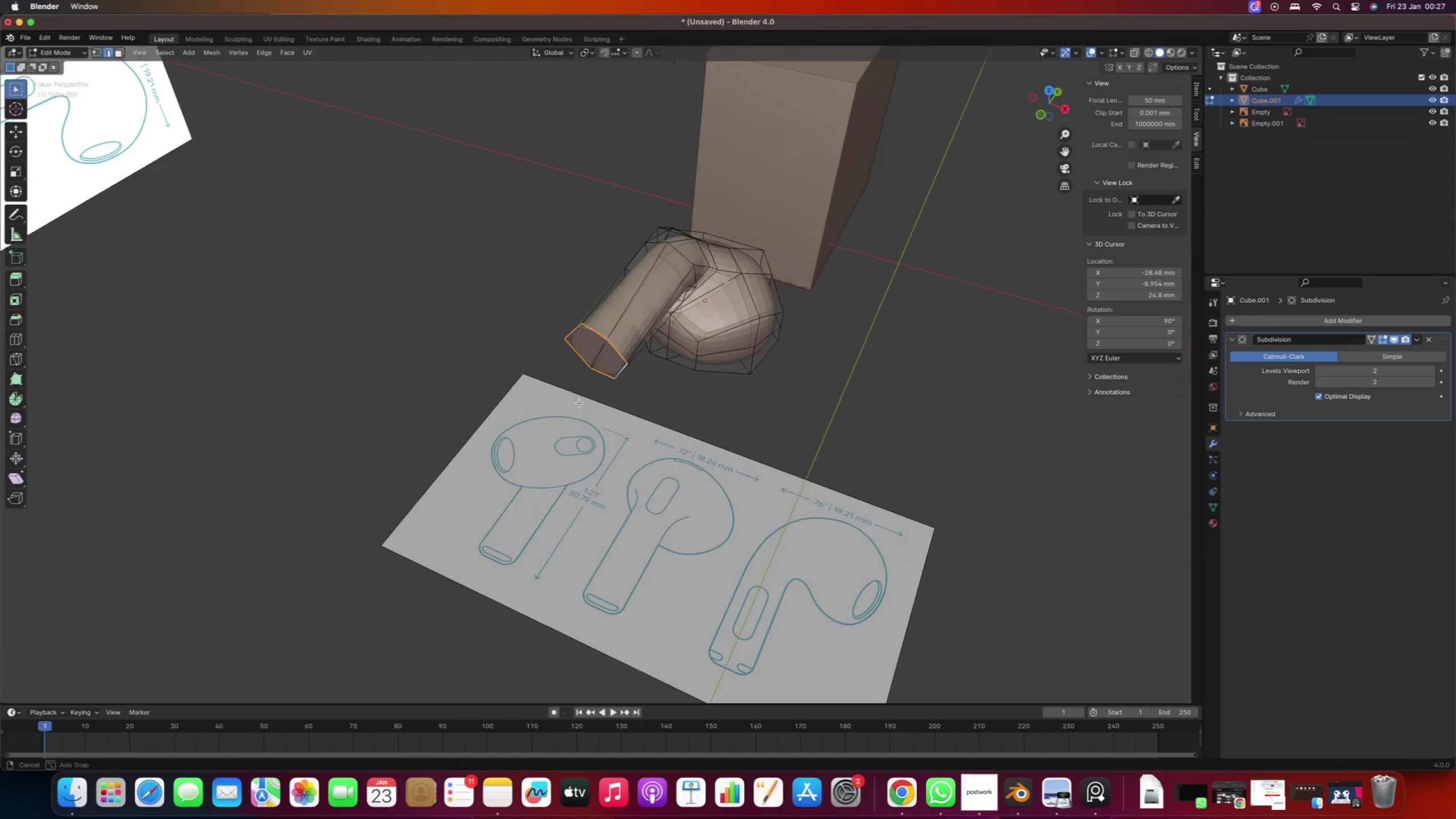 
scroll: coordinate [581, 396], scroll_direction: up, amount: 9.0
 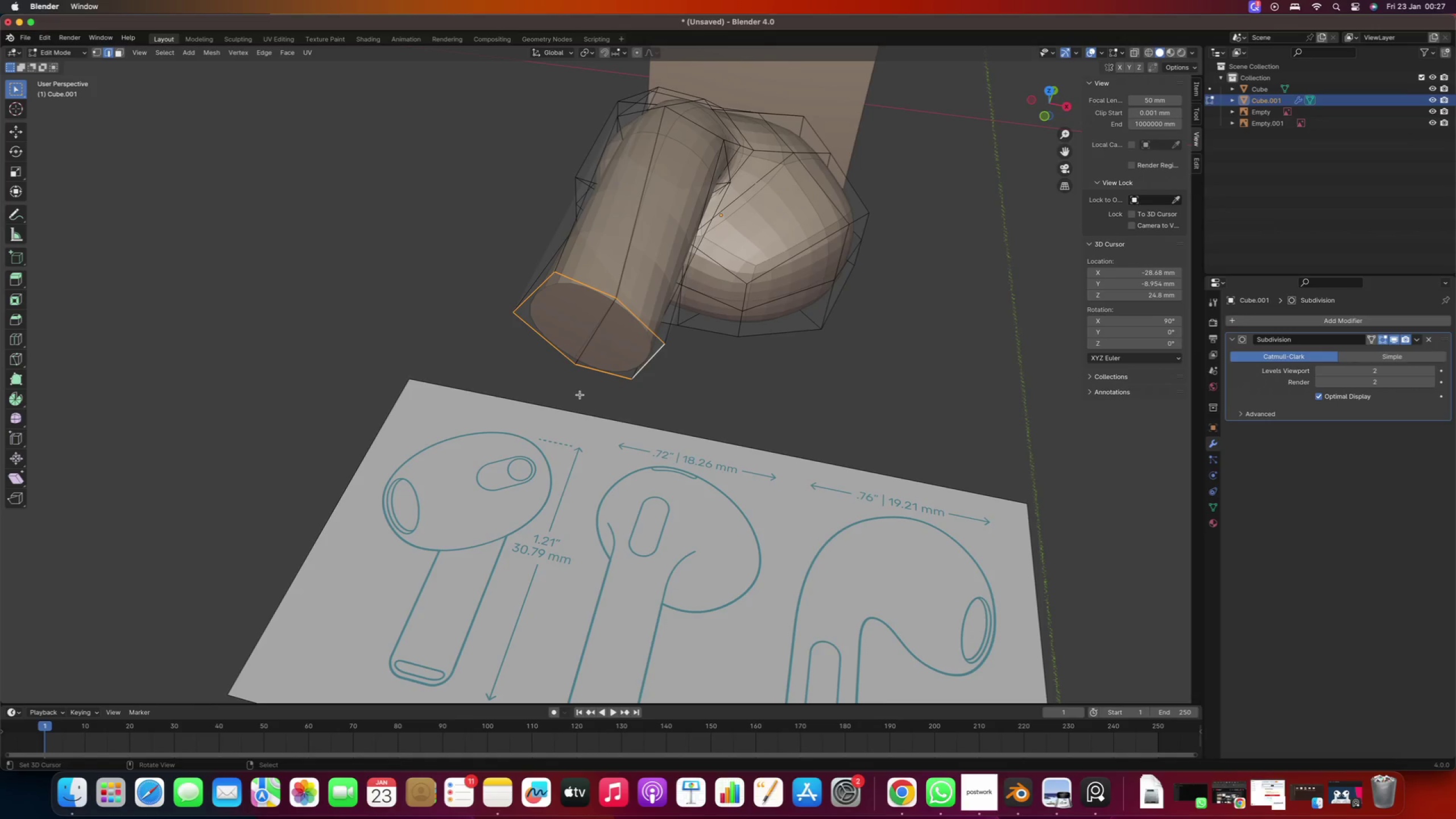 
key(Y)
 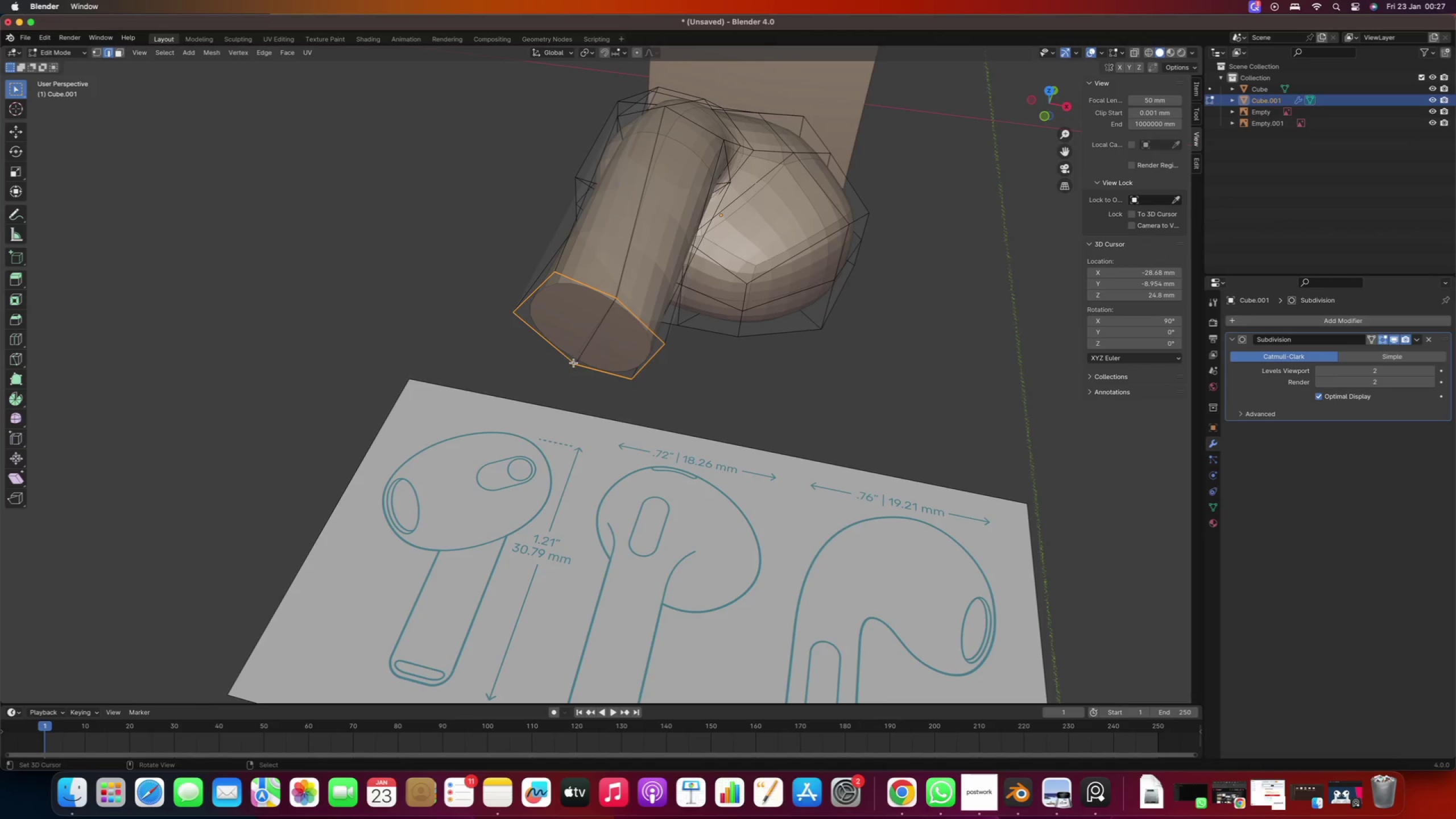 
type(ry[Delete])
 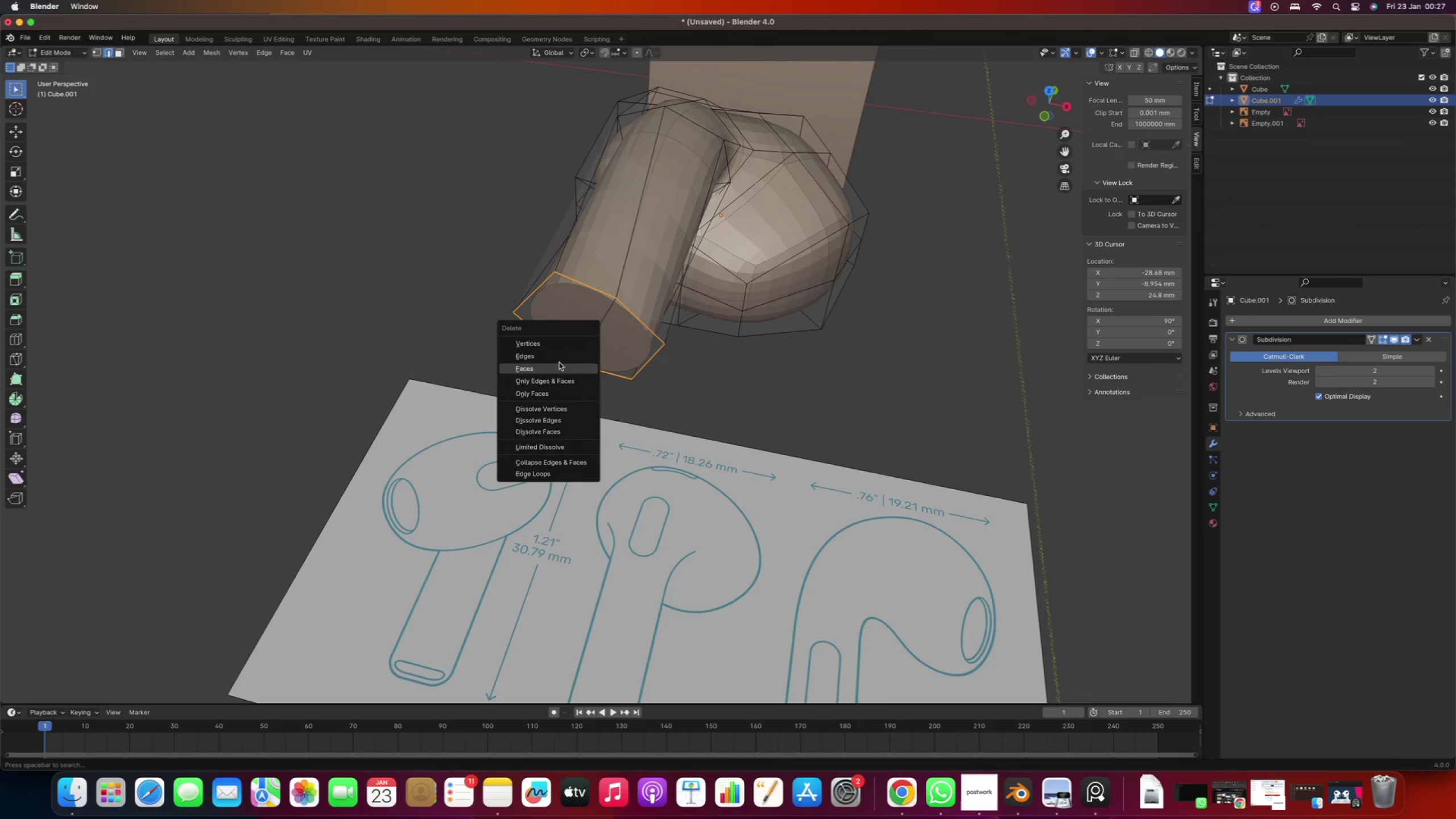 
left_click([547, 357])
 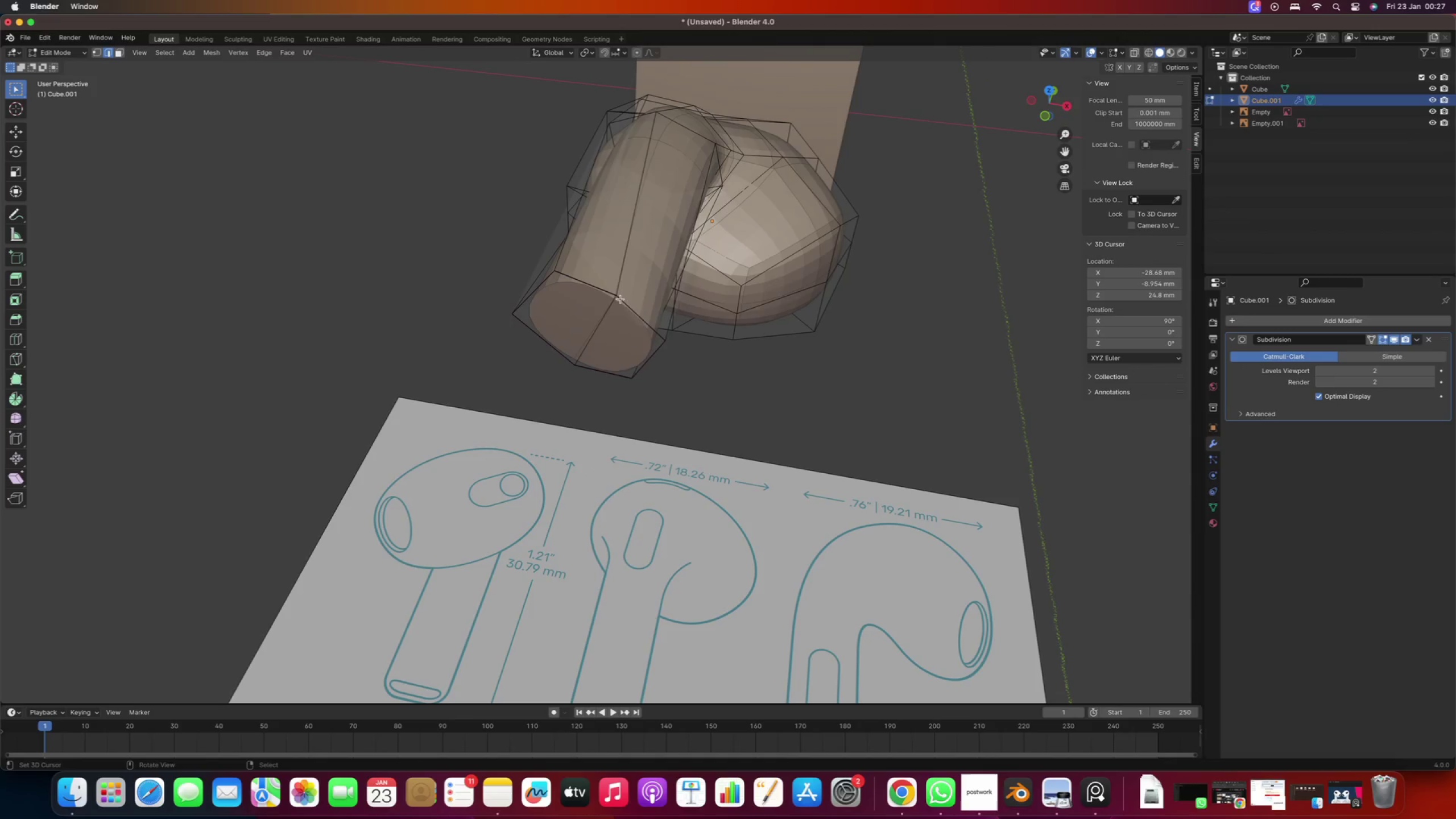 
right_click([611, 280])
 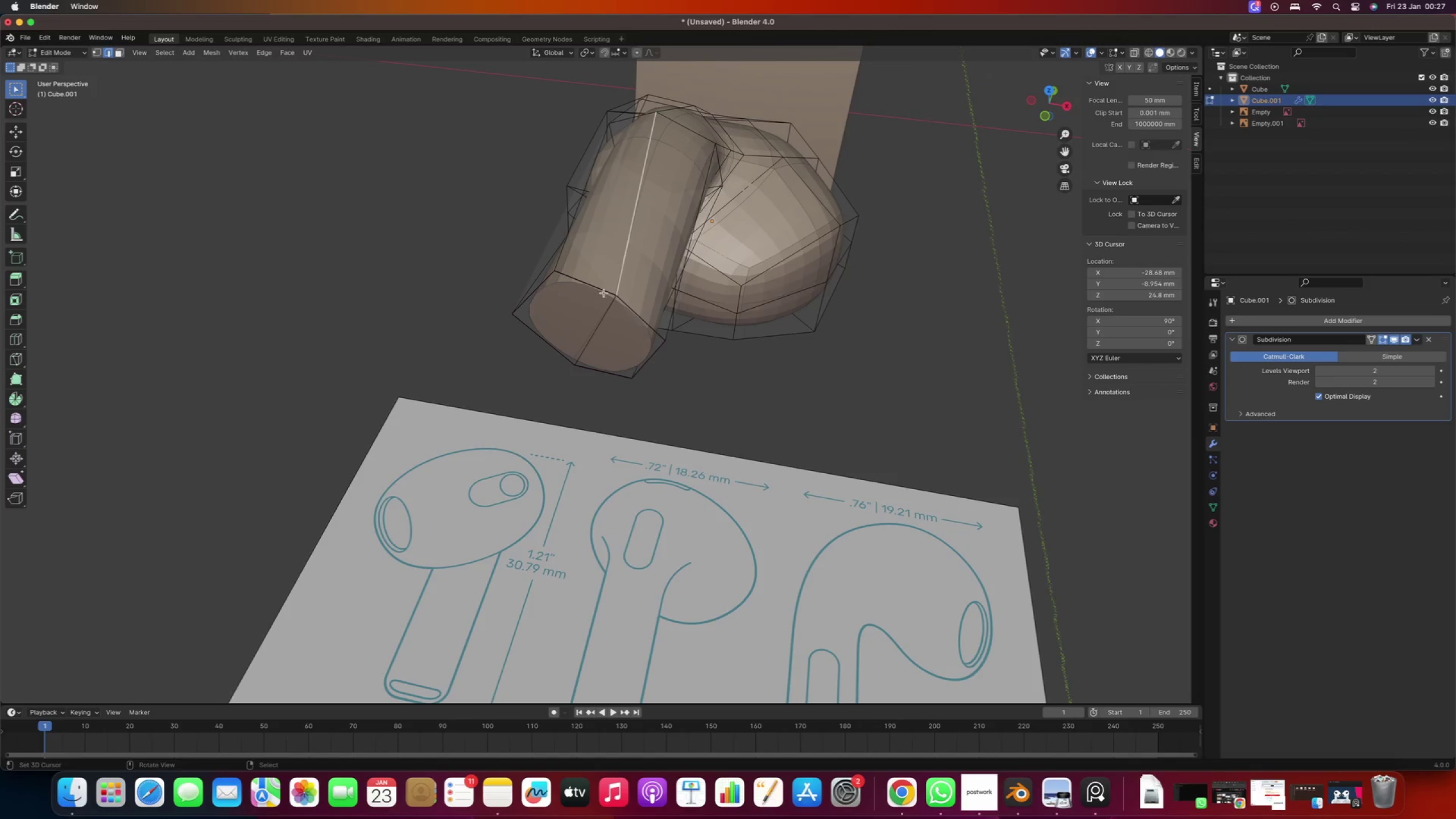 
right_click([597, 288])
 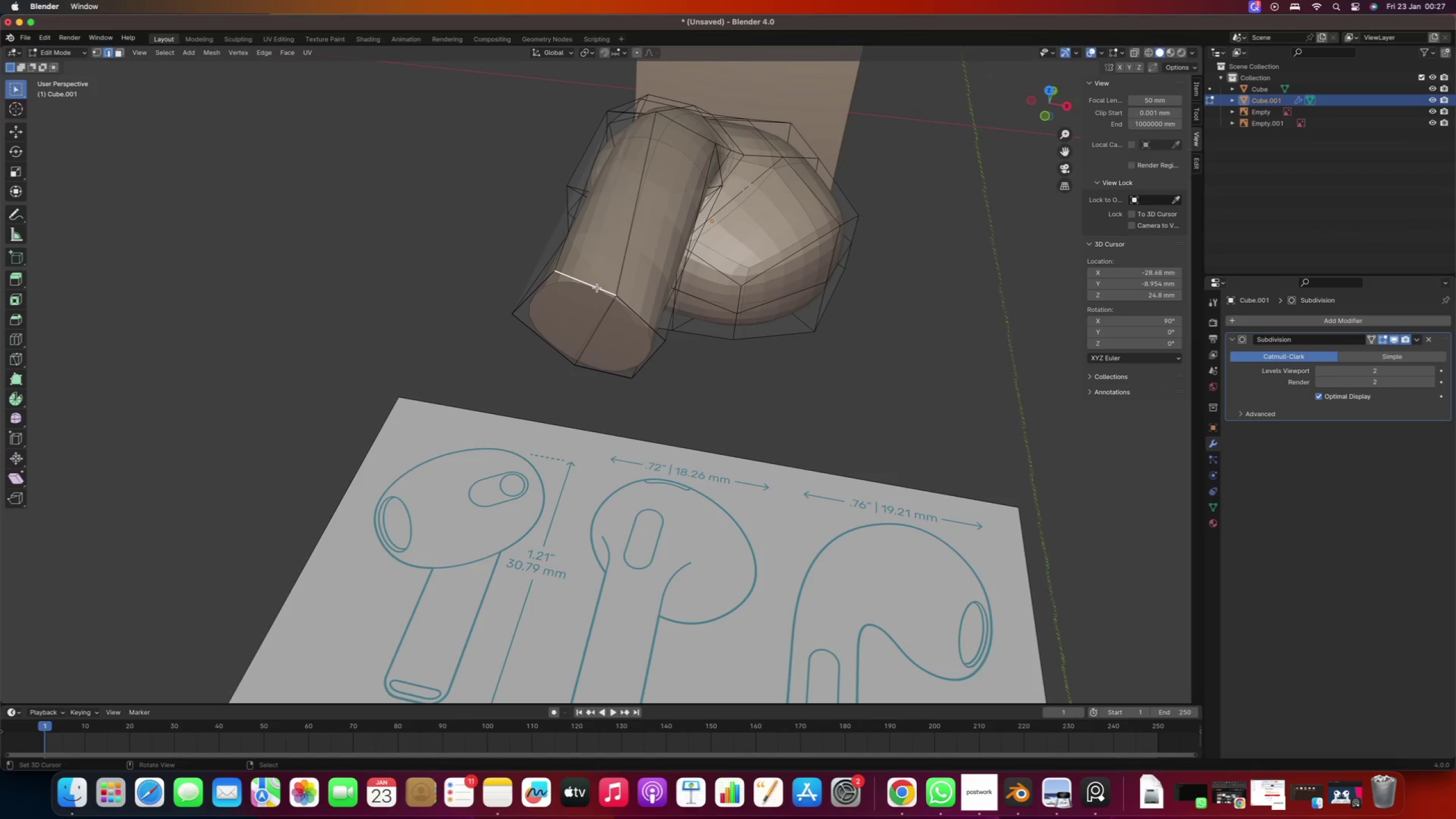 
hold_key(key=AltRight, duration=0.56)
right_click([597, 288])
 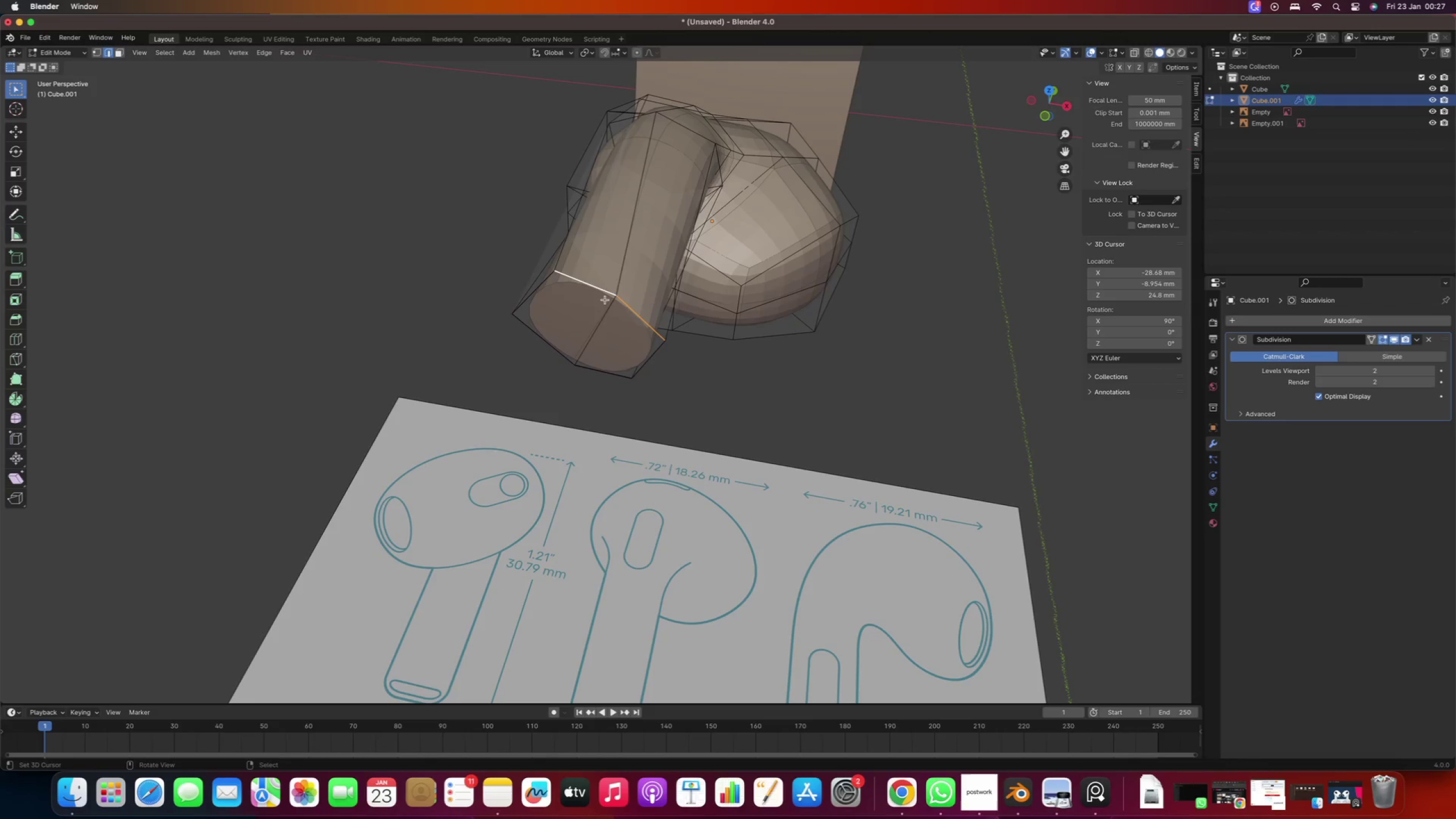 
key(Delete)
 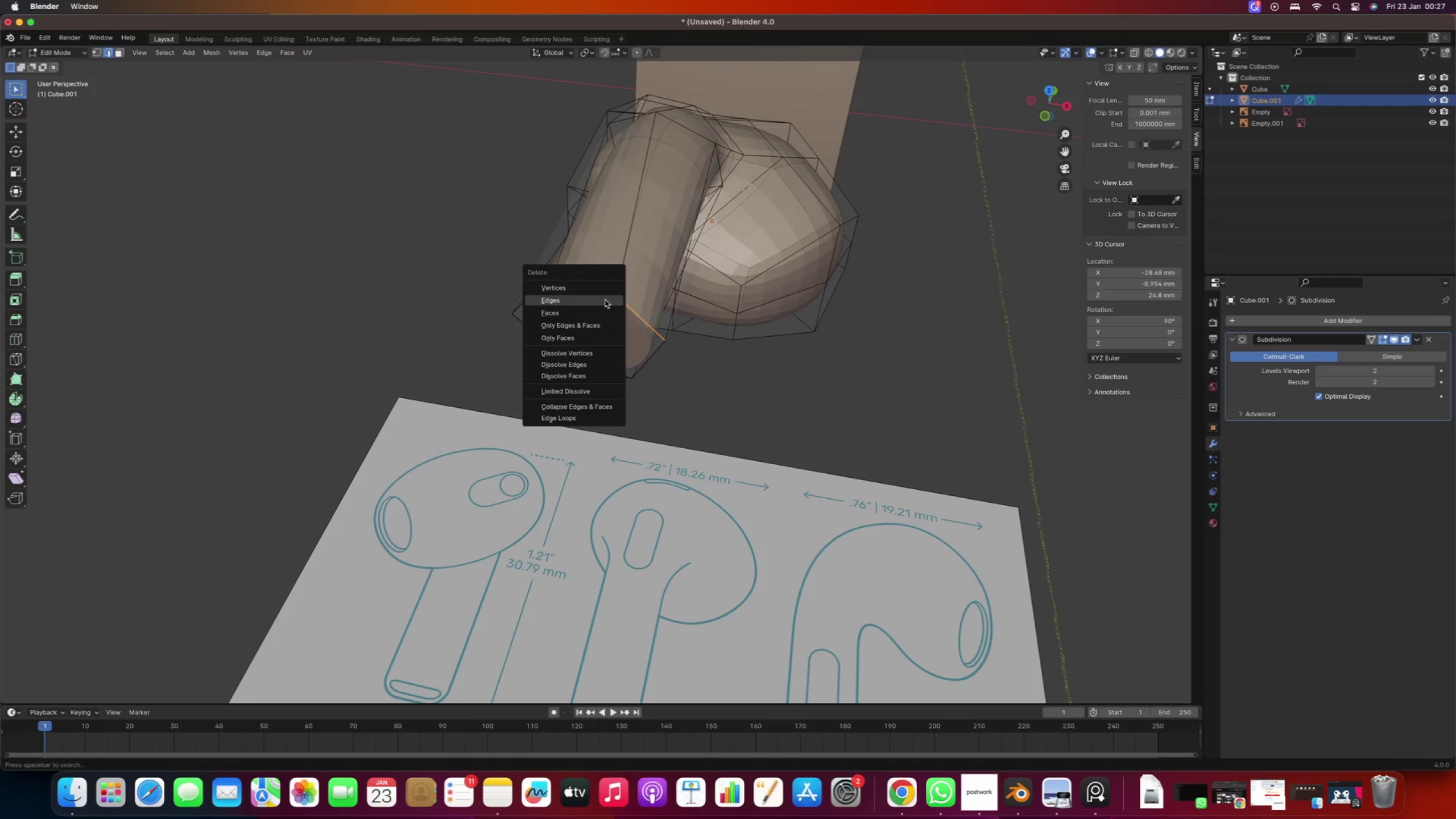 
left_click([605, 300])
 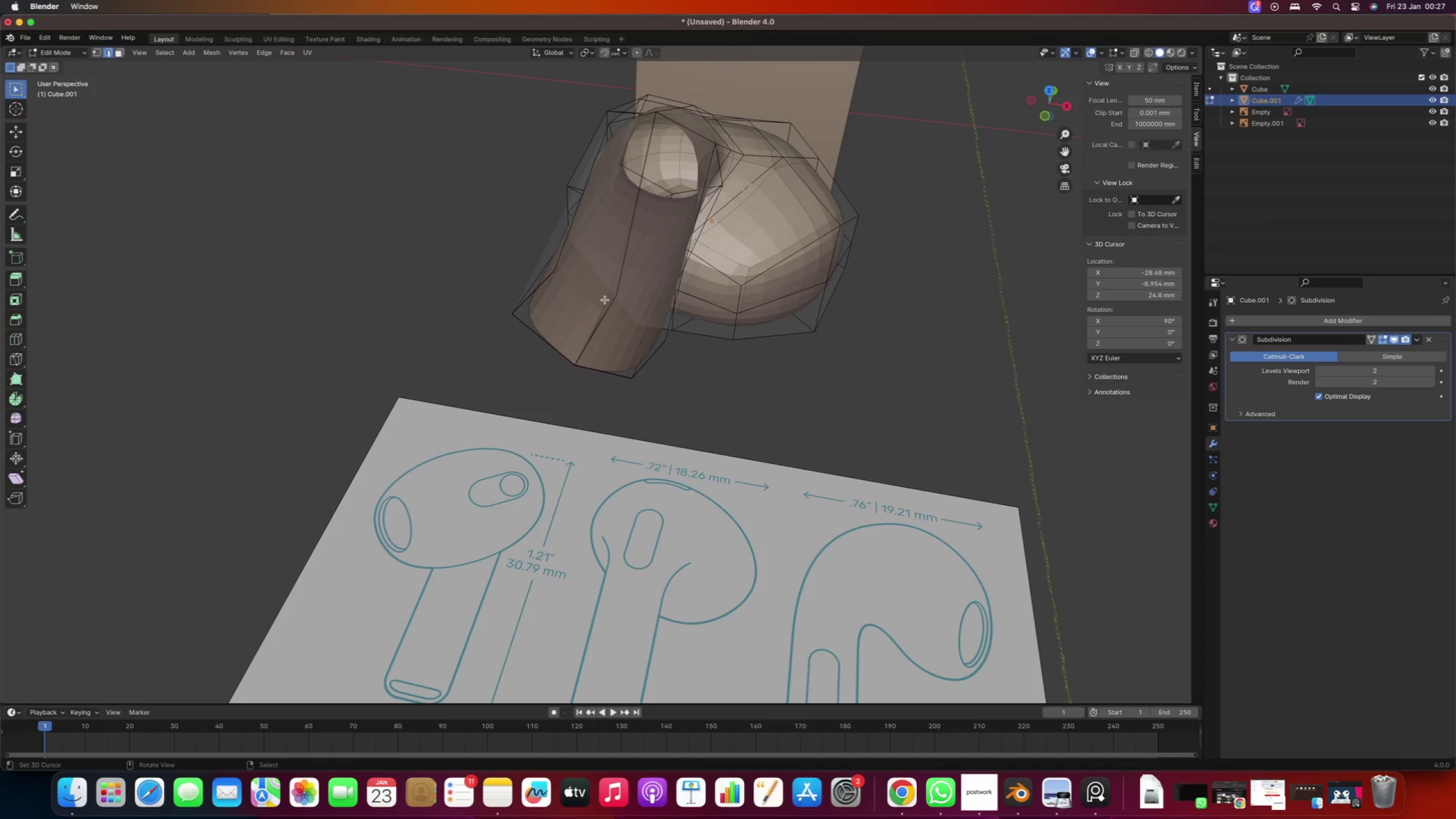 
key(Control+ControlLeft)
 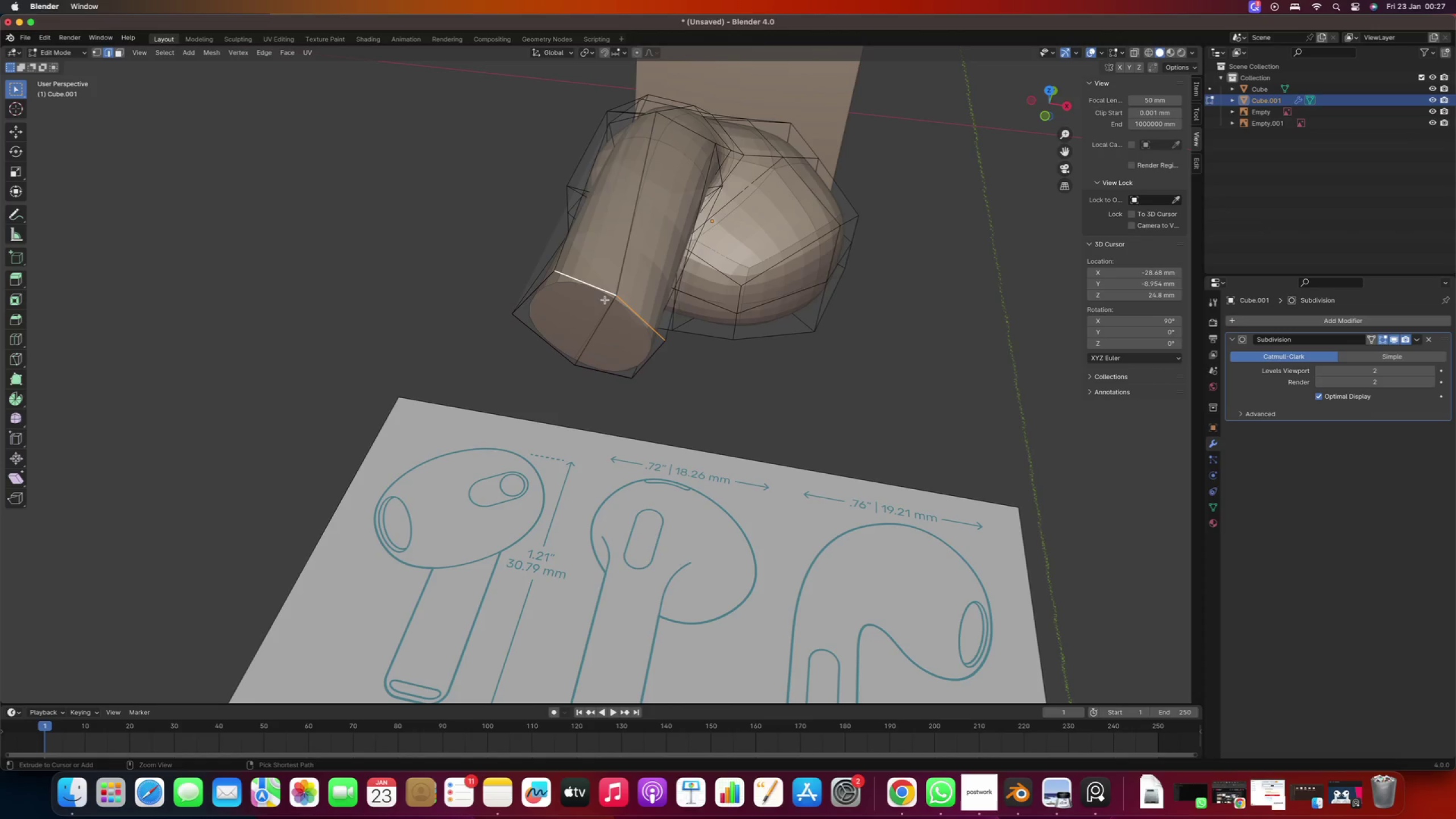 
key(Control+Z)
 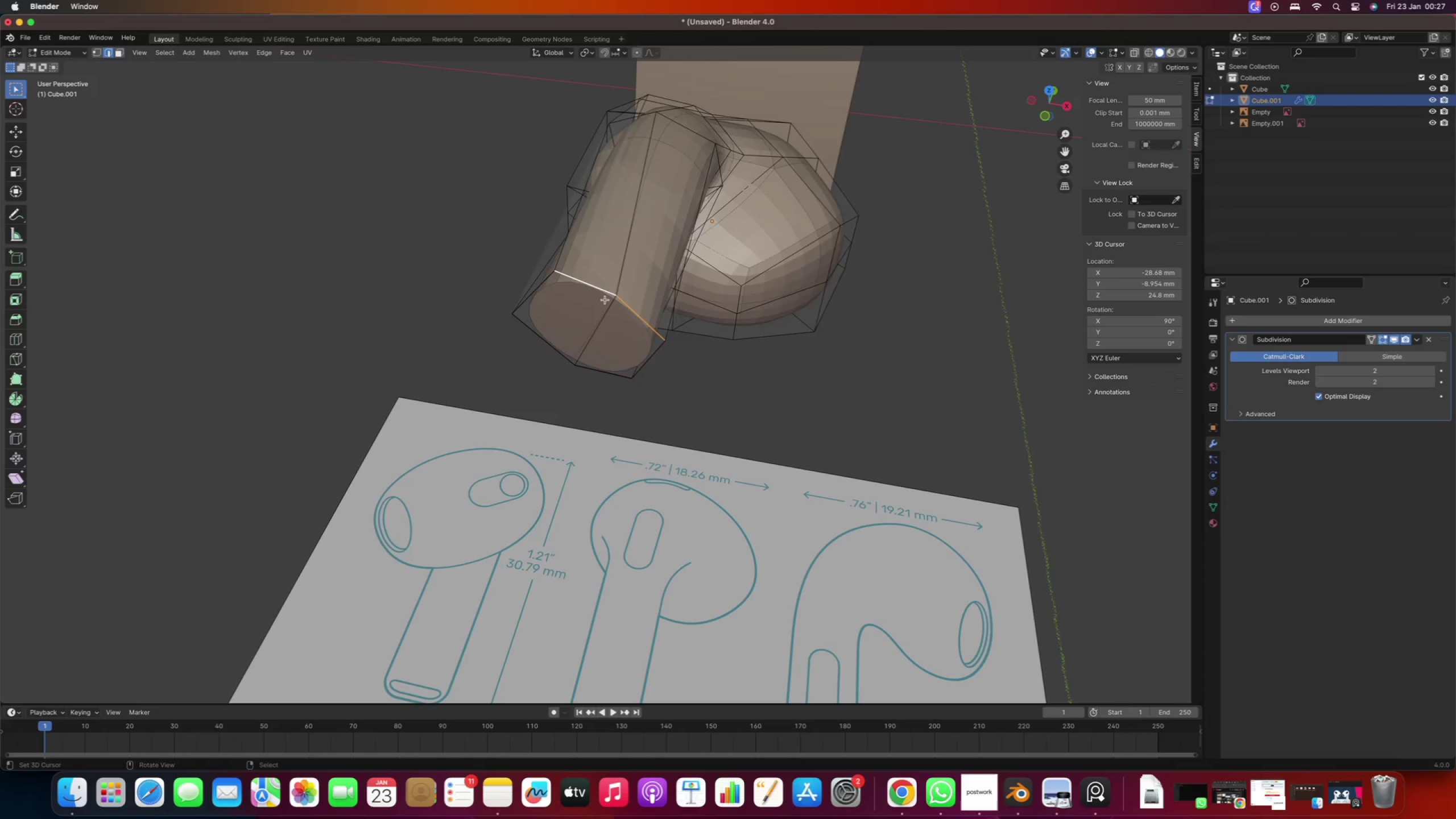 
key(A)
 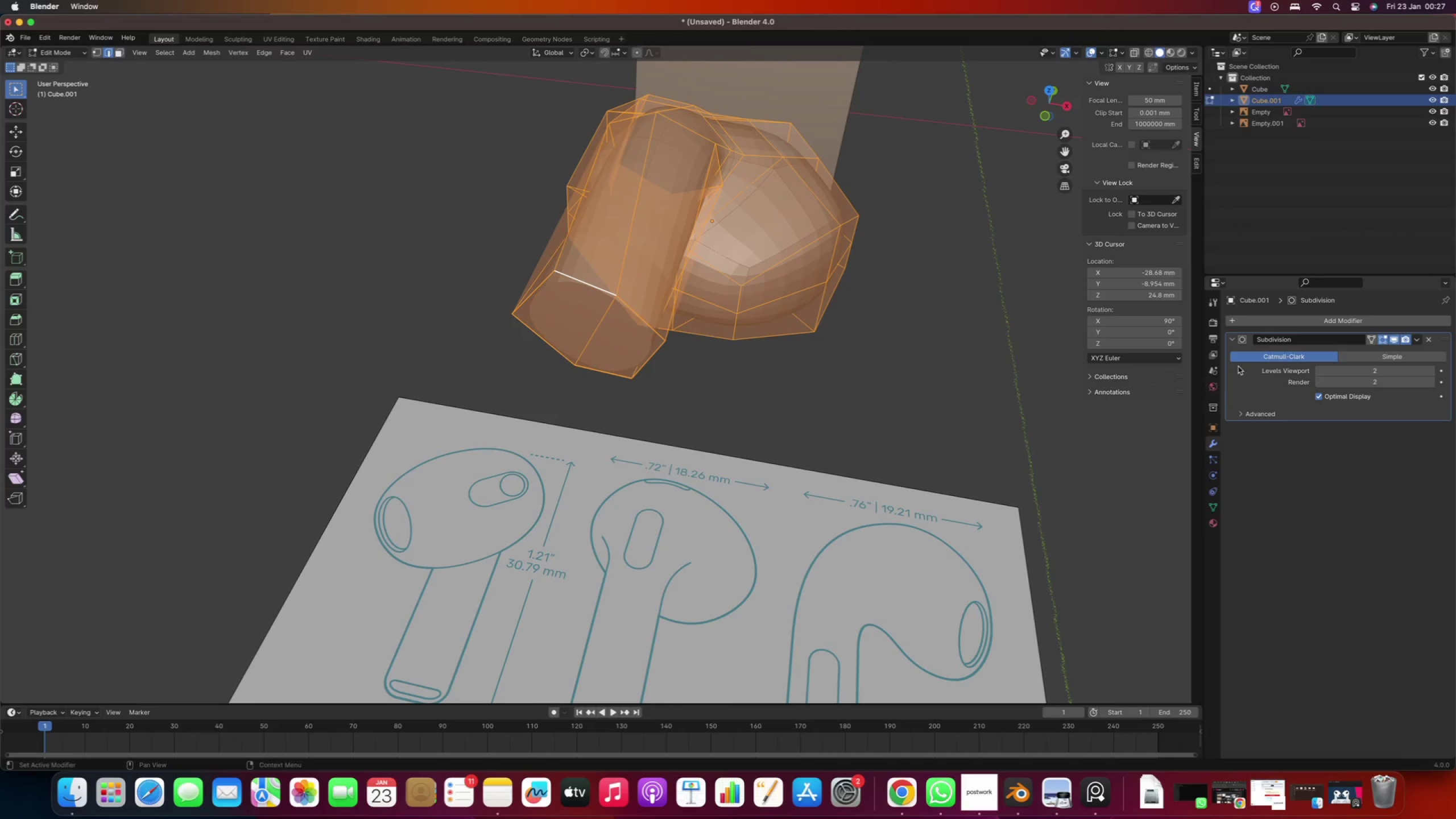 
left_click([1264, 322])
 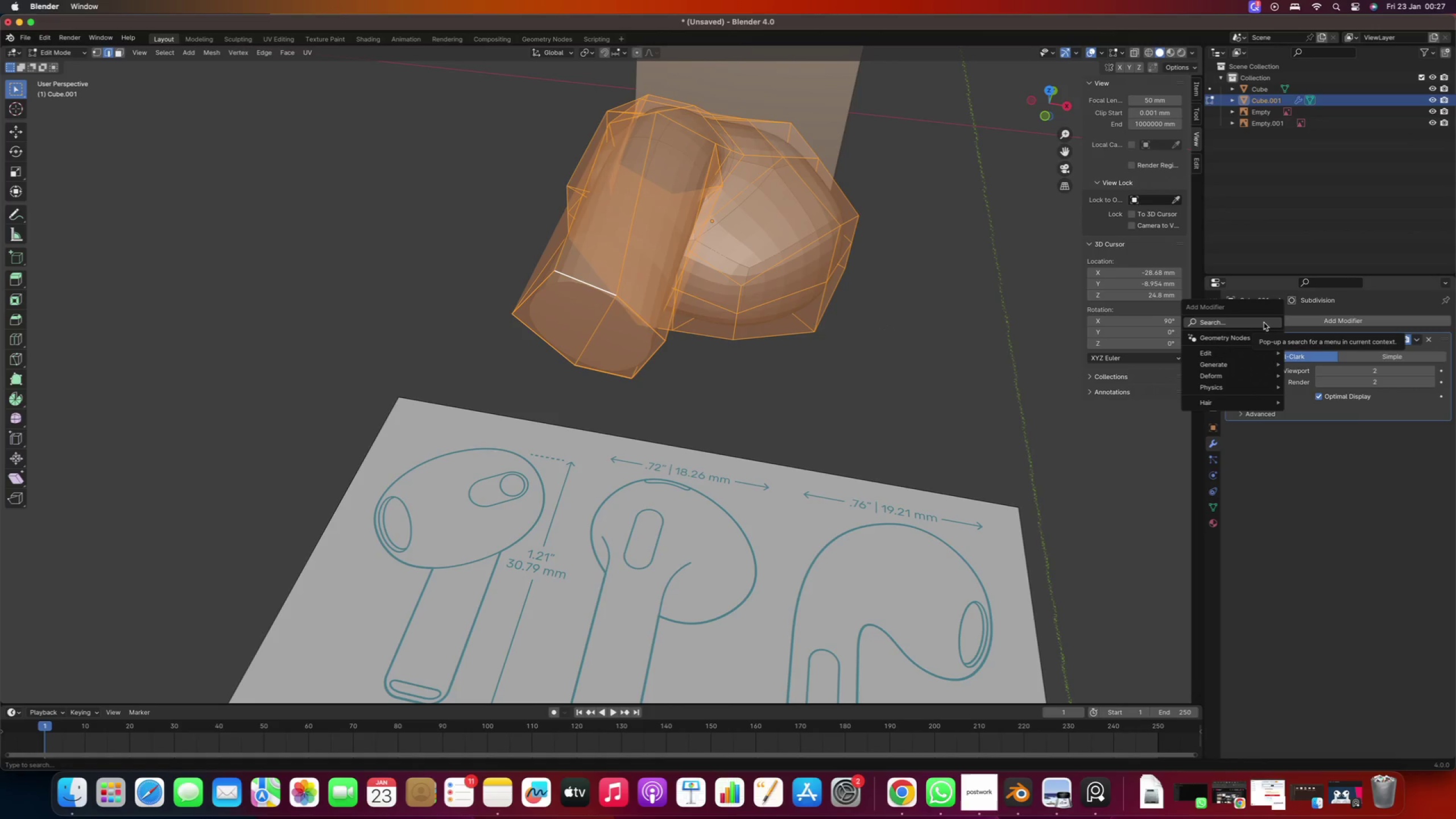 
type(ver)
key(Backspace)
 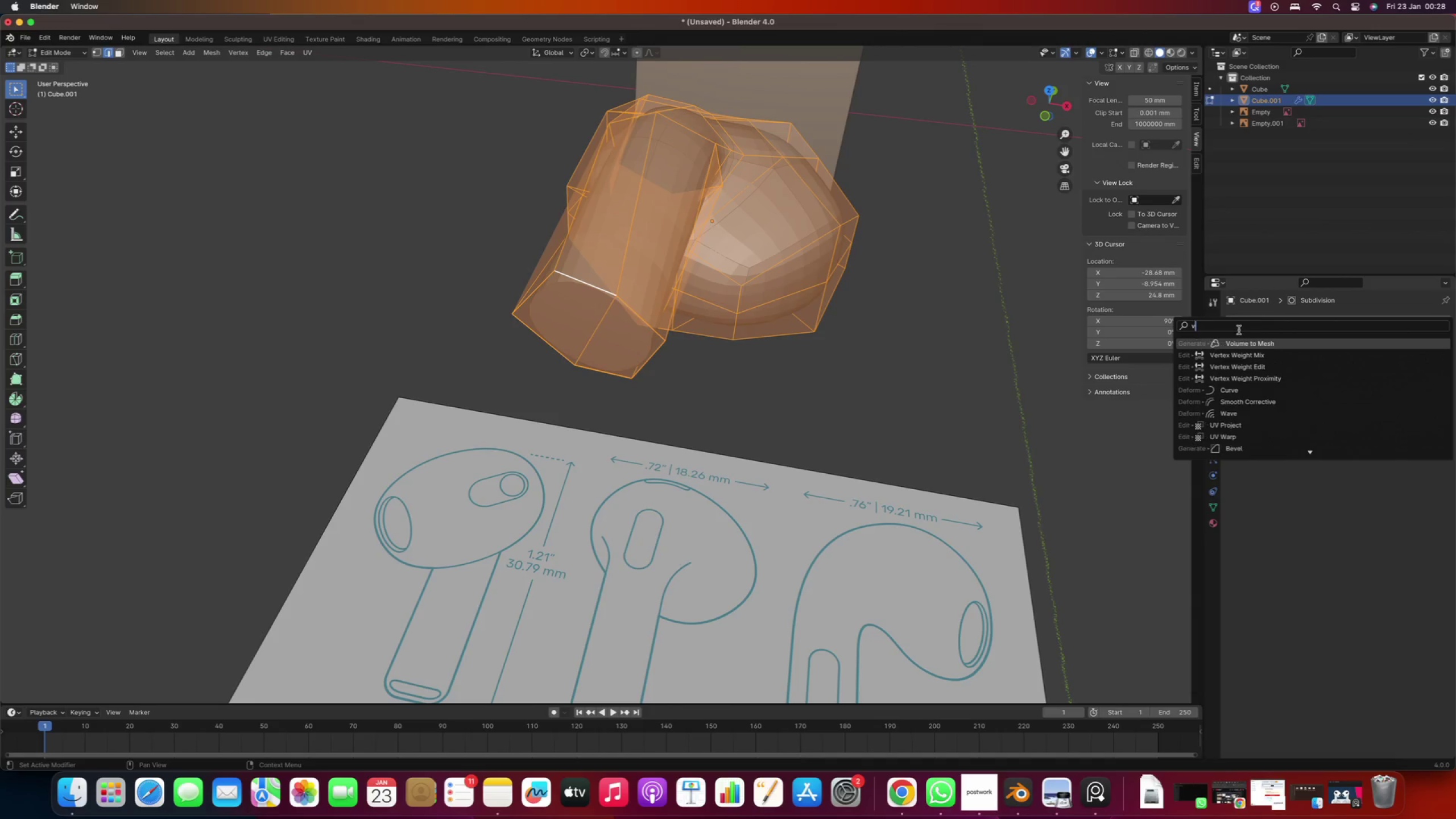 
key(Backspace)
 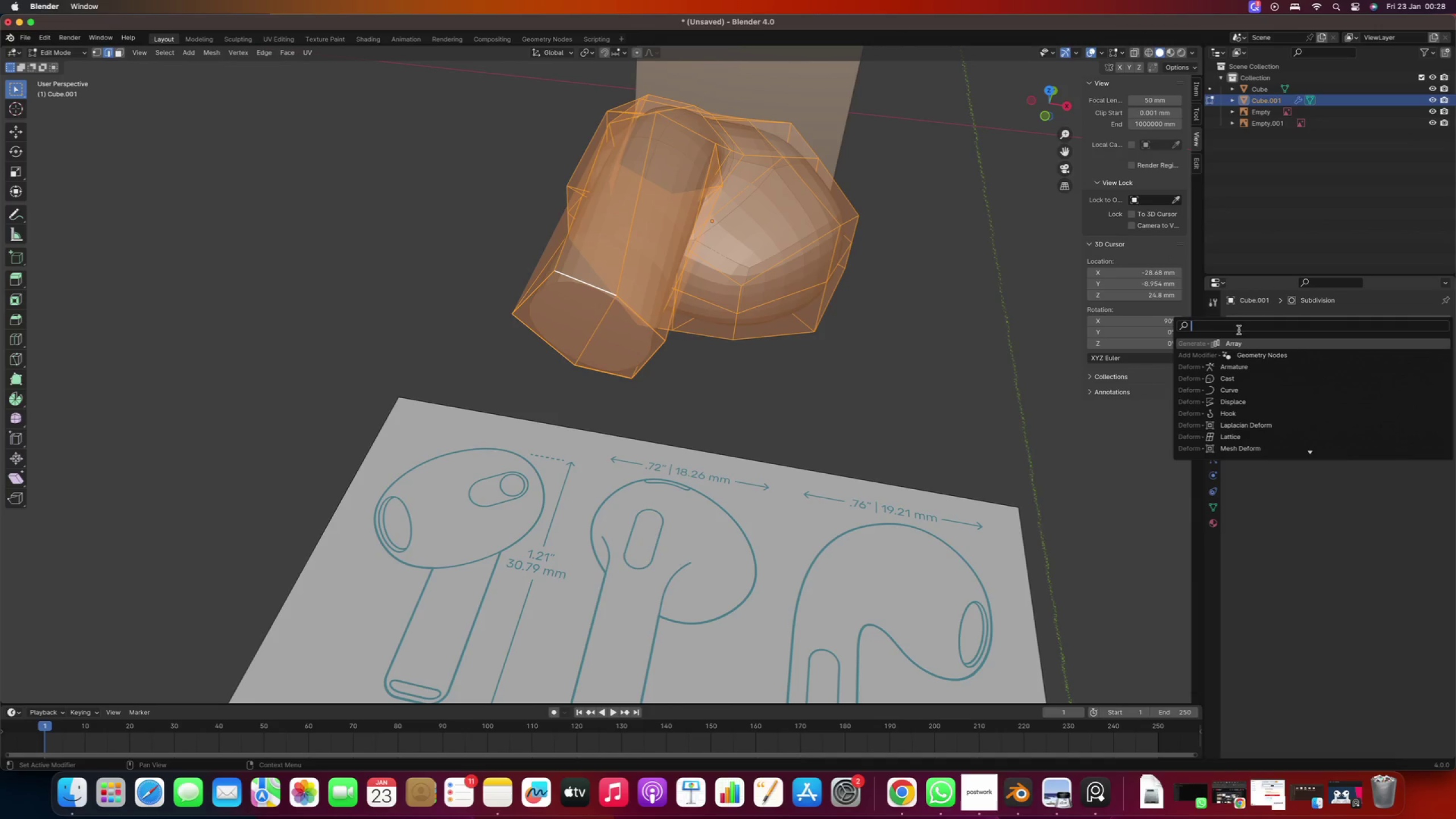 
key(Backspace)
 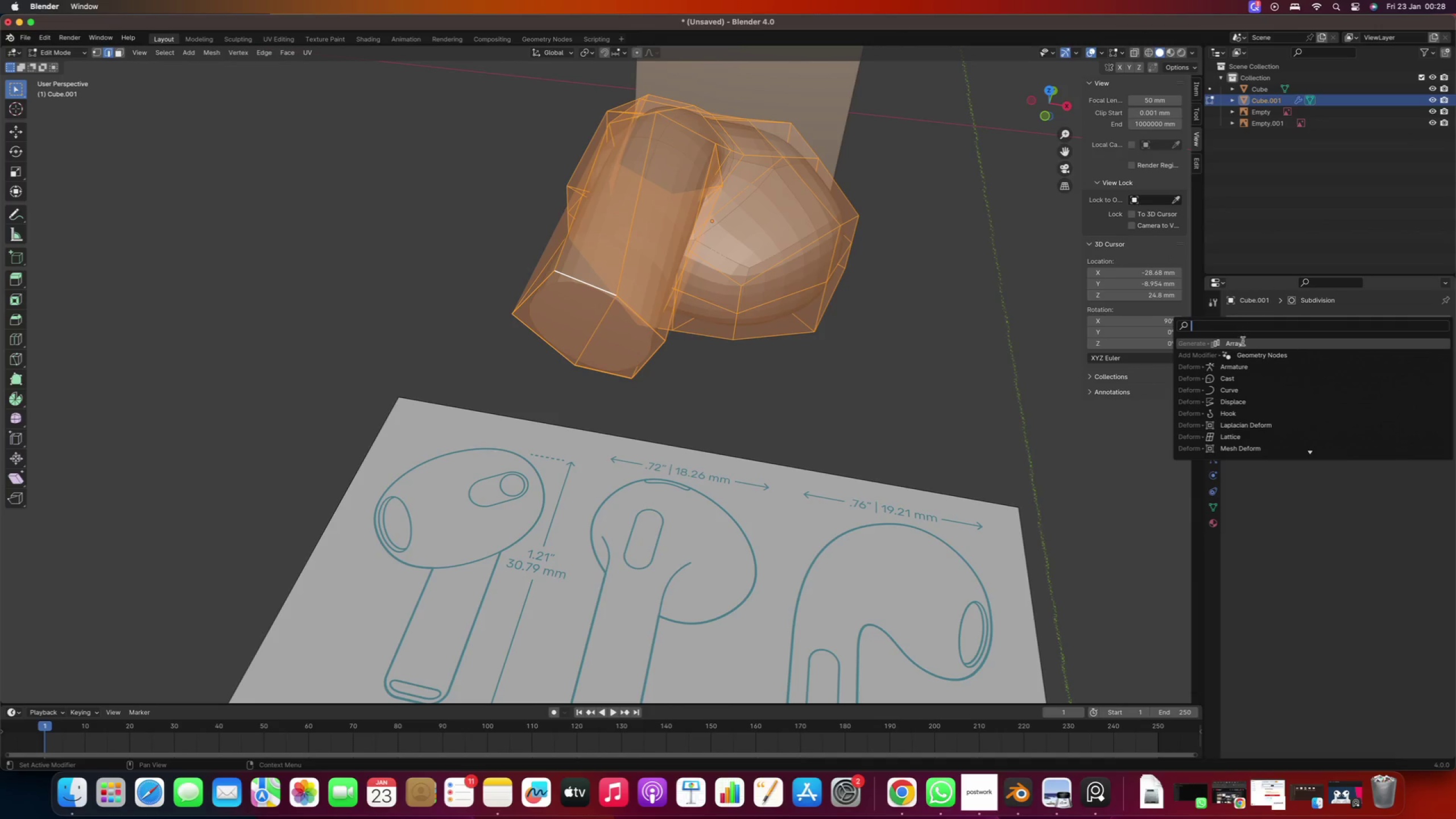 
key(Backspace)
 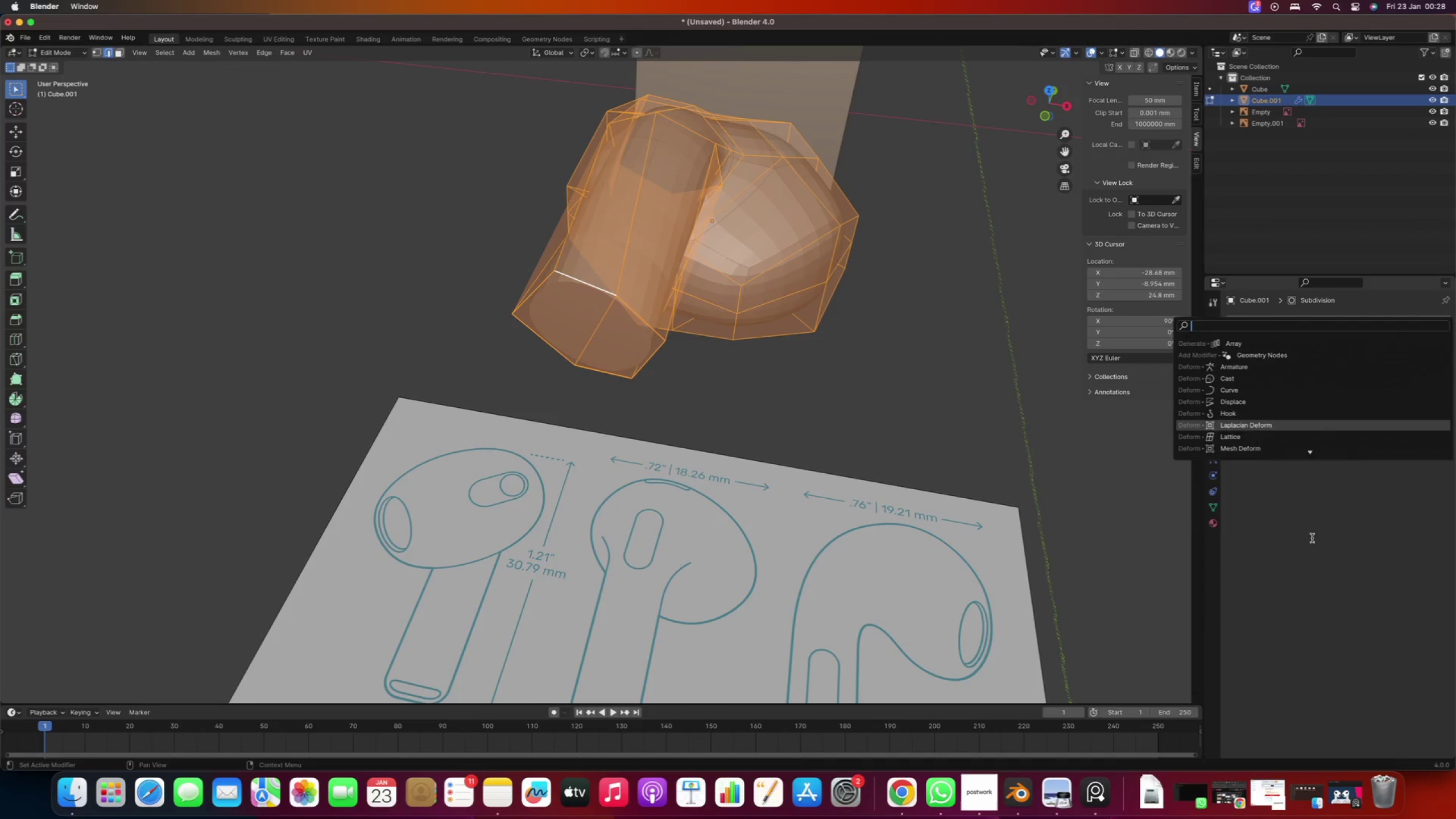 
left_click([1312, 538])
 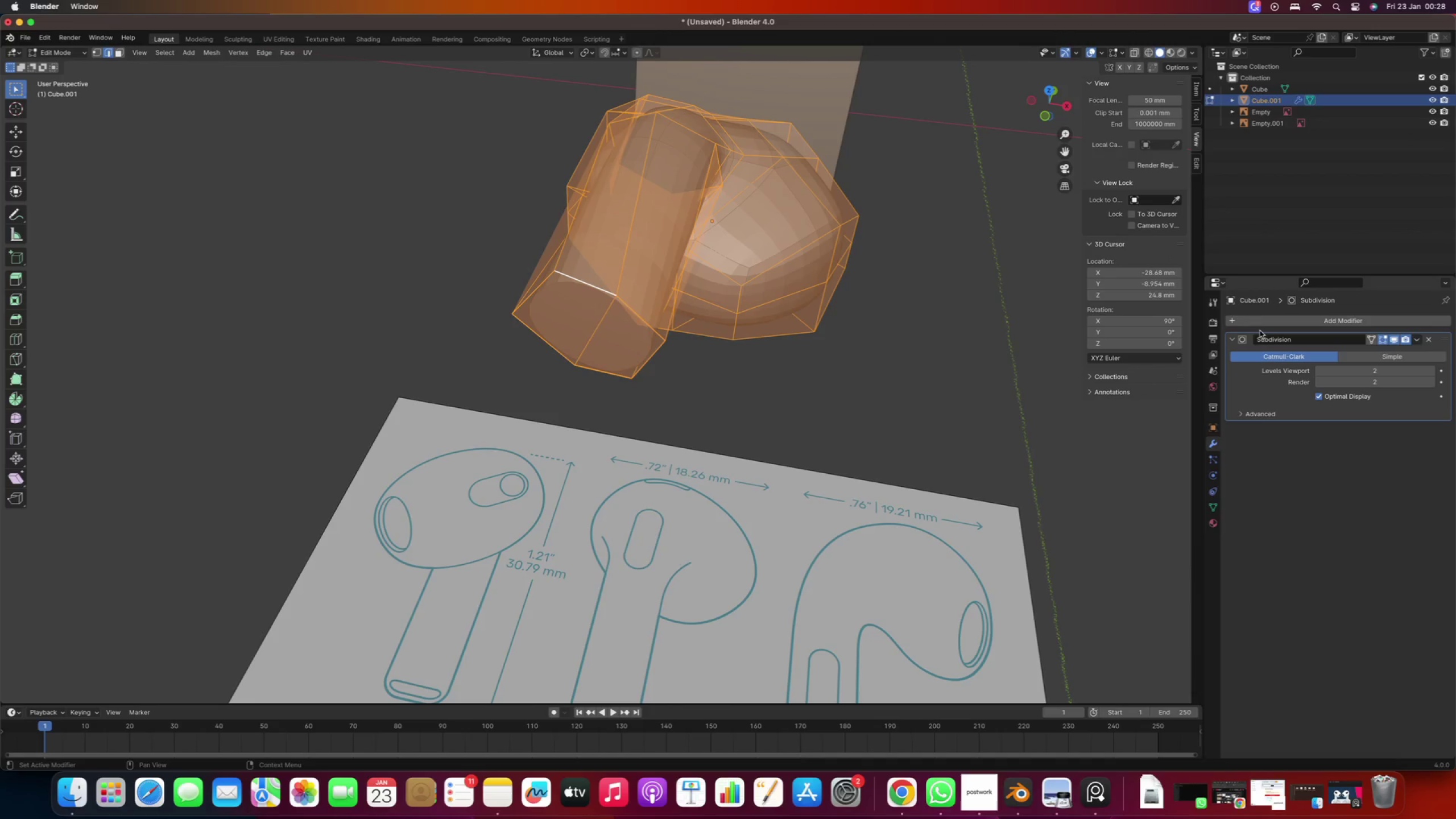 
double_click([1259, 322])
 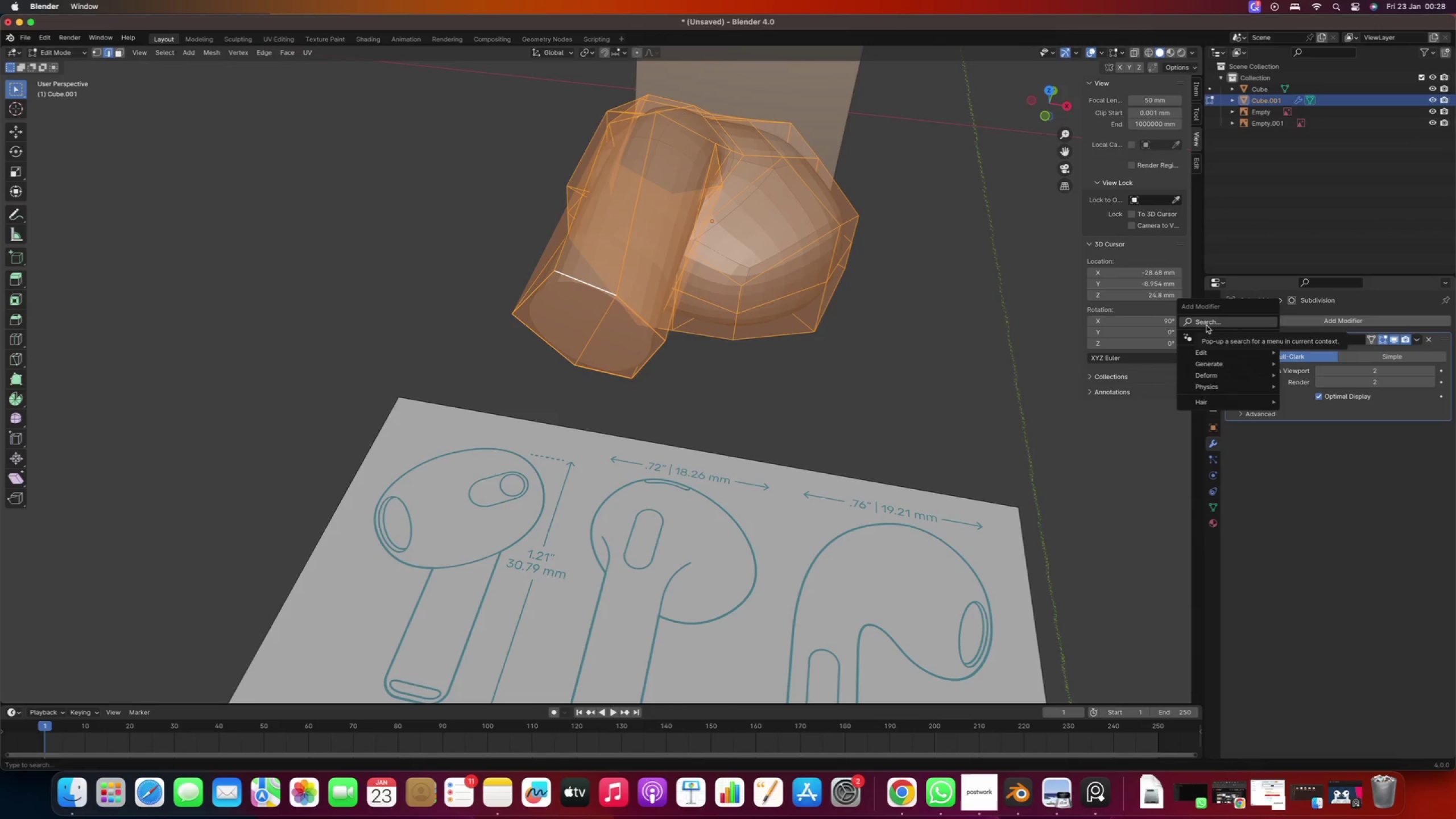 
mouse_move([1208, 353])
 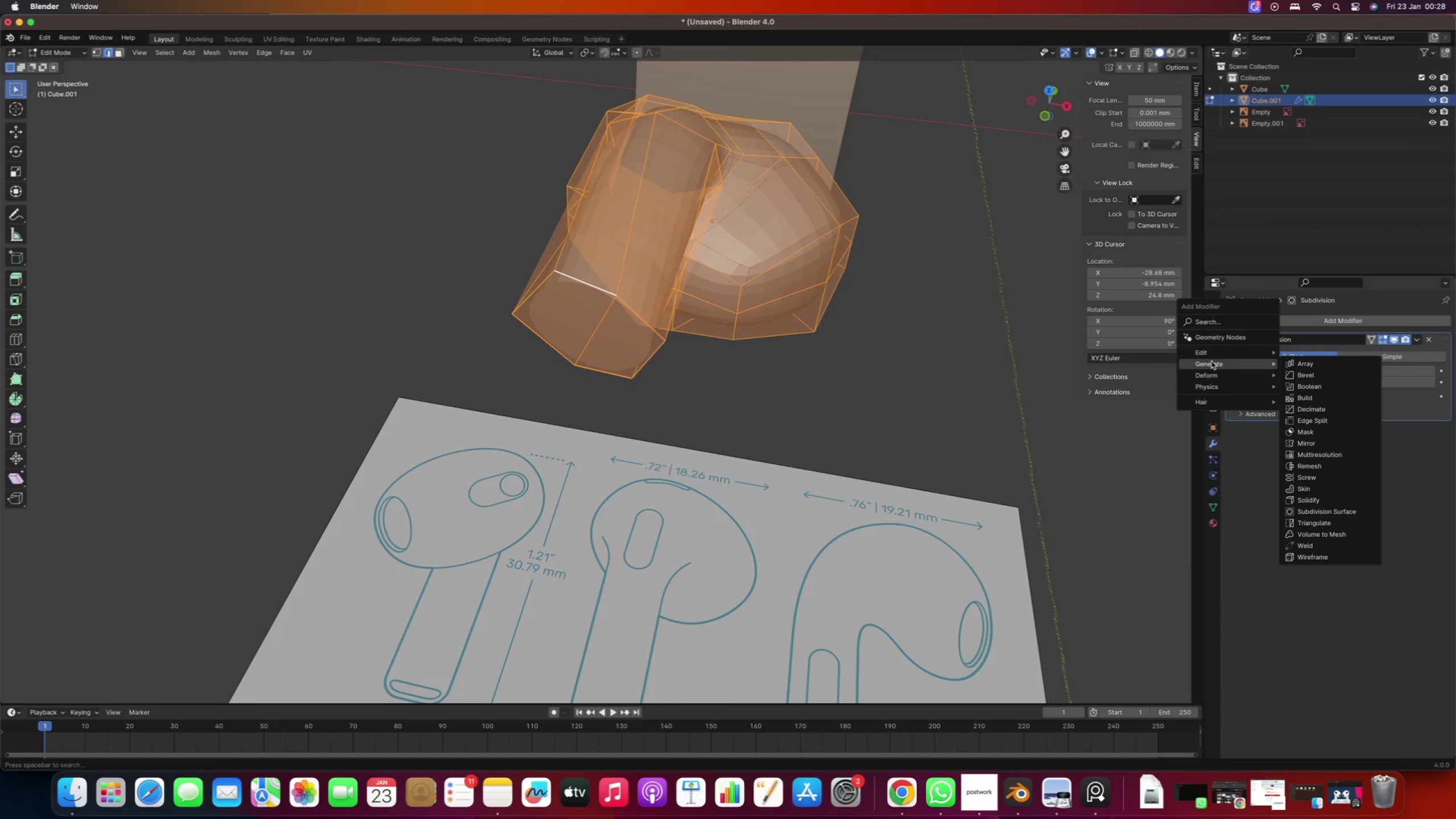 
mouse_move([1219, 366])
 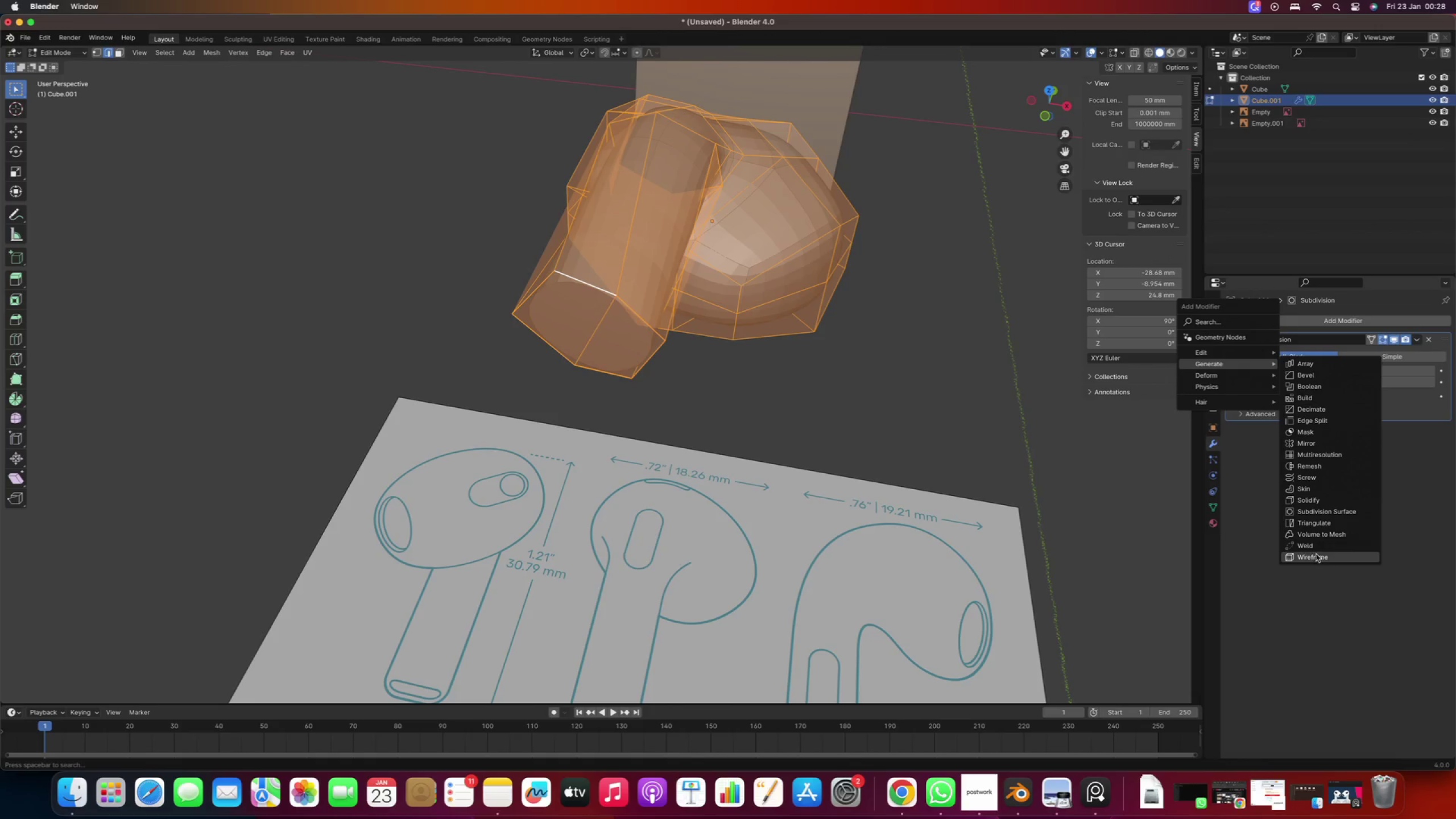 
left_click([1316, 548])
 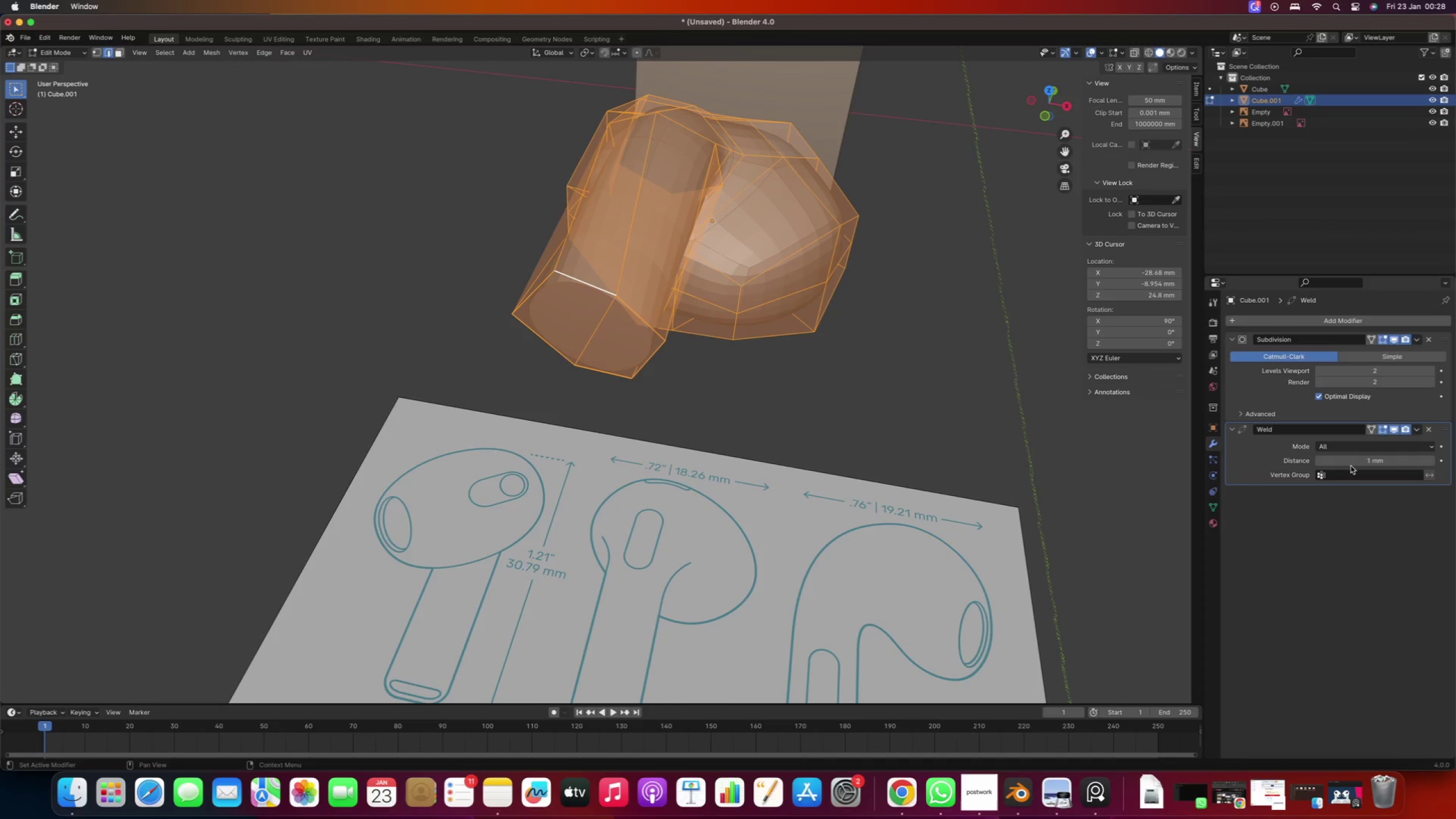 
left_click_drag(start_coordinate=[1347, 462], to_coordinate=[1252, 485])
 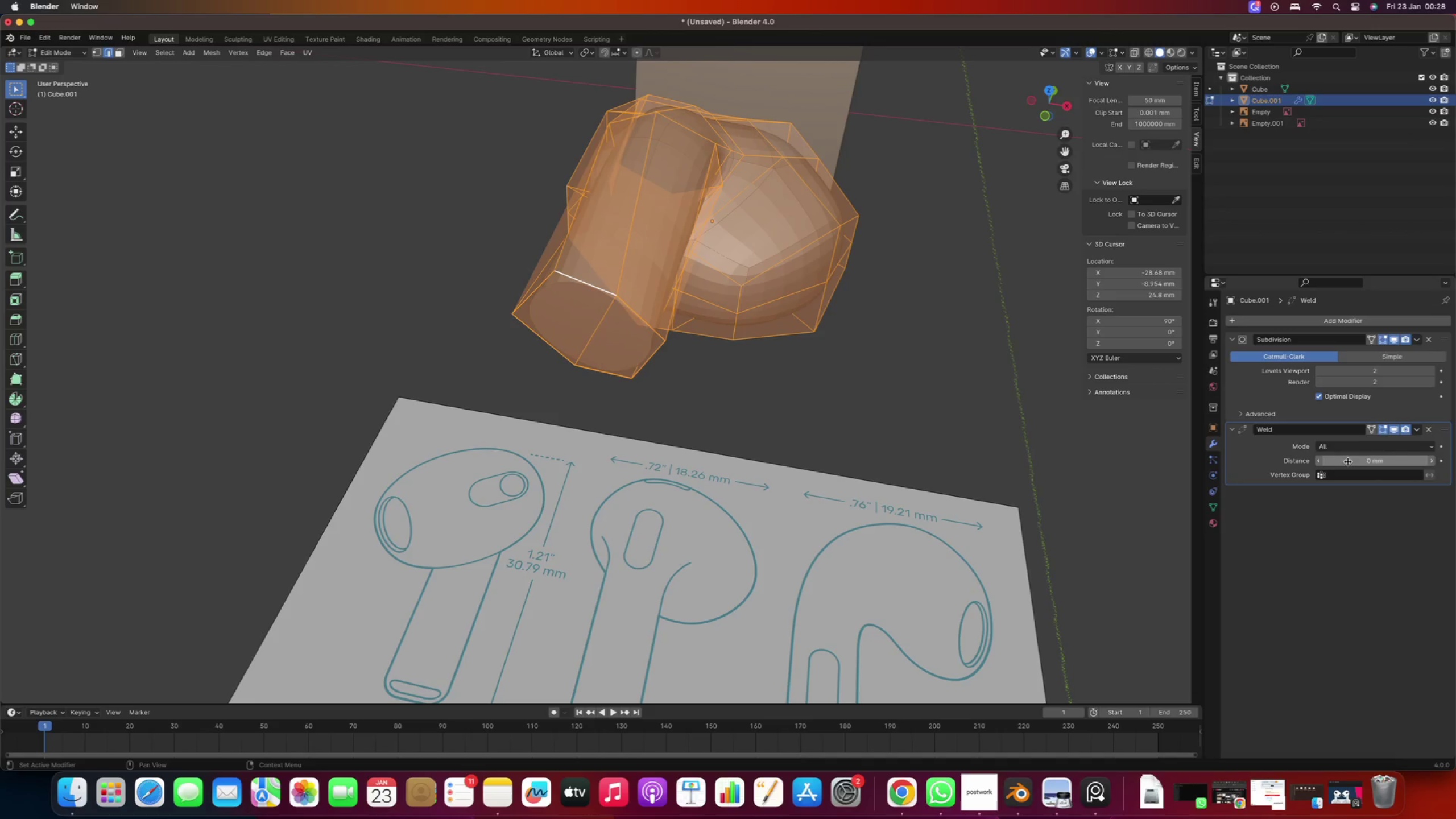 
left_click([1350, 462])
 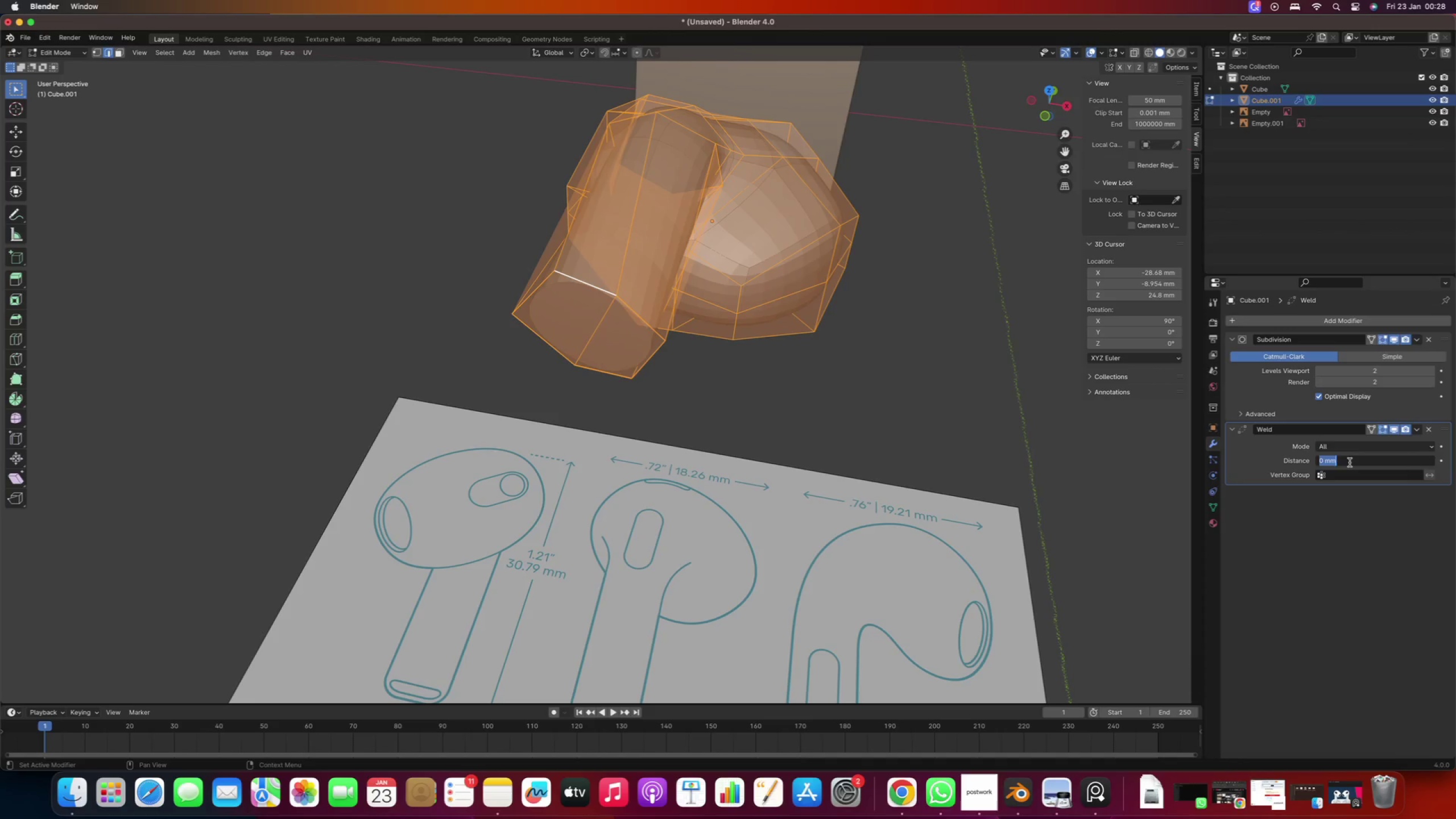 
key(1)
 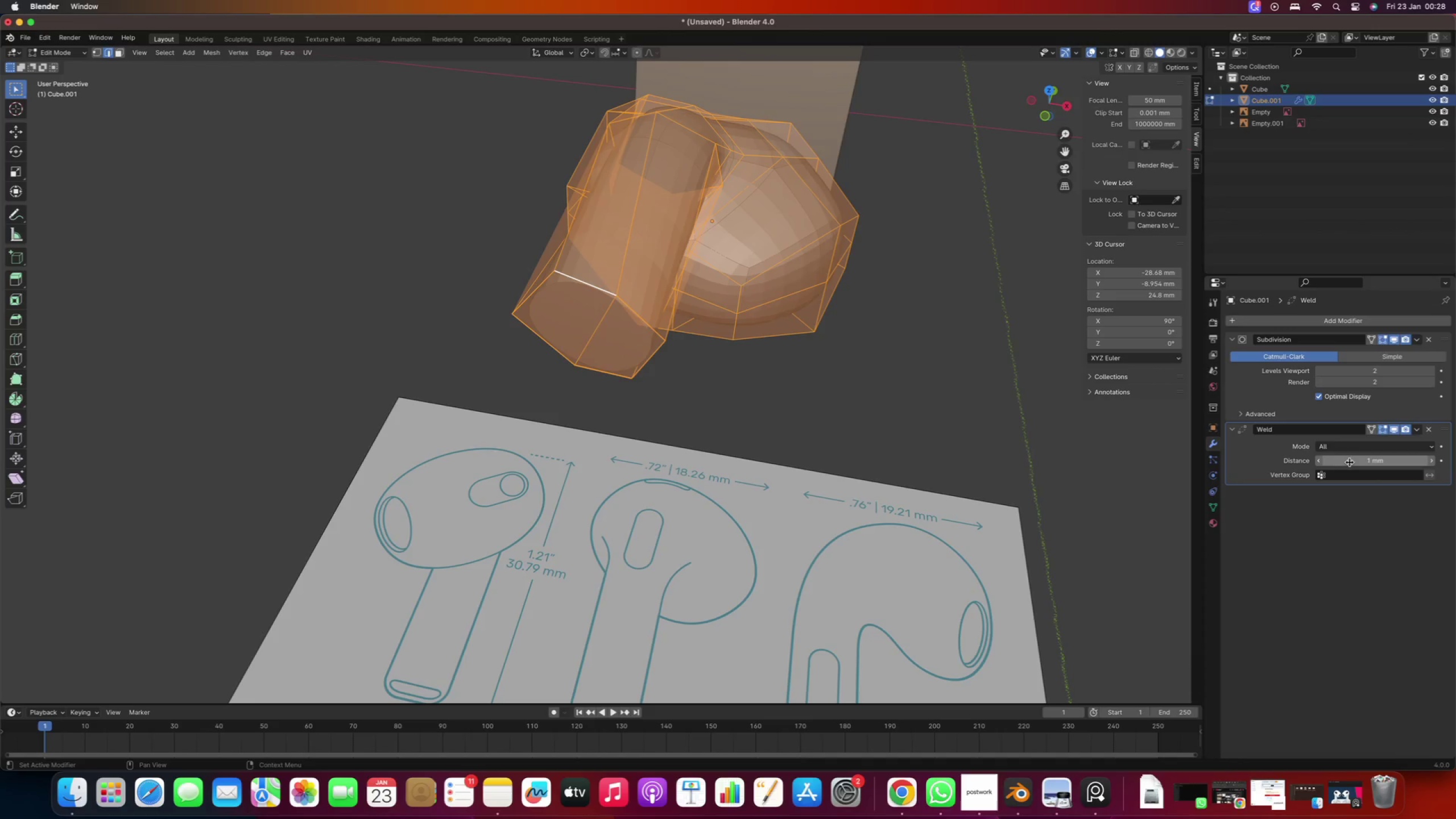 
key(Enter)
 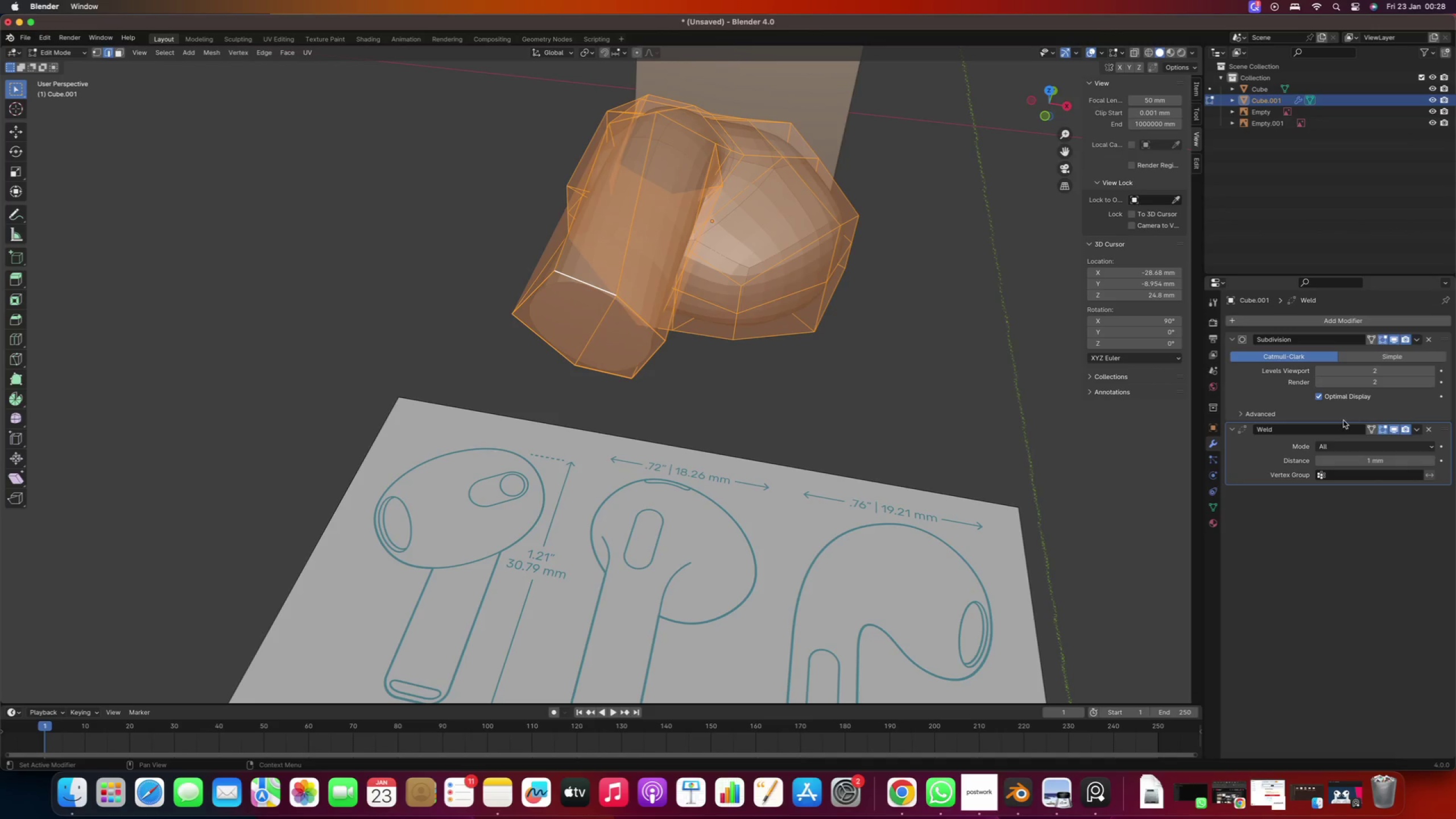 
left_click_drag(start_coordinate=[1442, 430], to_coordinate=[1442, 326])
 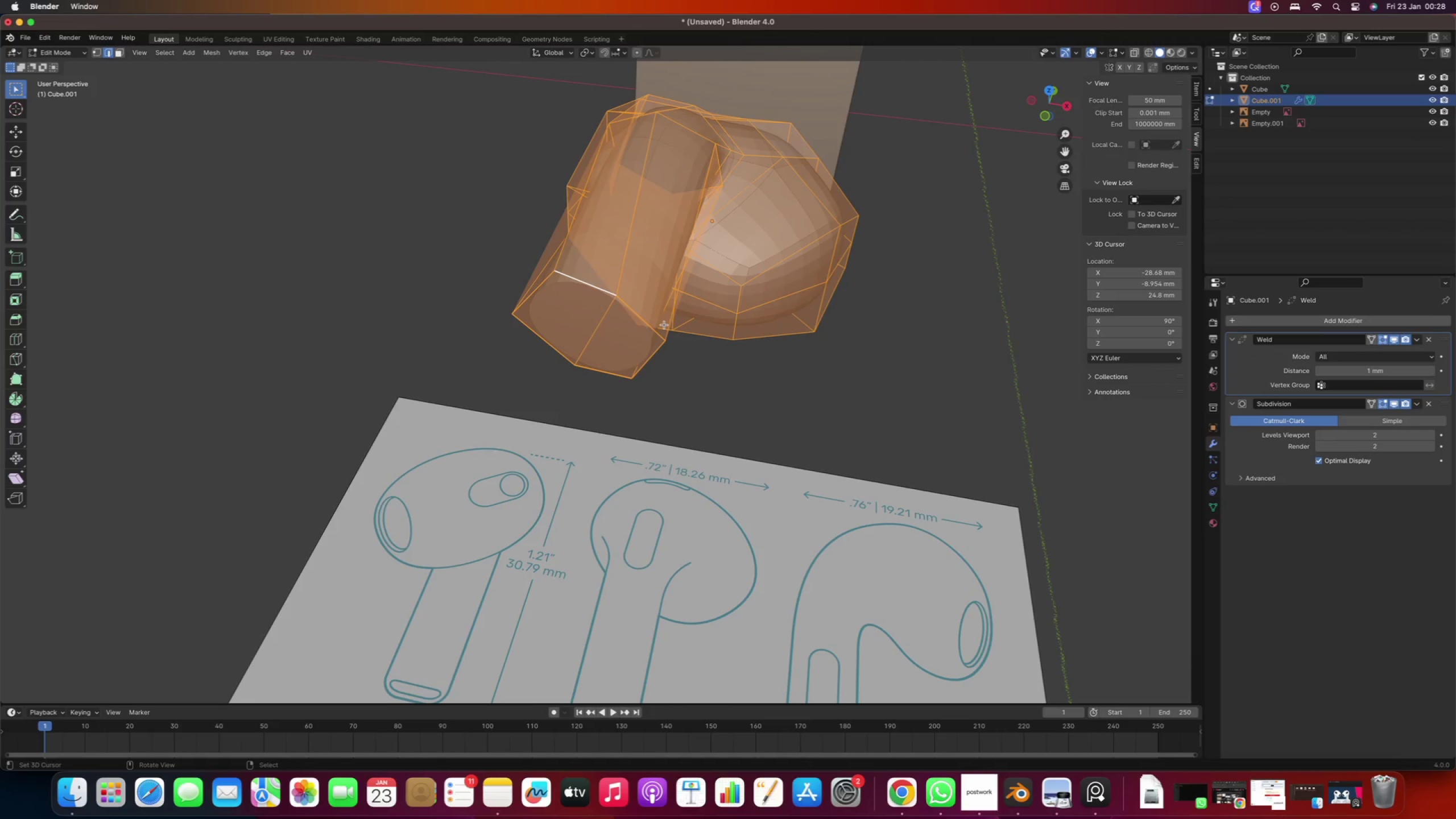 
key(Tab)
 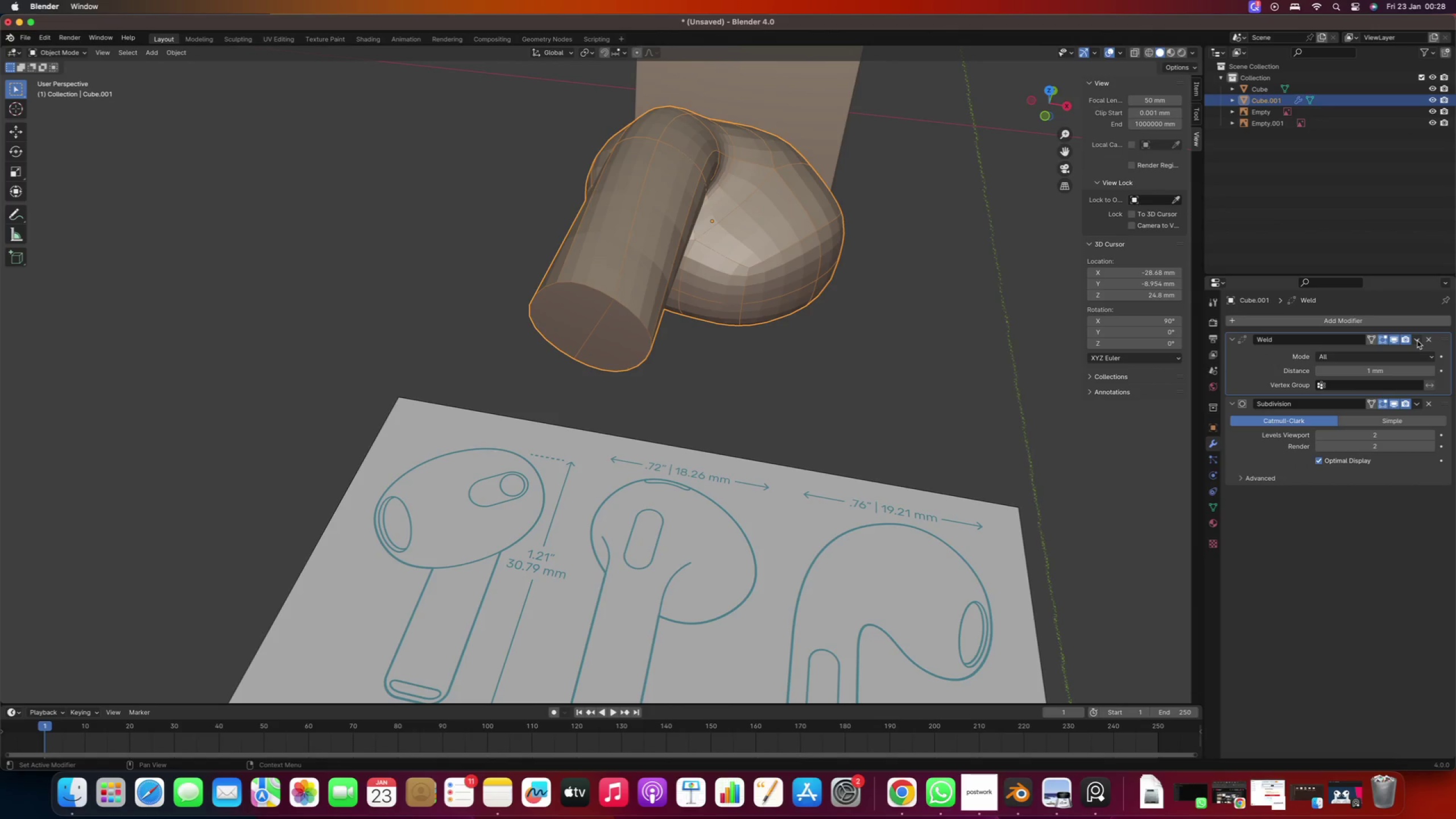 
left_click([1376, 372])
 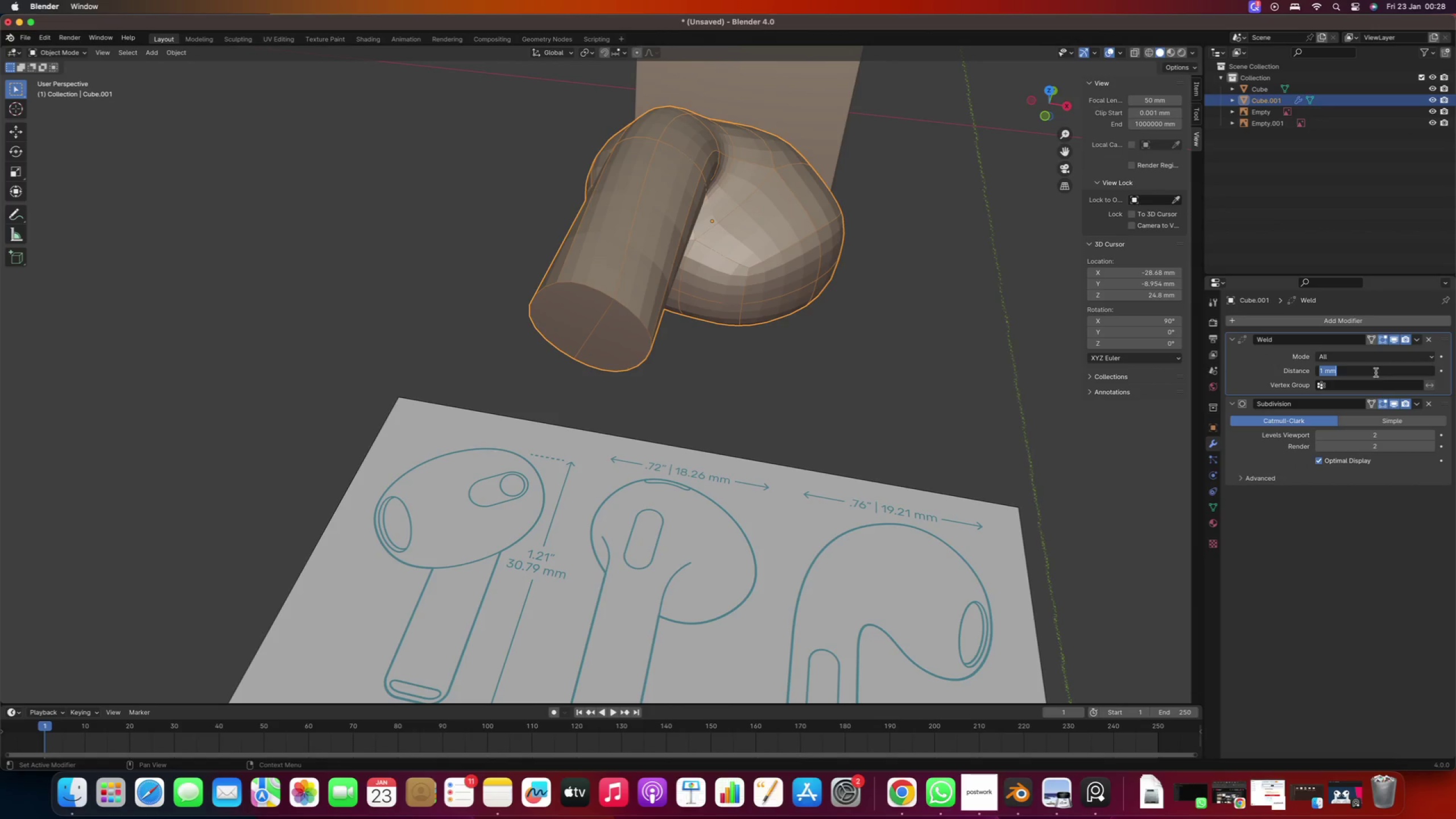 
key(2)
 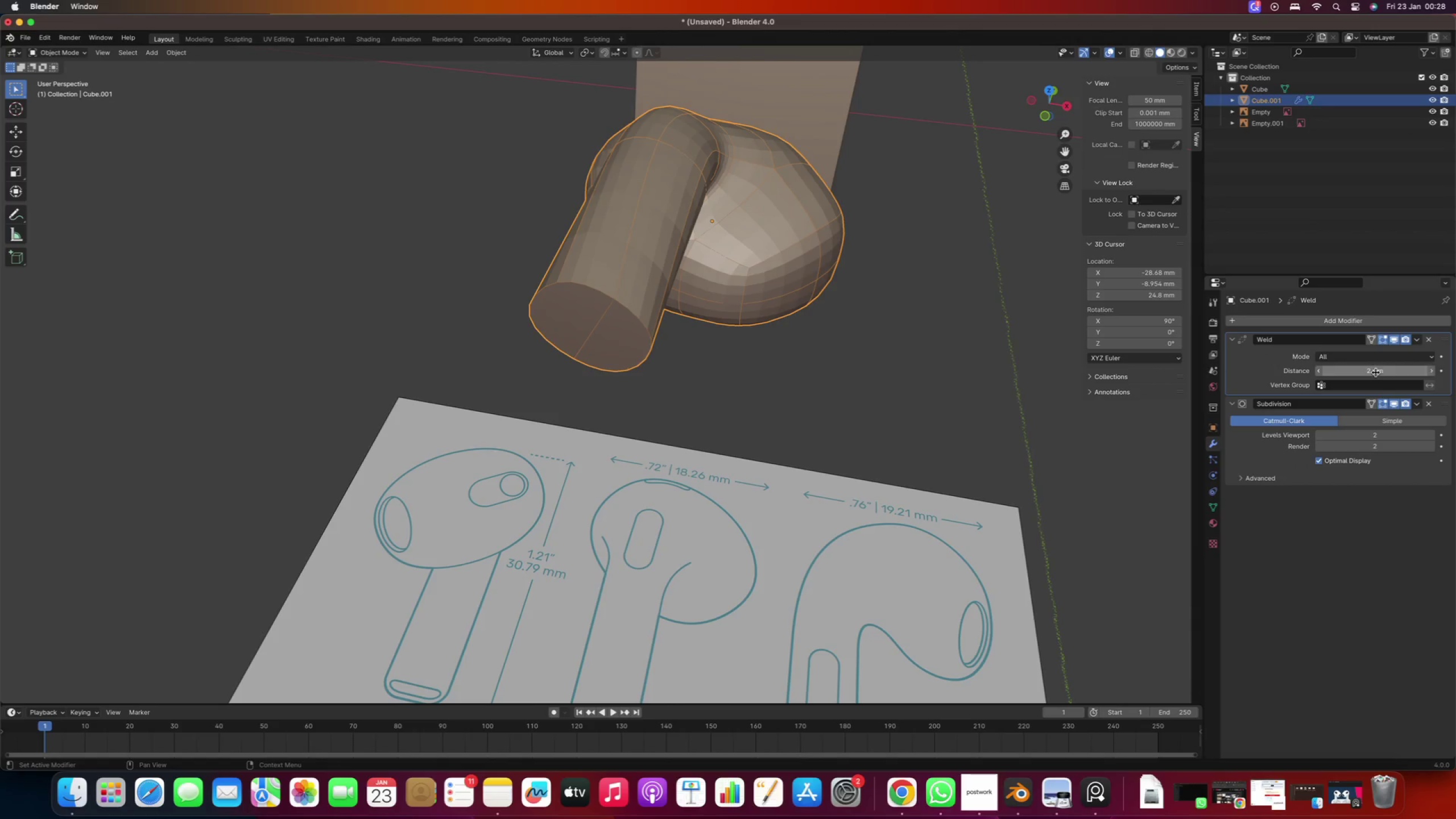 
key(Enter)
 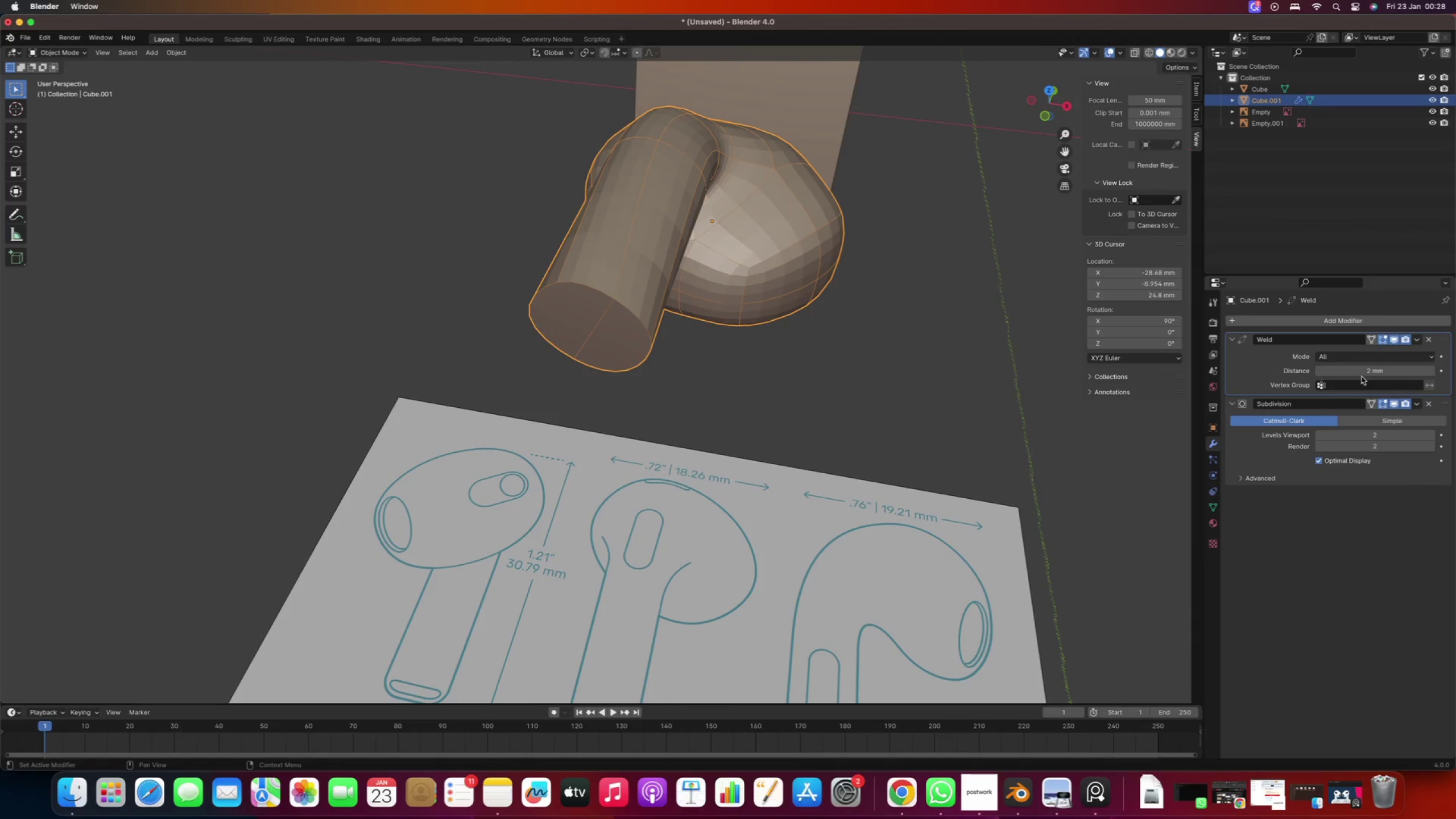 
left_click([1359, 369])
 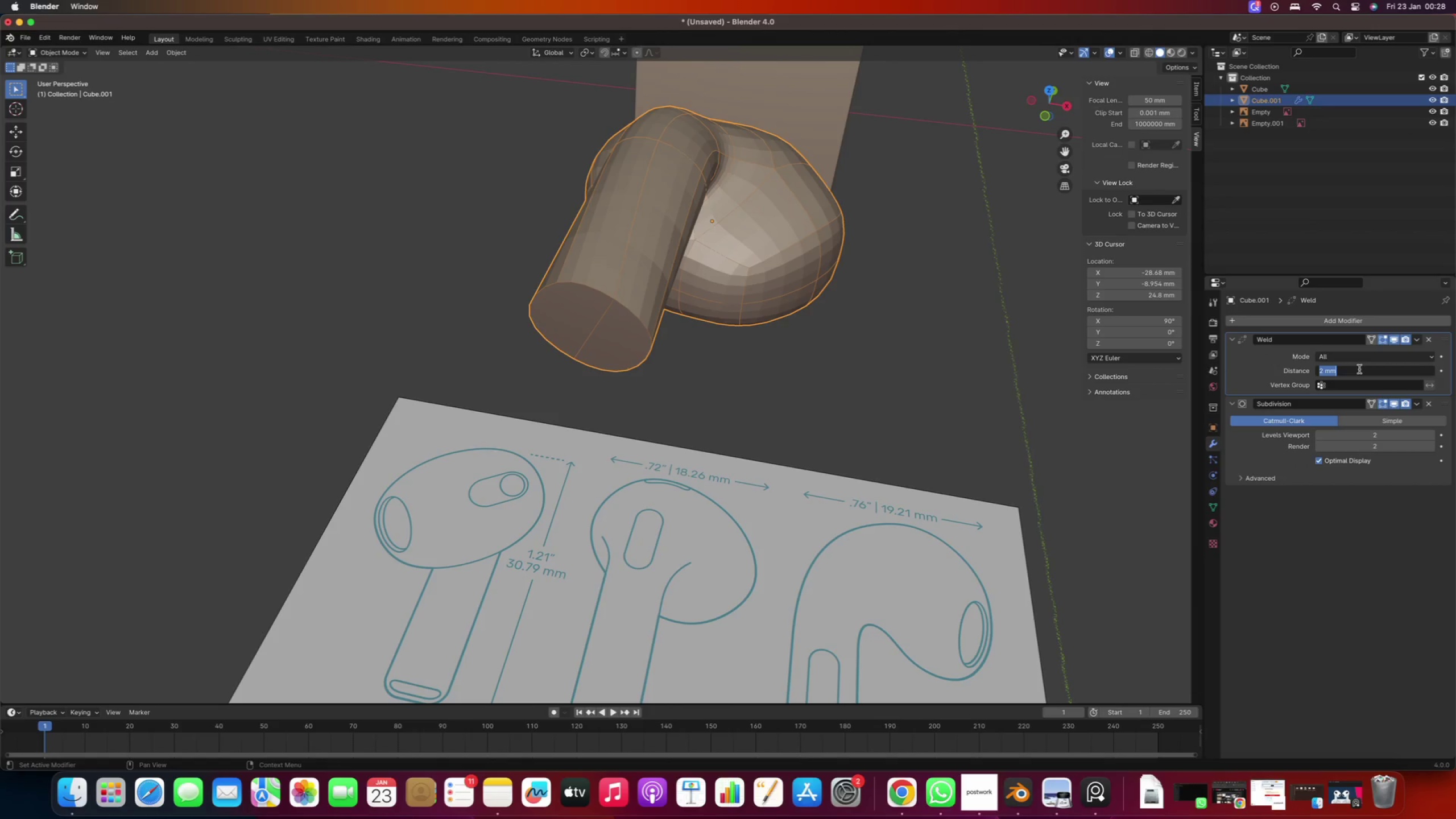 
key(5)
 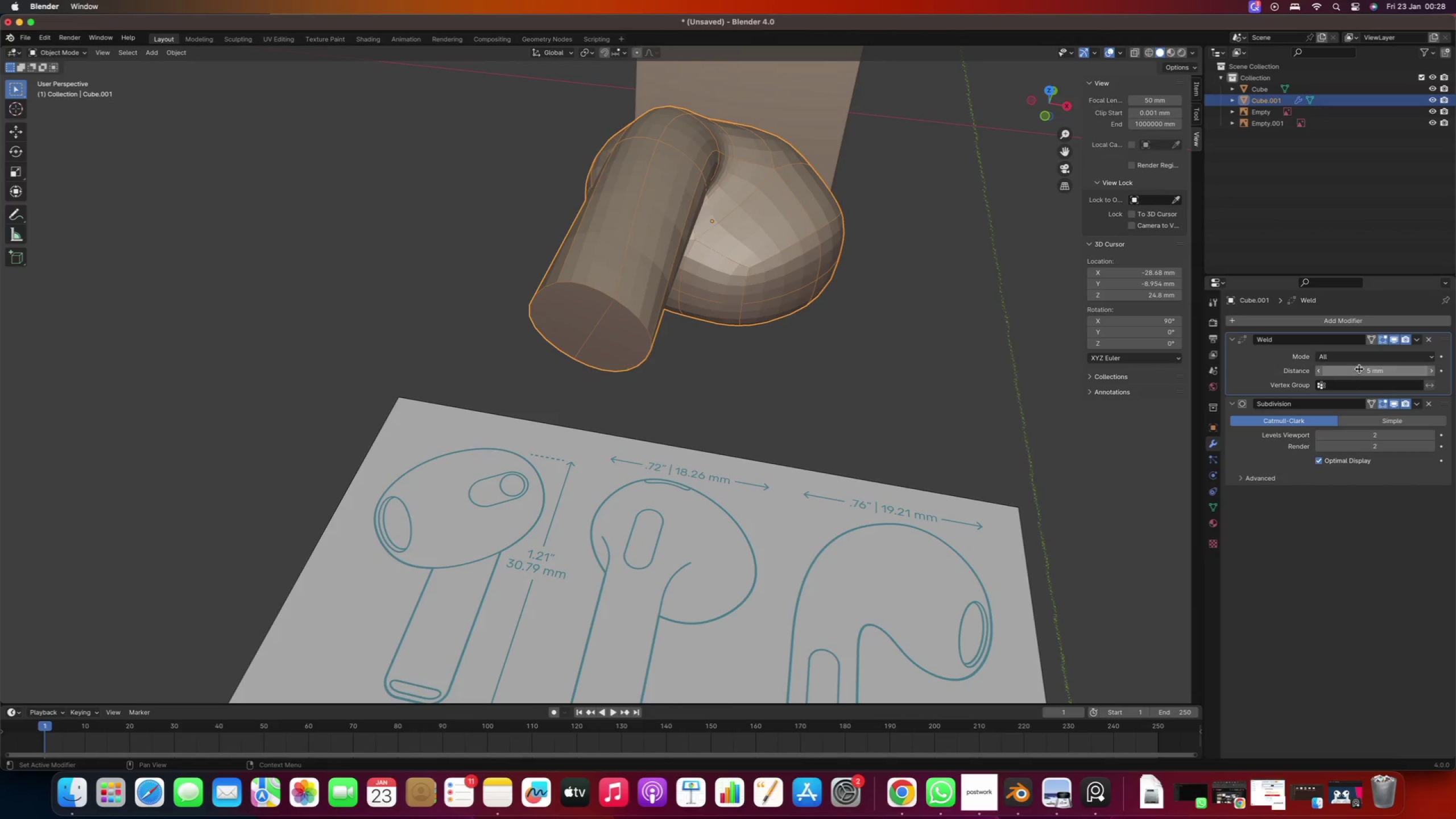 
key(Enter)
 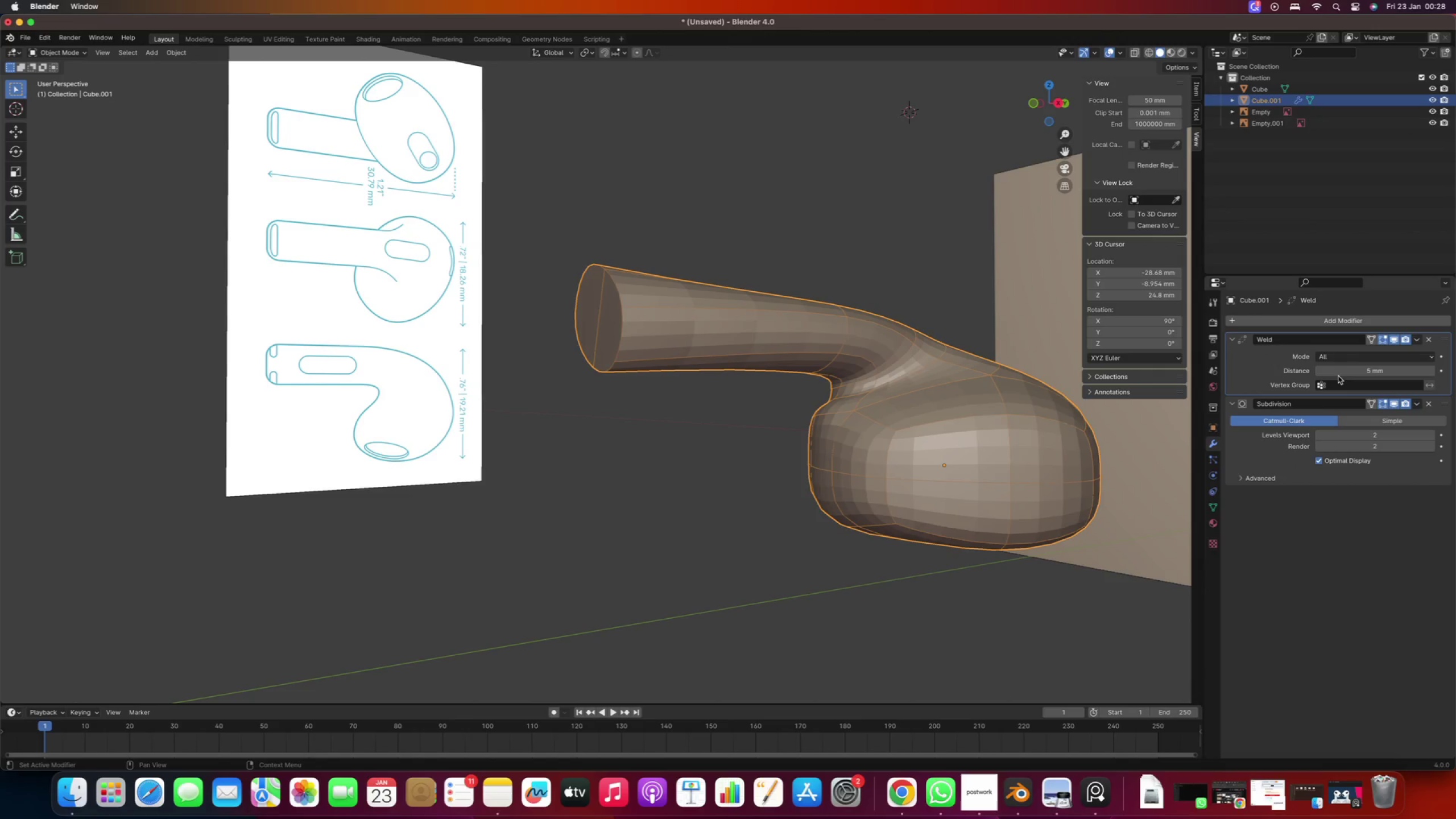 
left_click([1414, 341])
 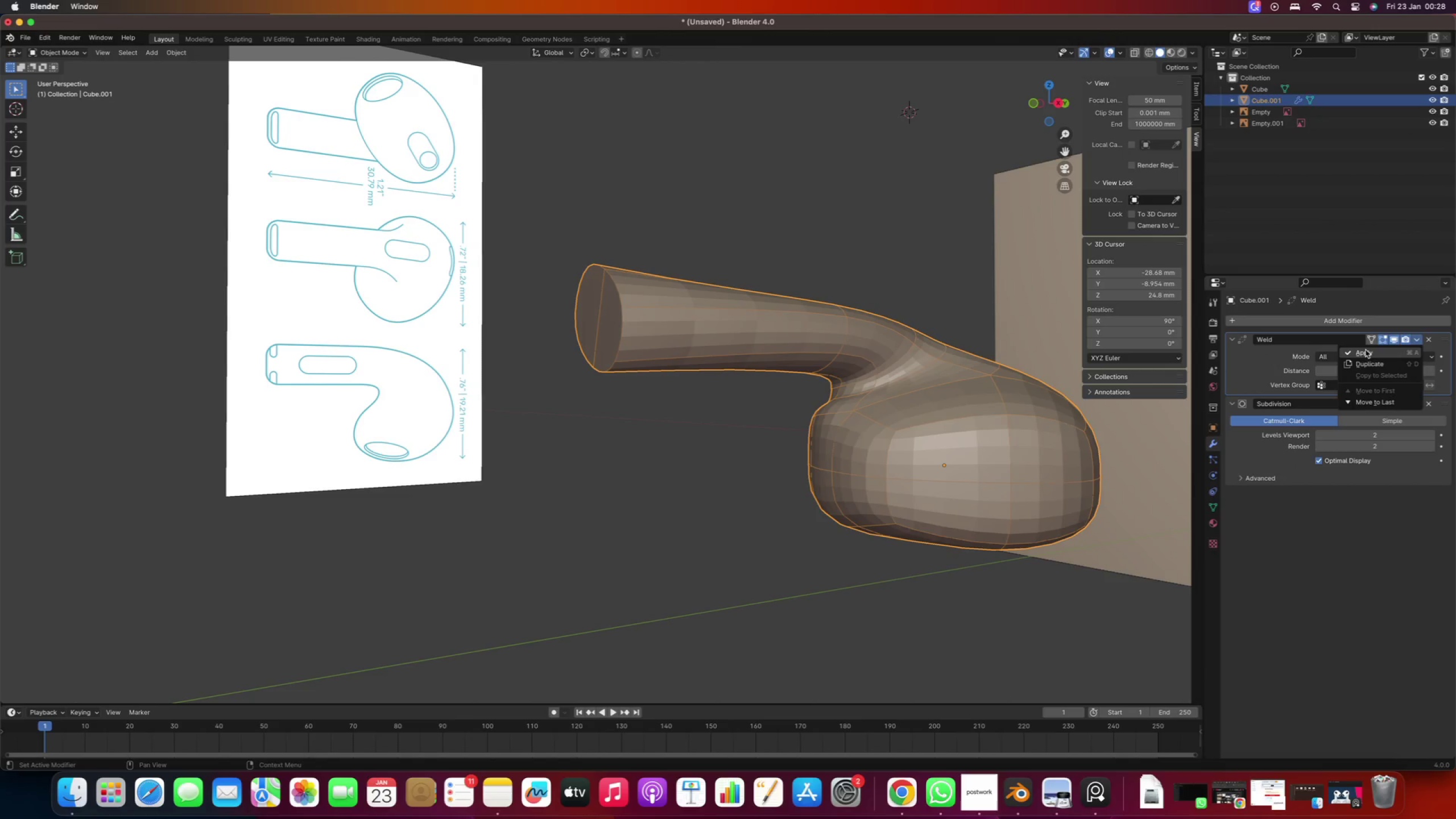 
left_click([1366, 350])
 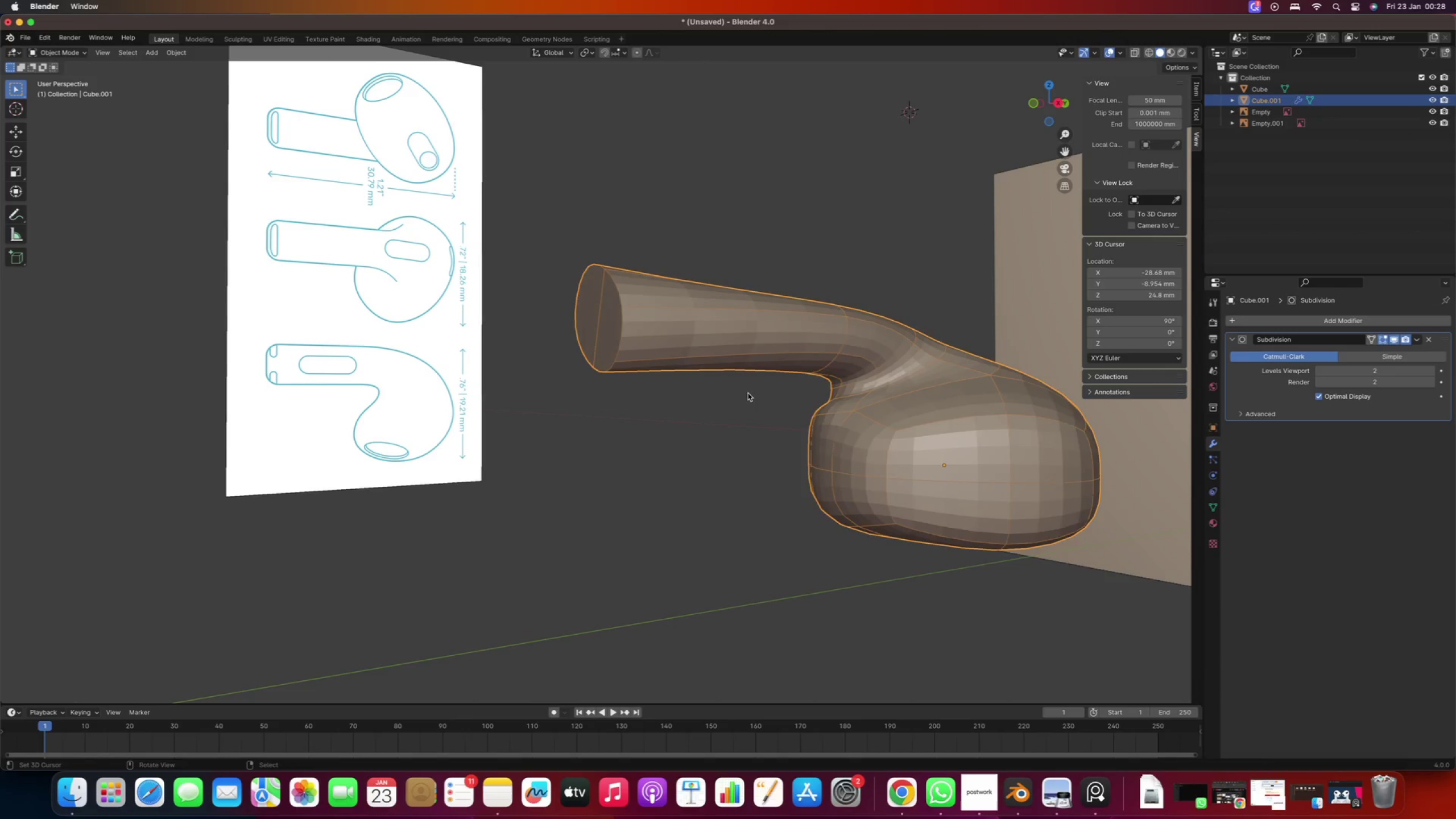 
key(Tab)
 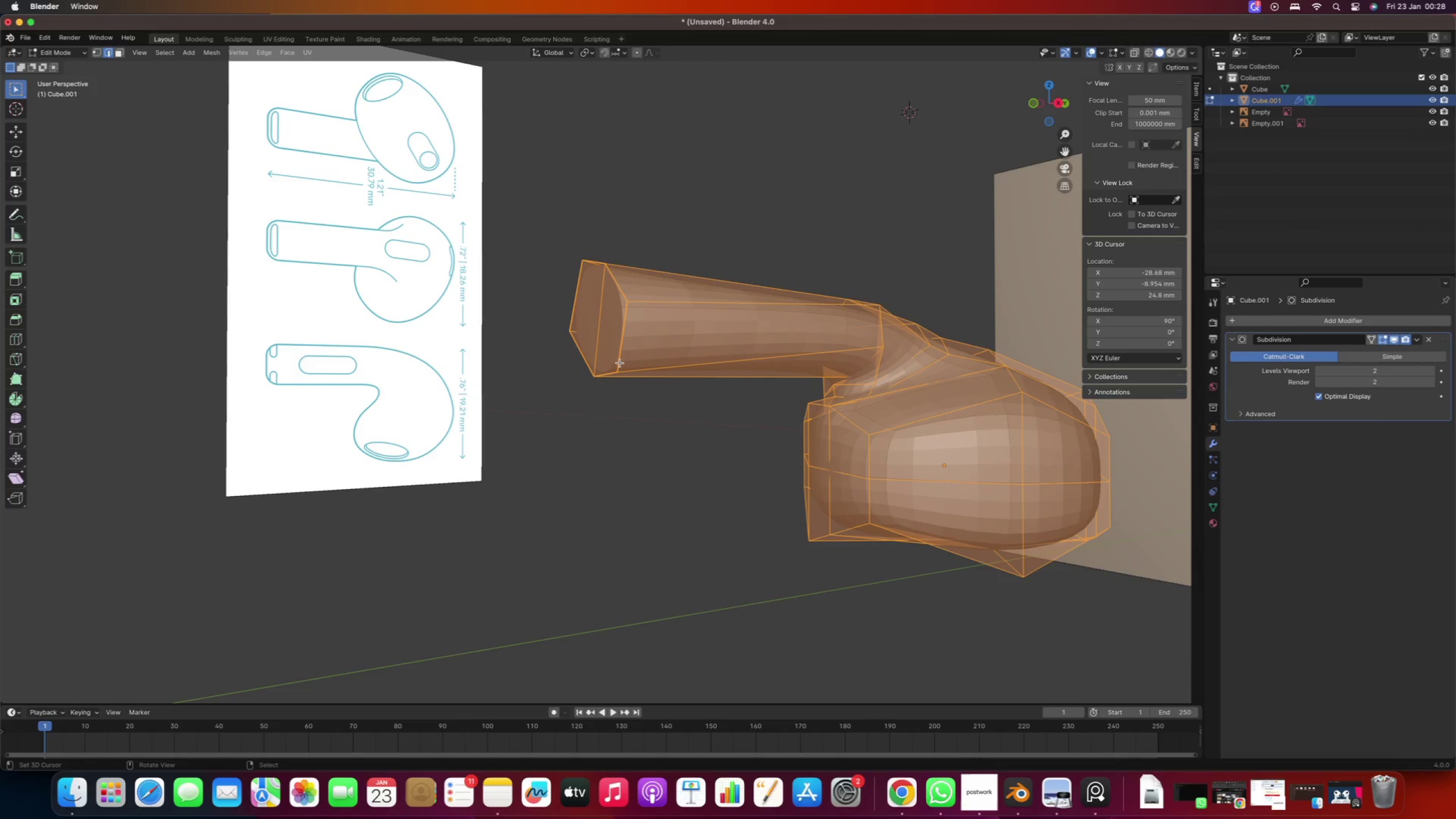 
key(1)
 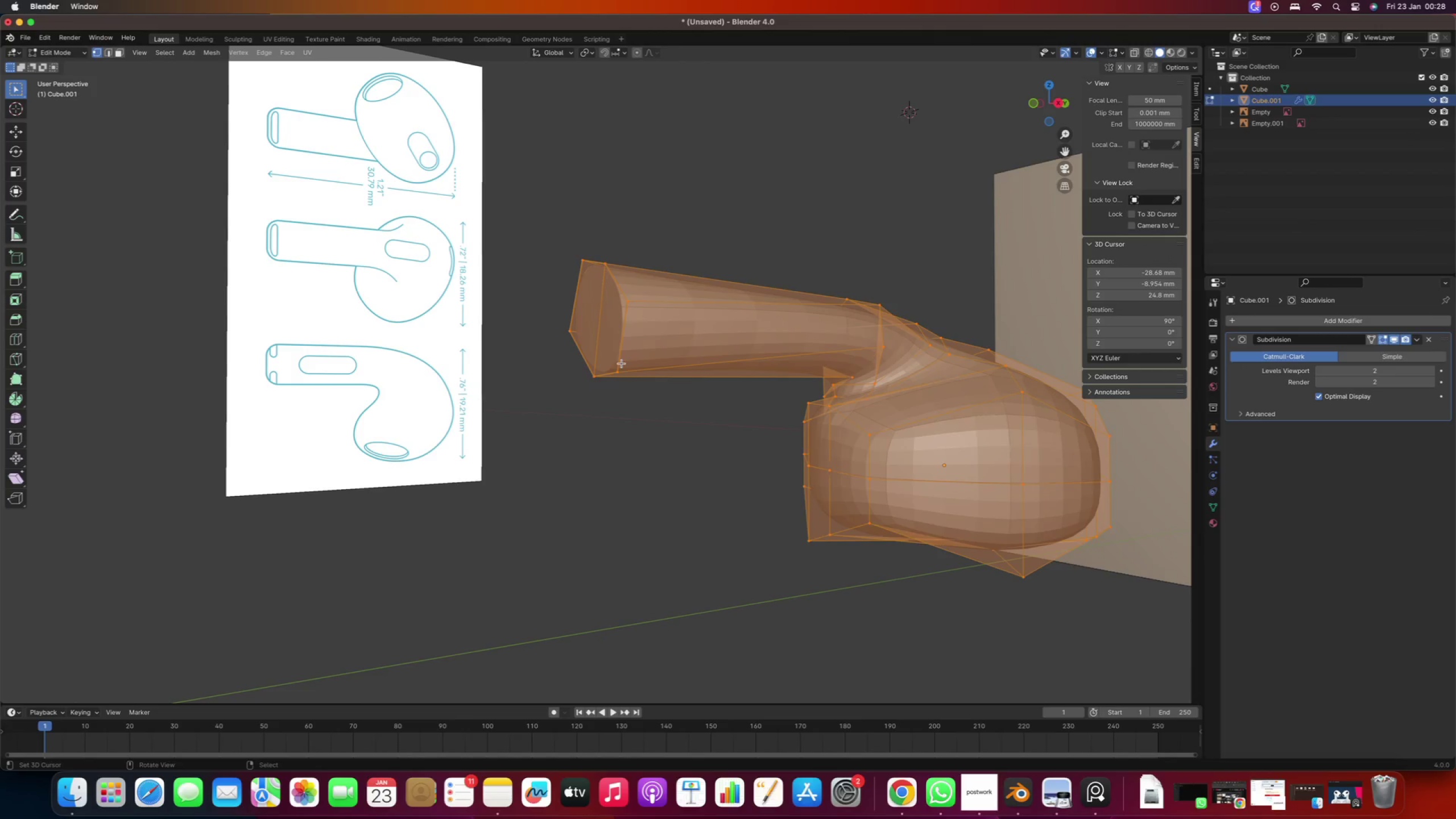 
right_click([622, 363])
 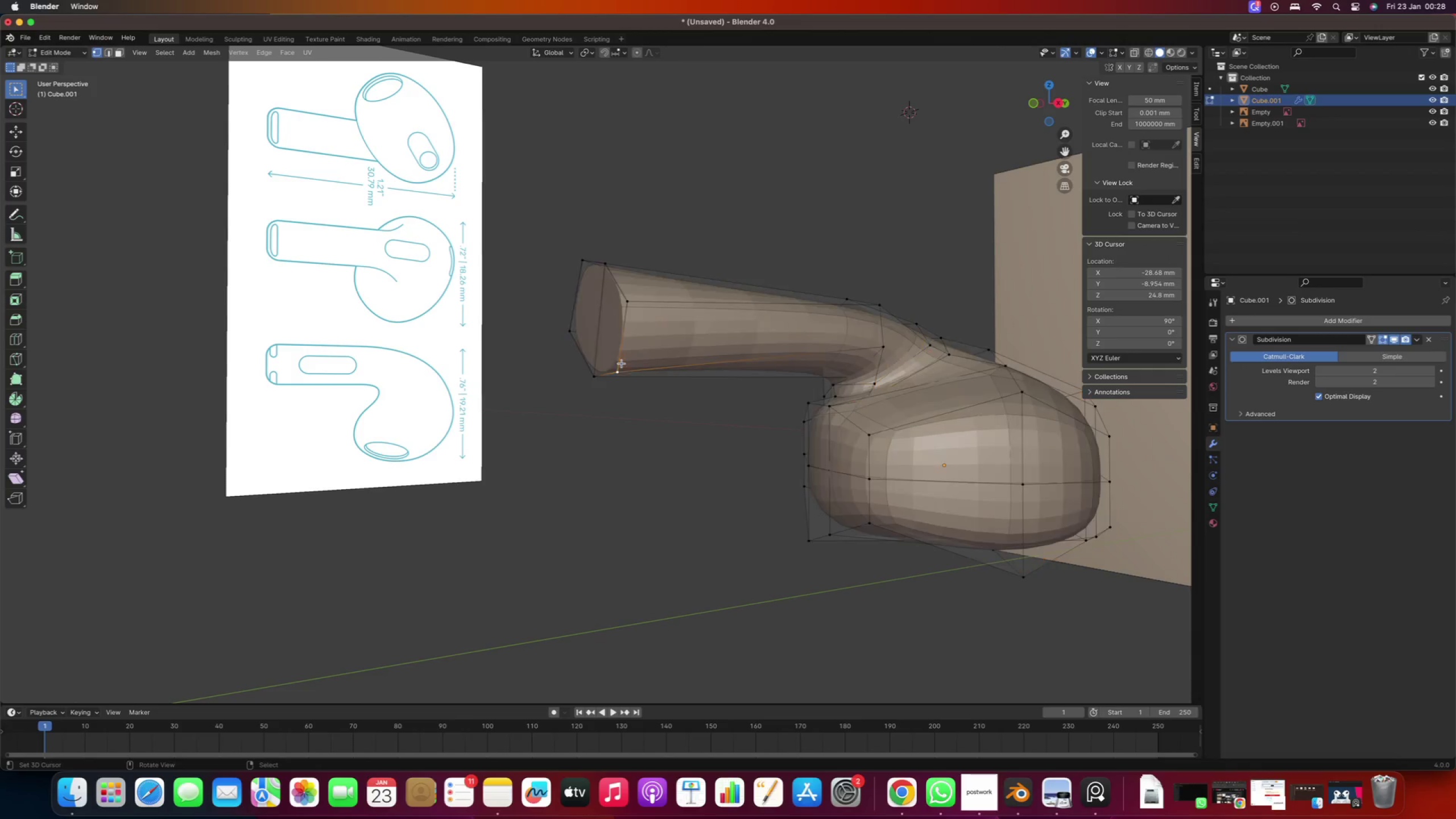 
scroll: coordinate [611, 380], scroll_direction: up, amount: 3.0
 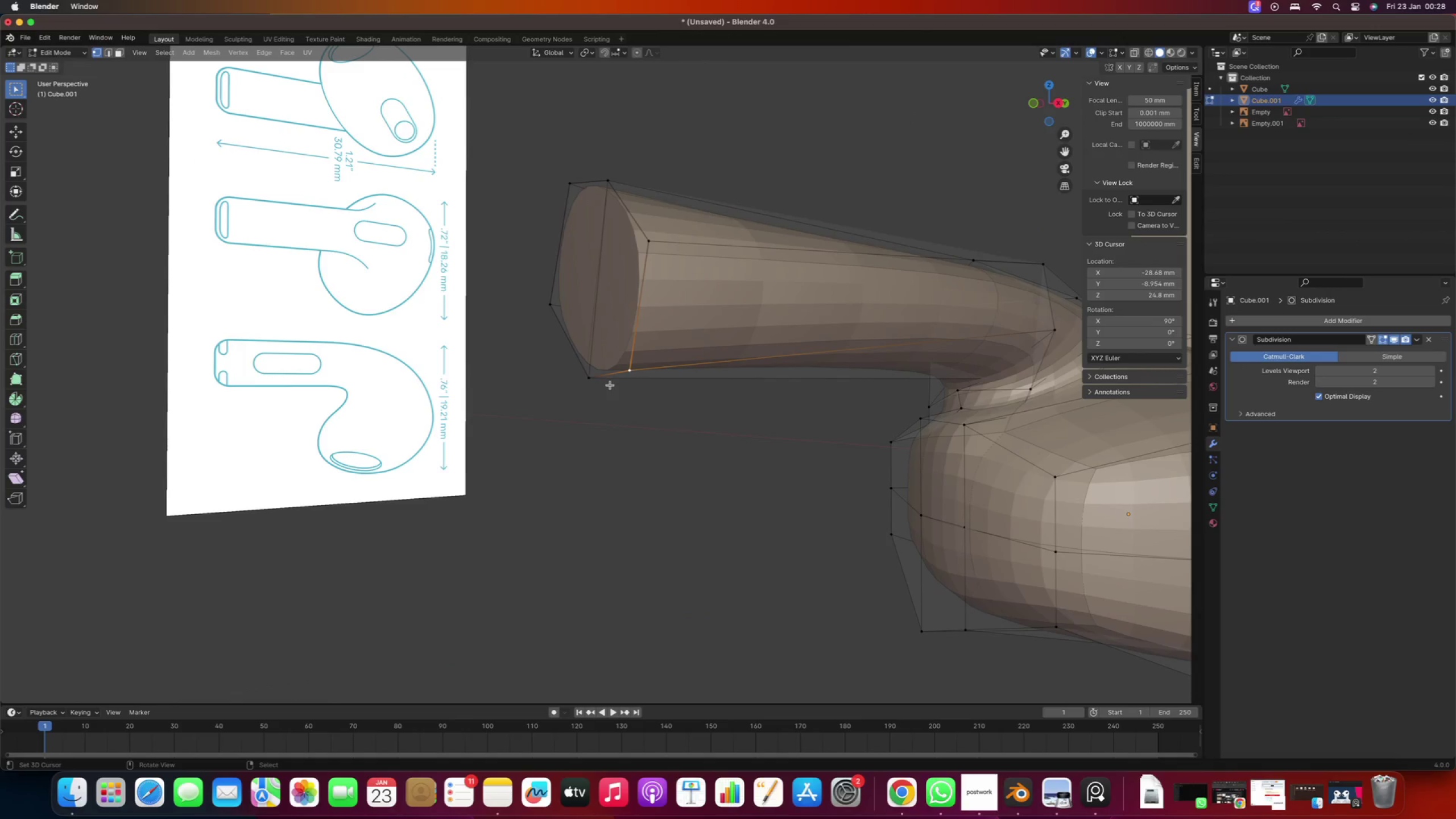 
key(G)
 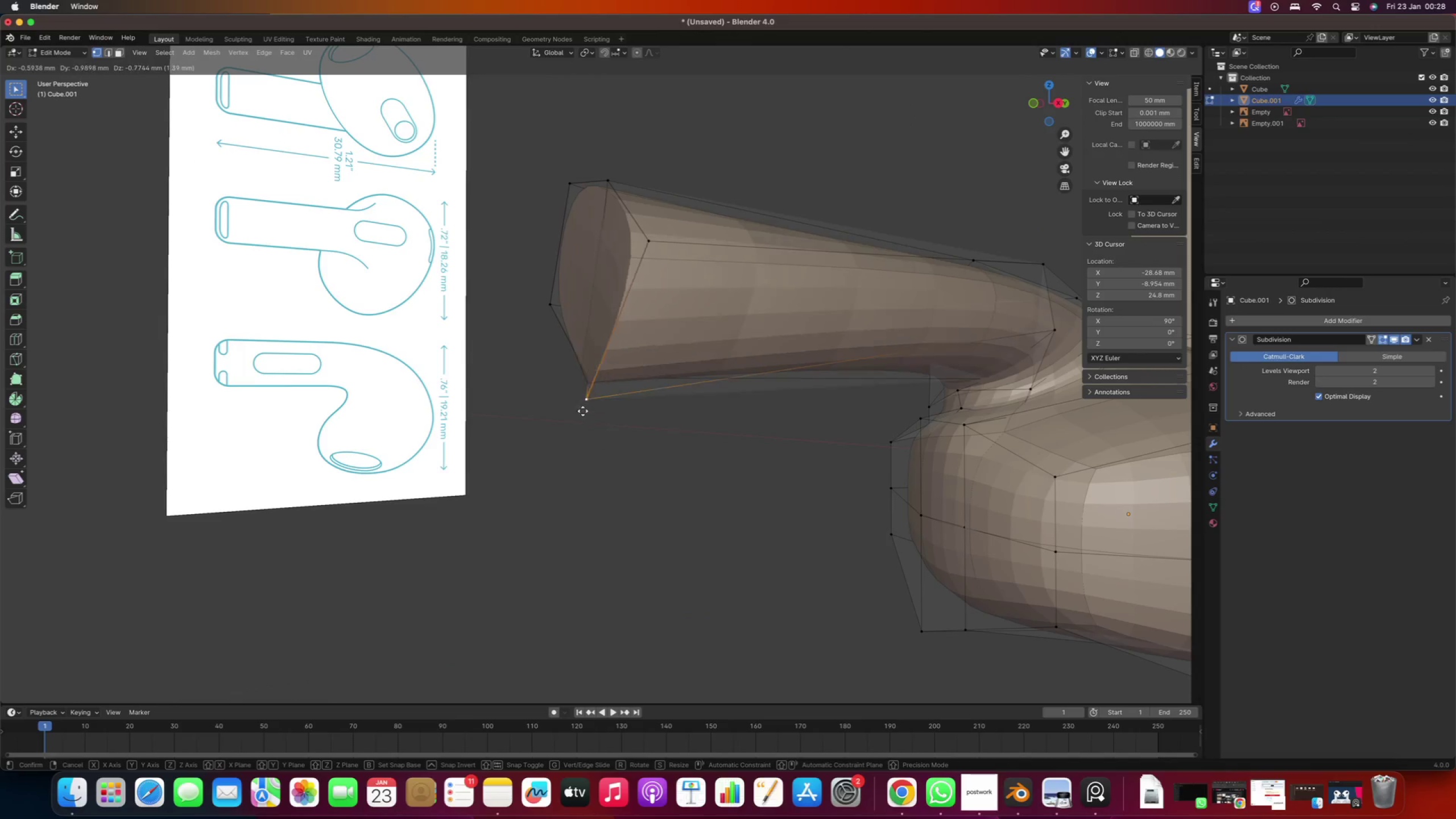 
right_click([584, 412])
 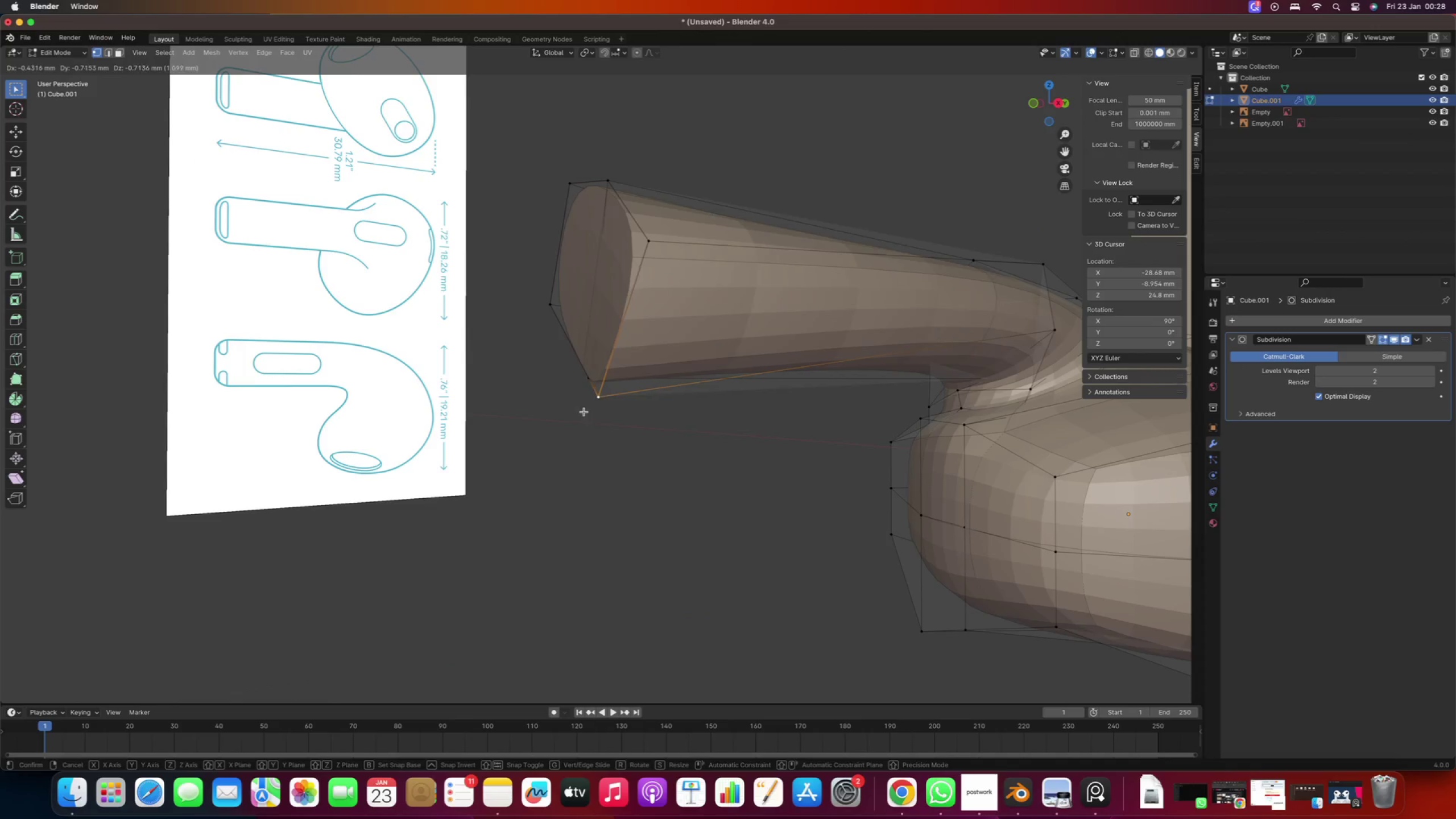 
scroll: coordinate [573, 444], scroll_direction: down, amount: 7.0
 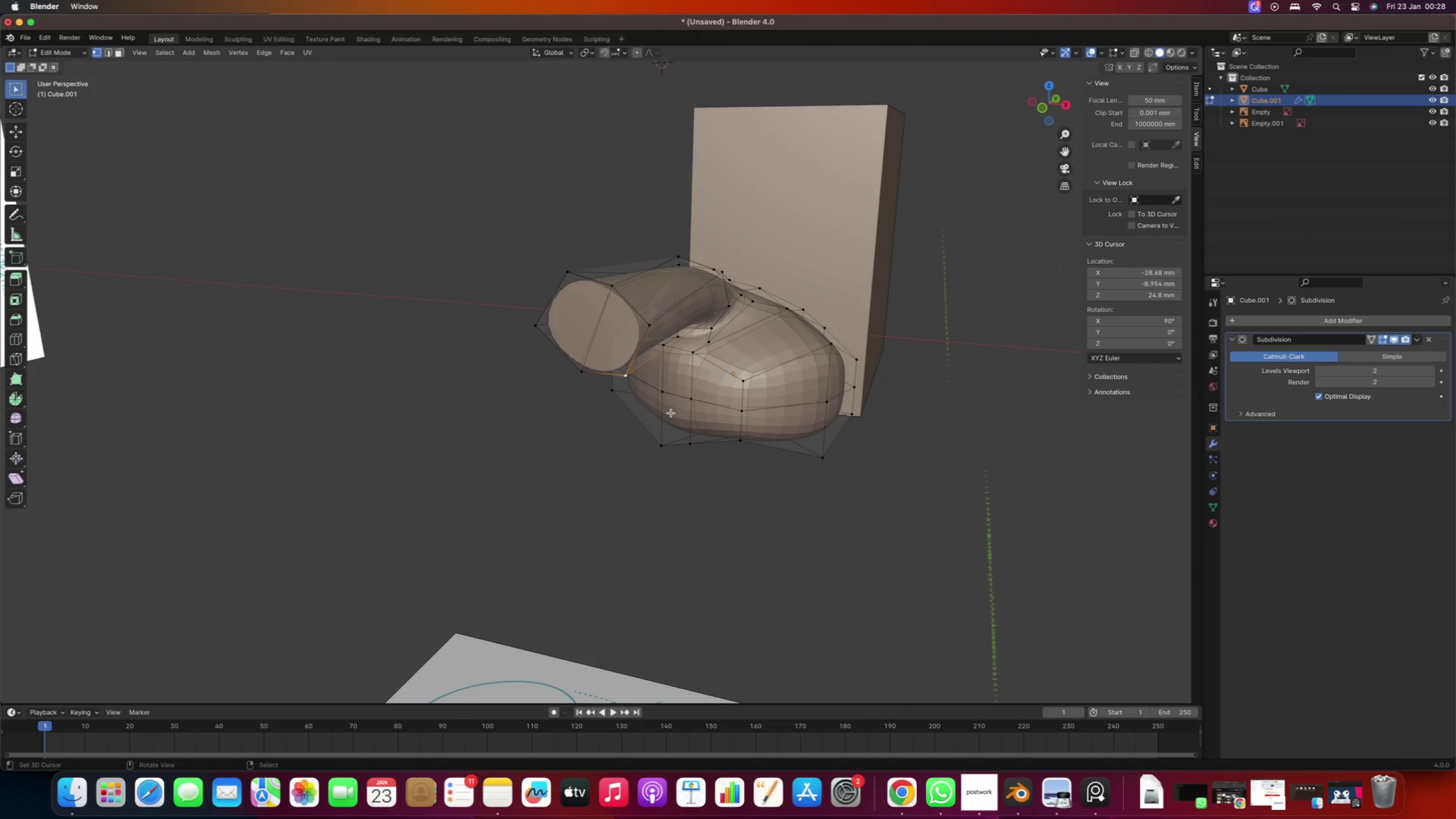 
key(Numpad1)
 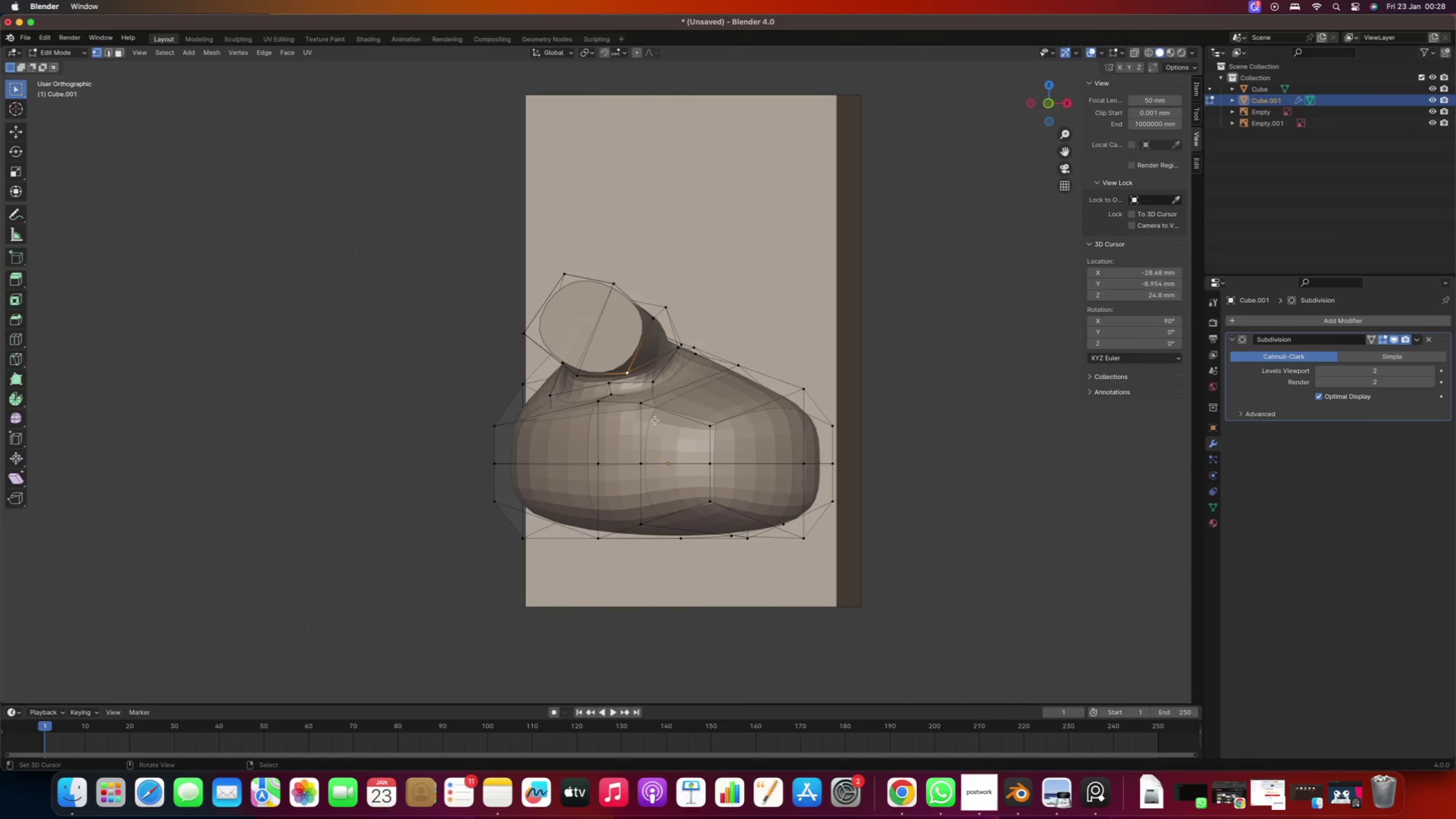 
key(Numpad3)
 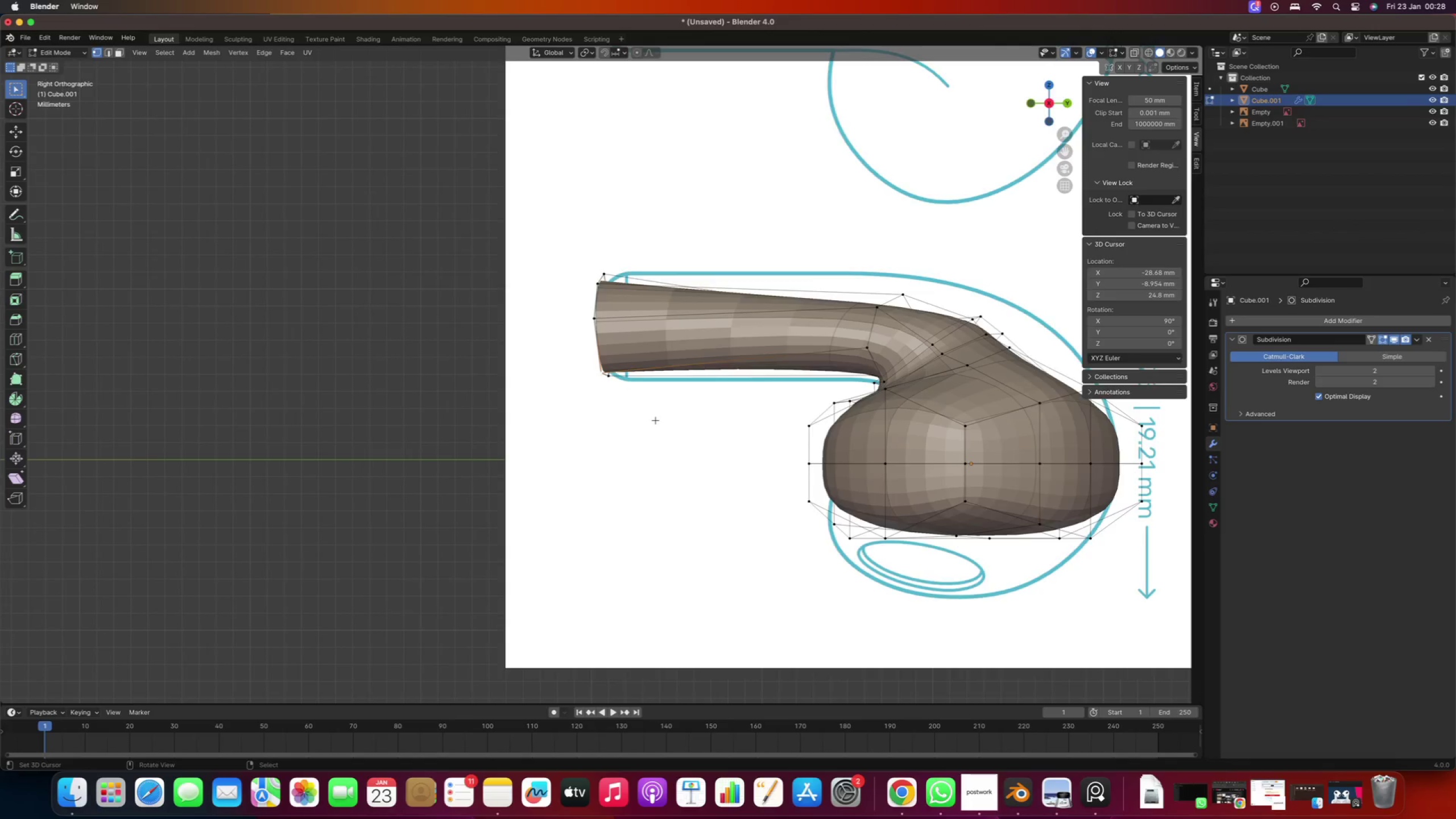 
key(Numpad7)
 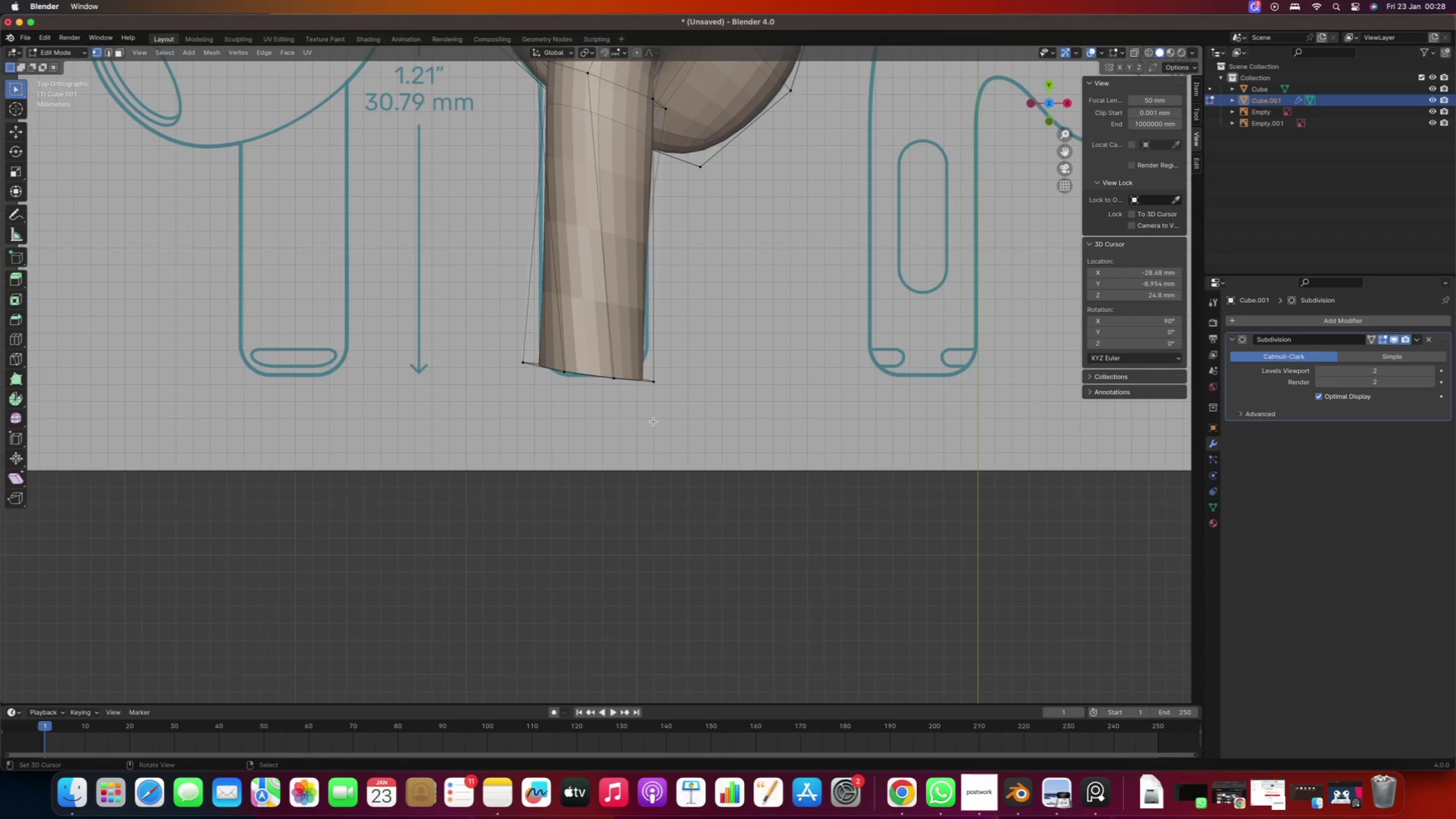 
scroll: coordinate [562, 376], scroll_direction: down, amount: 2.0
 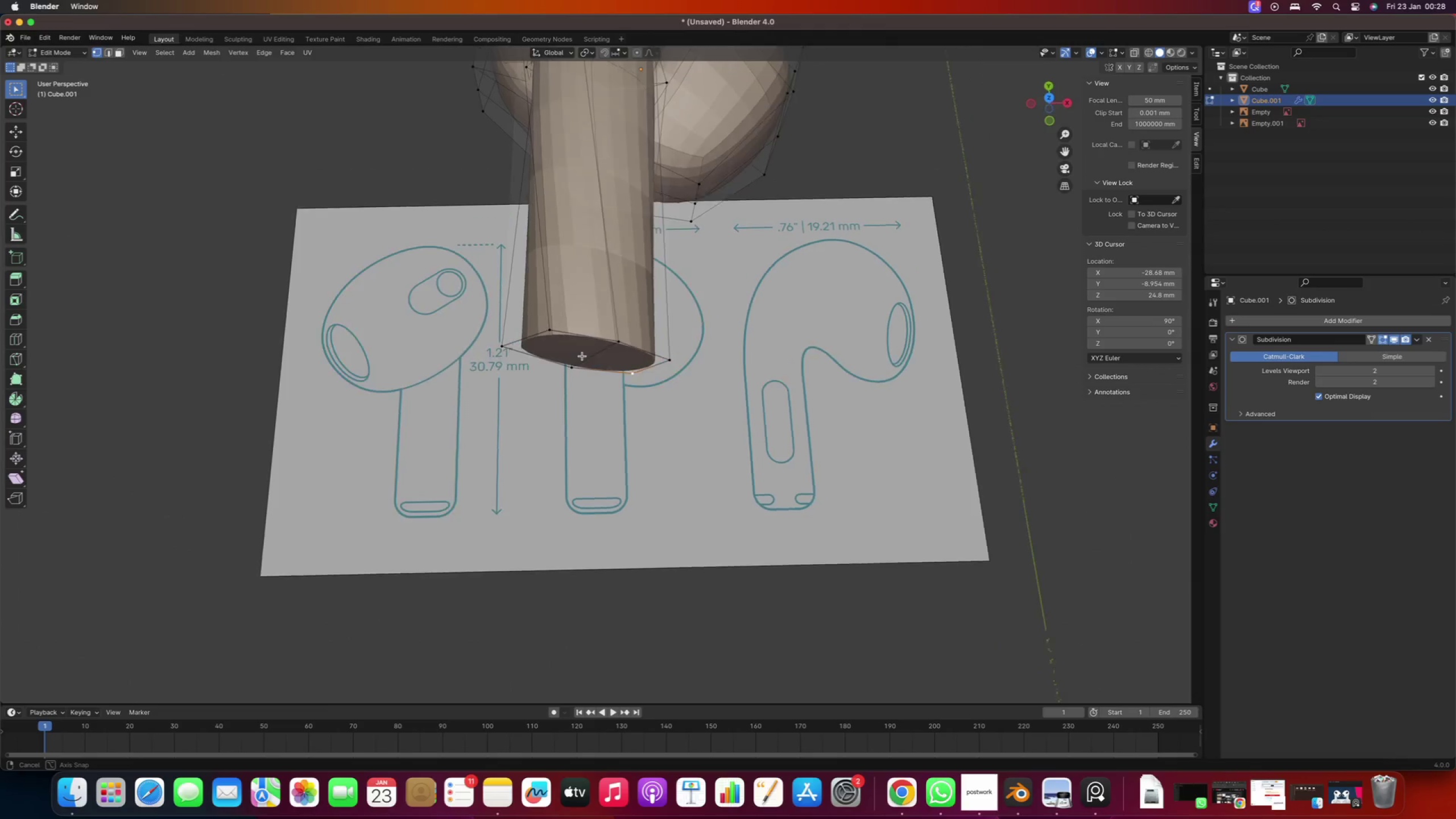 
right_click([587, 336])
 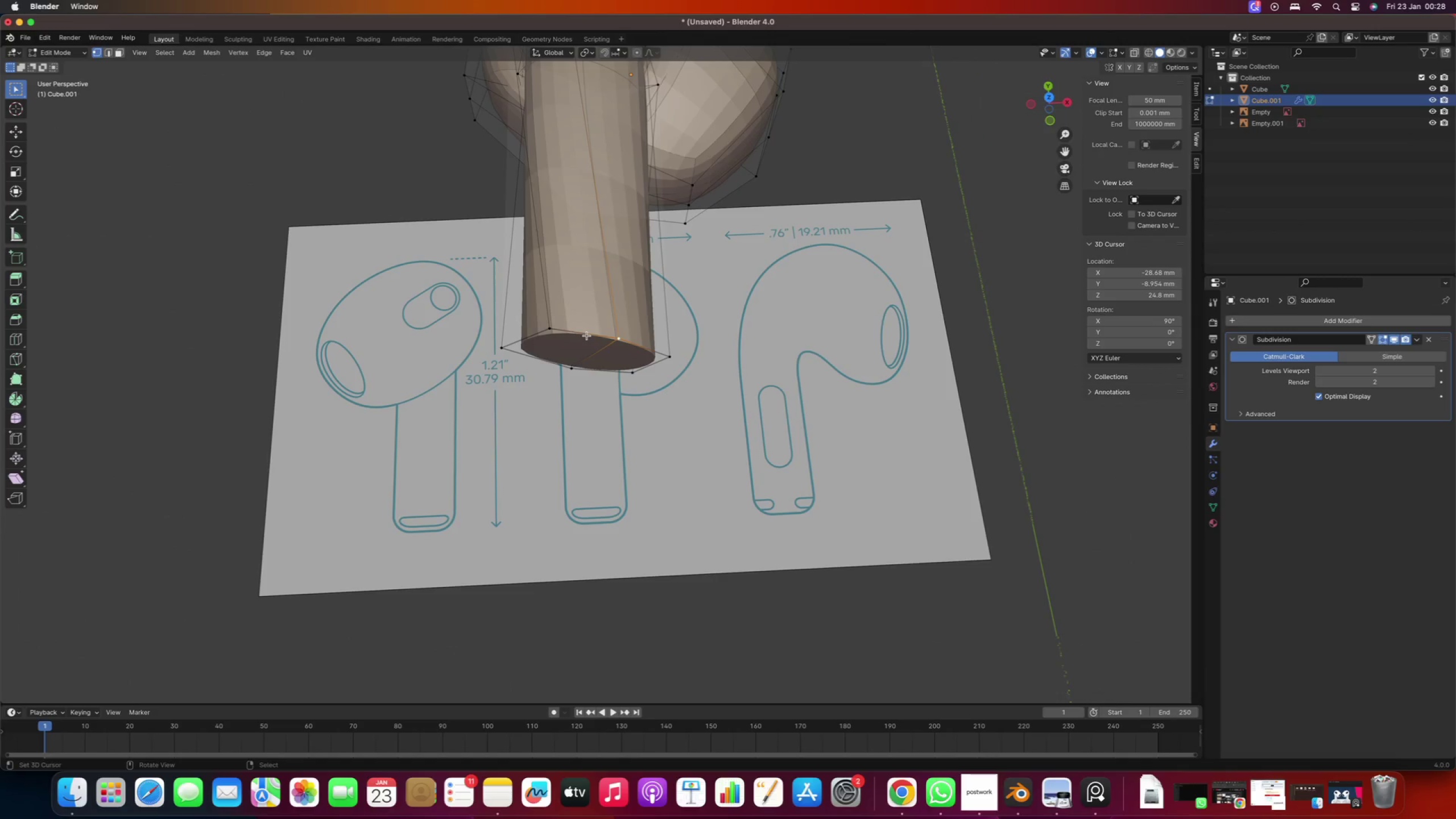 
hold_key(key=AltRight, duration=0.36)
 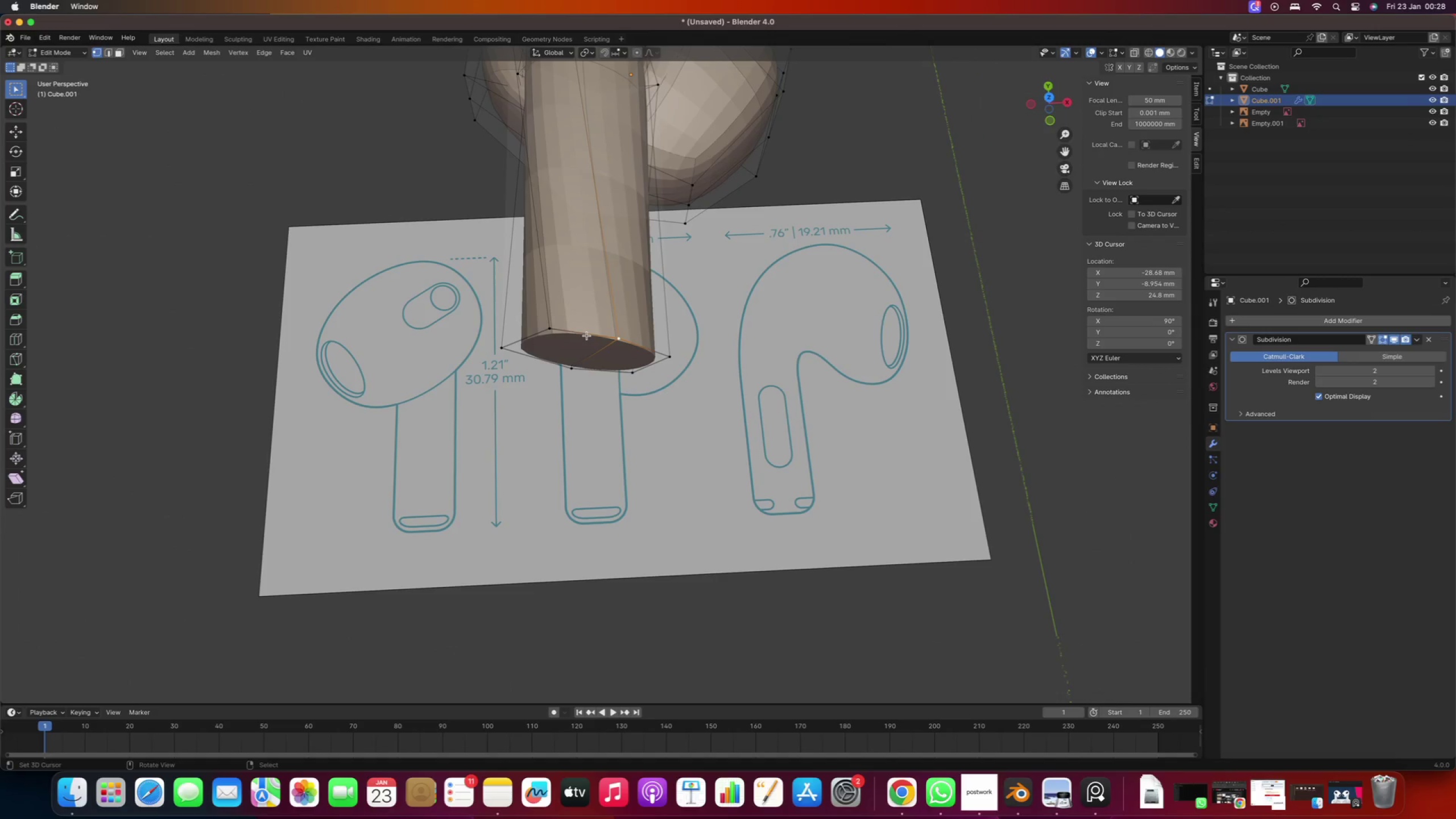 
key(2)
 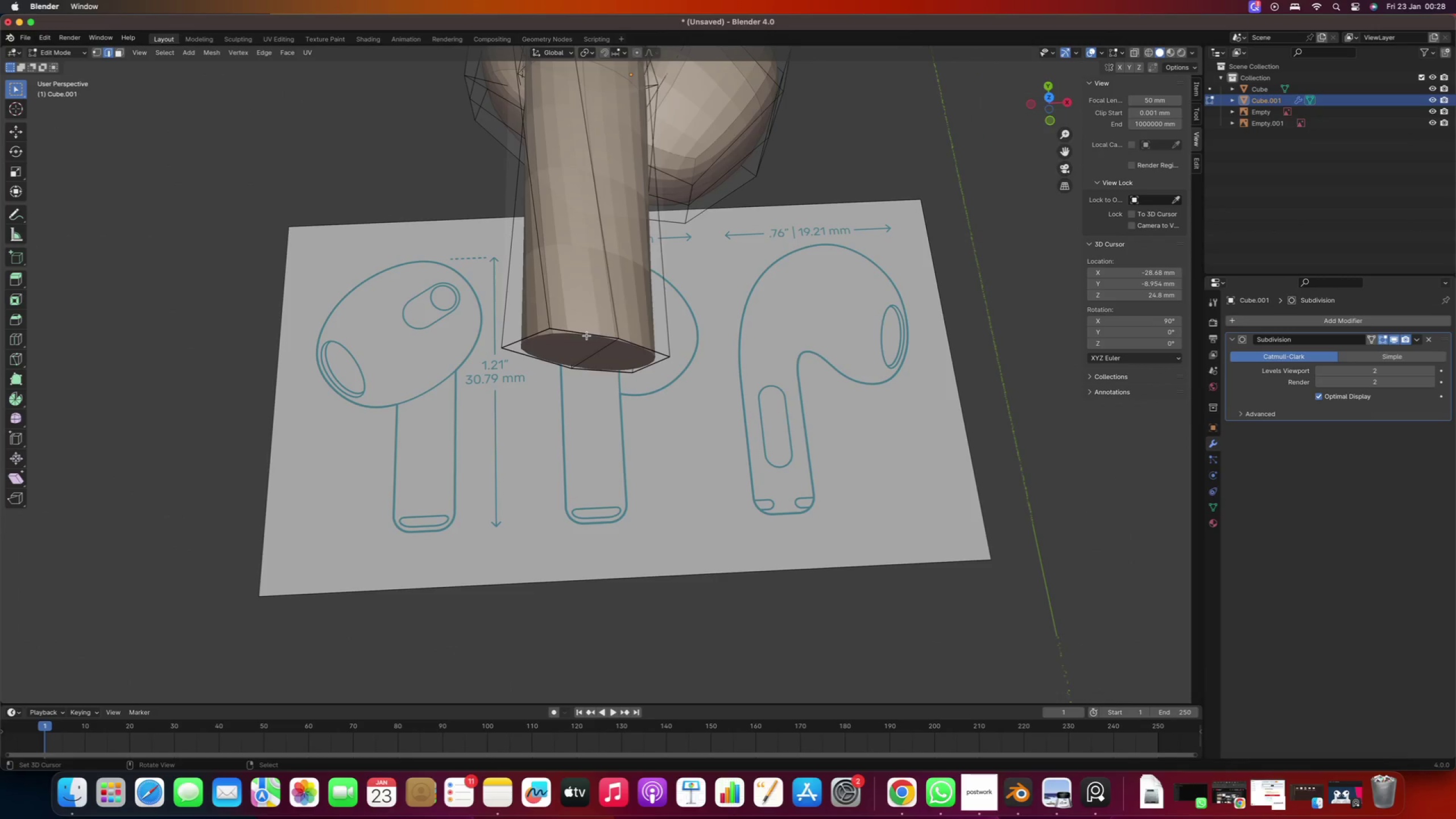 
right_click([587, 336])
 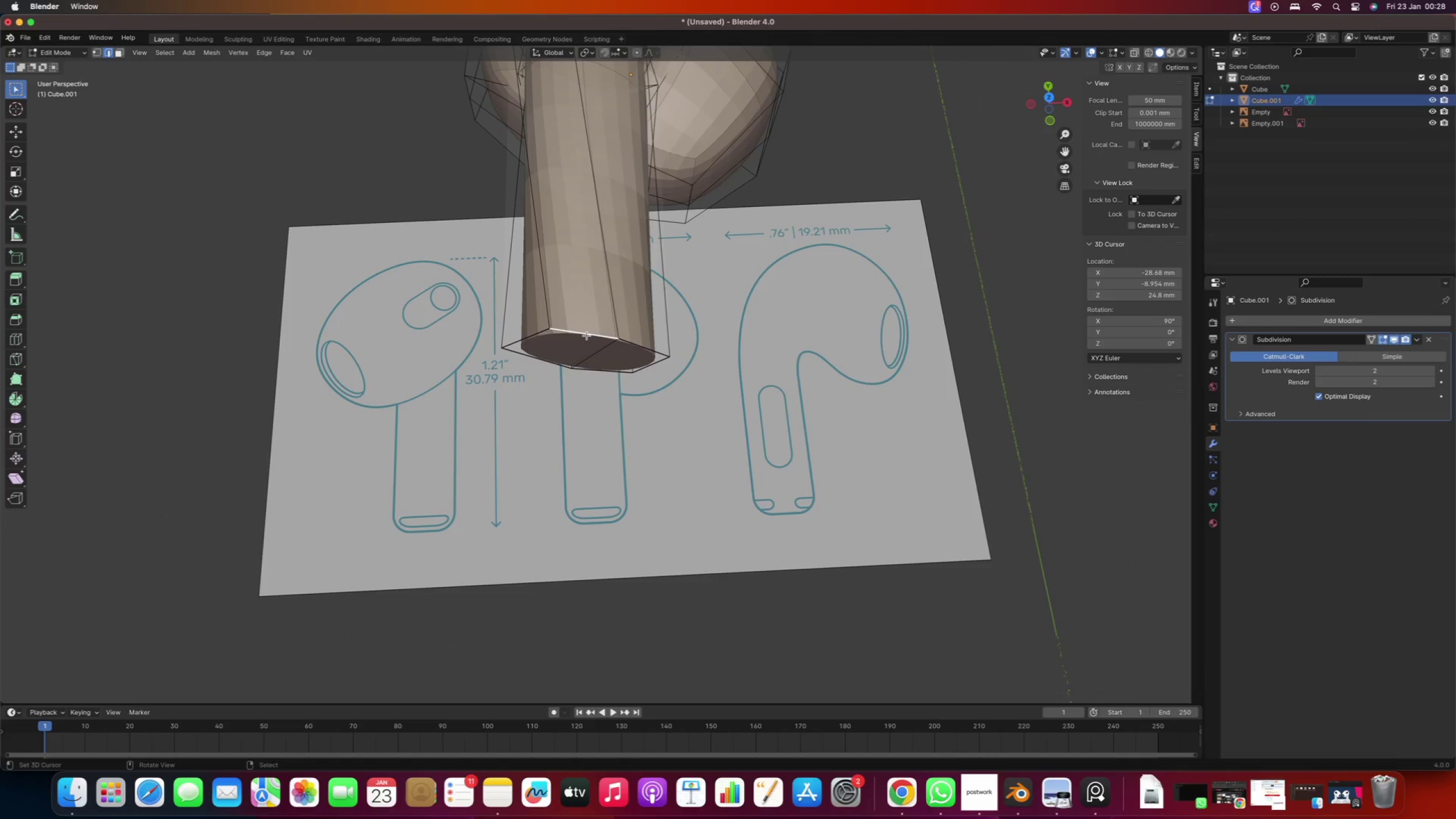 
hold_key(key=AltRight, duration=0.5)
right_click([586, 337])
 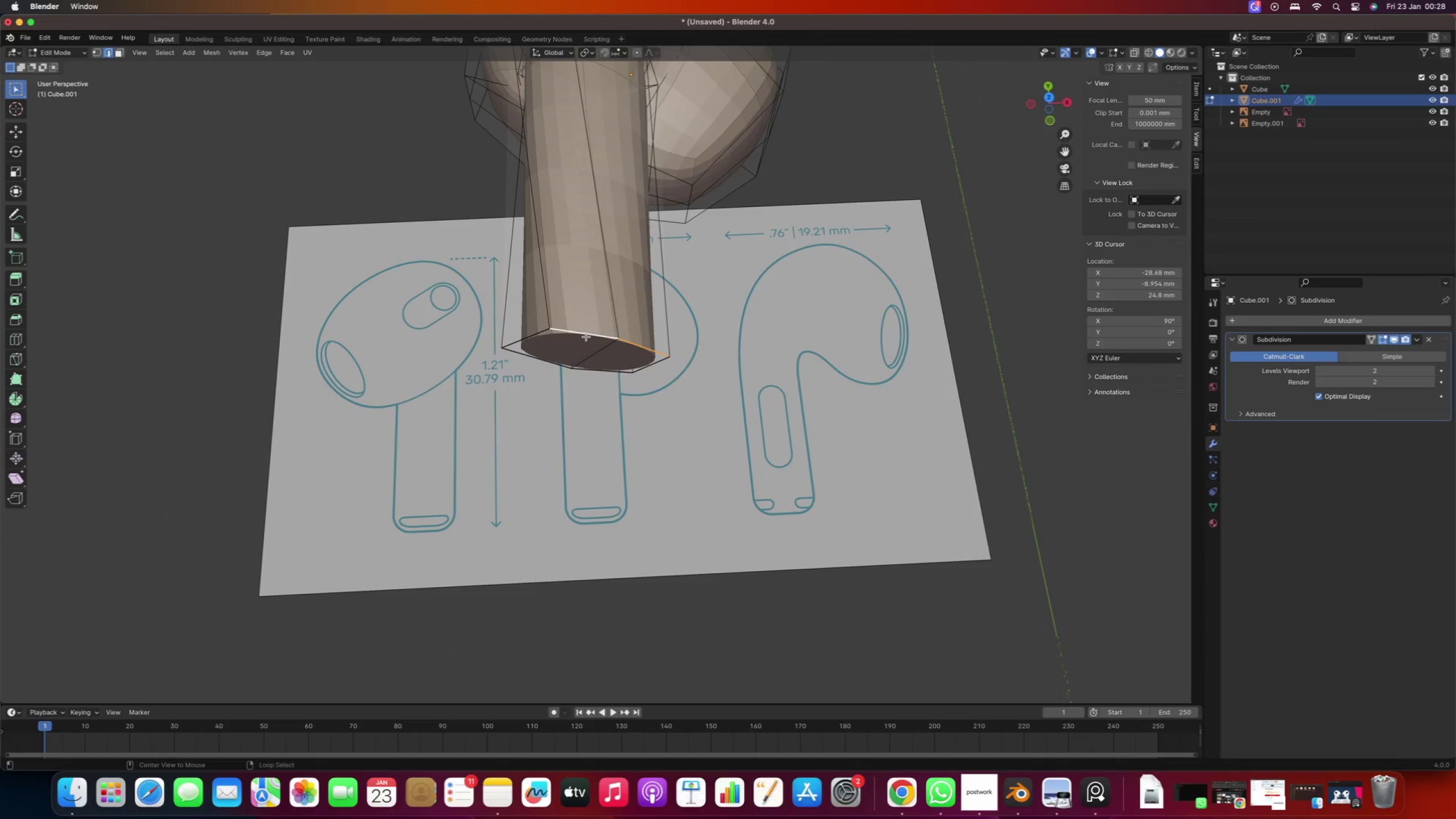 
hold_key(key=AltRight, duration=2.12)
hold_key(key=ShiftRight, duration=2.03)
right_click([543, 336])
 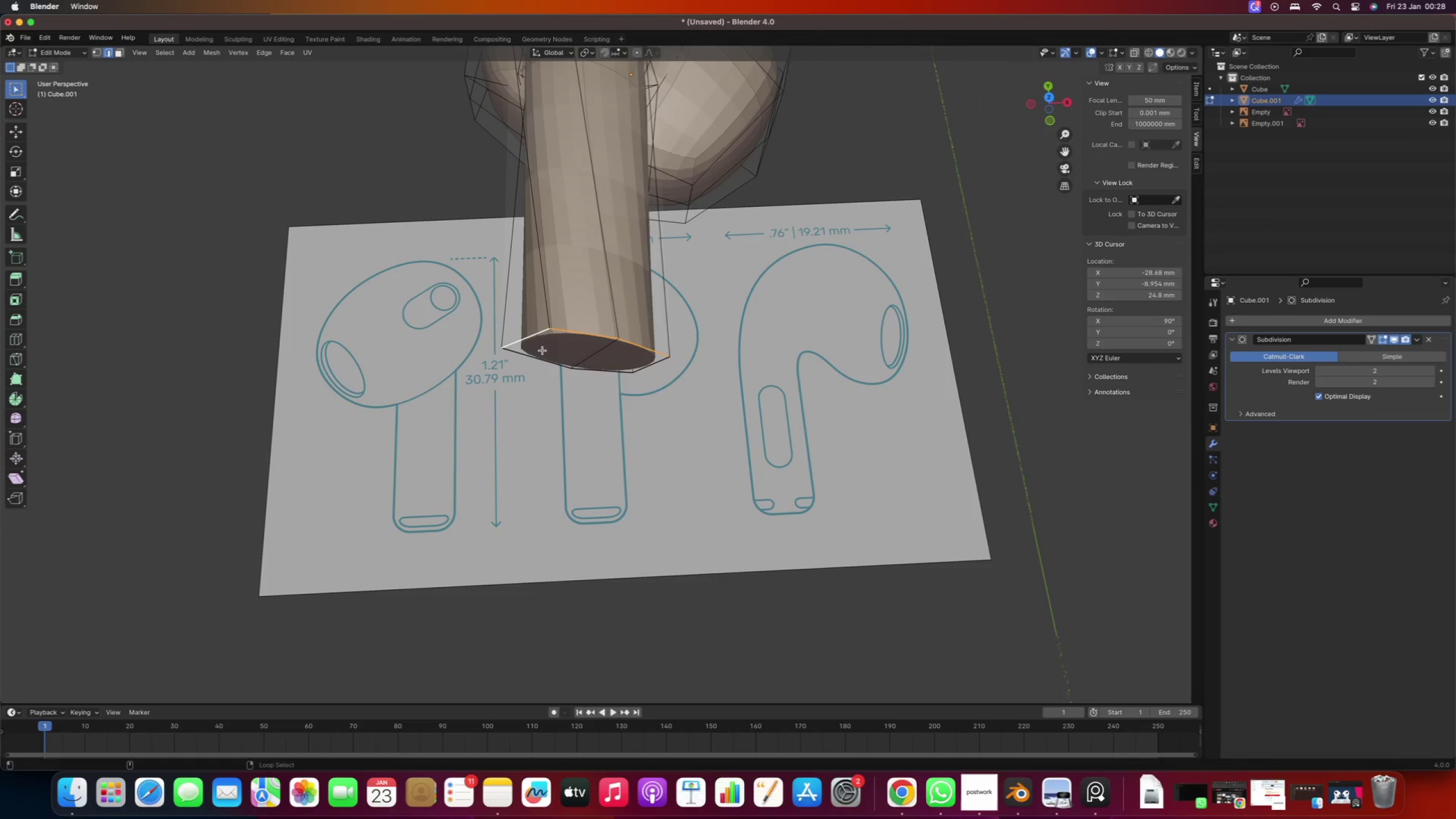 
right_click([545, 353])
 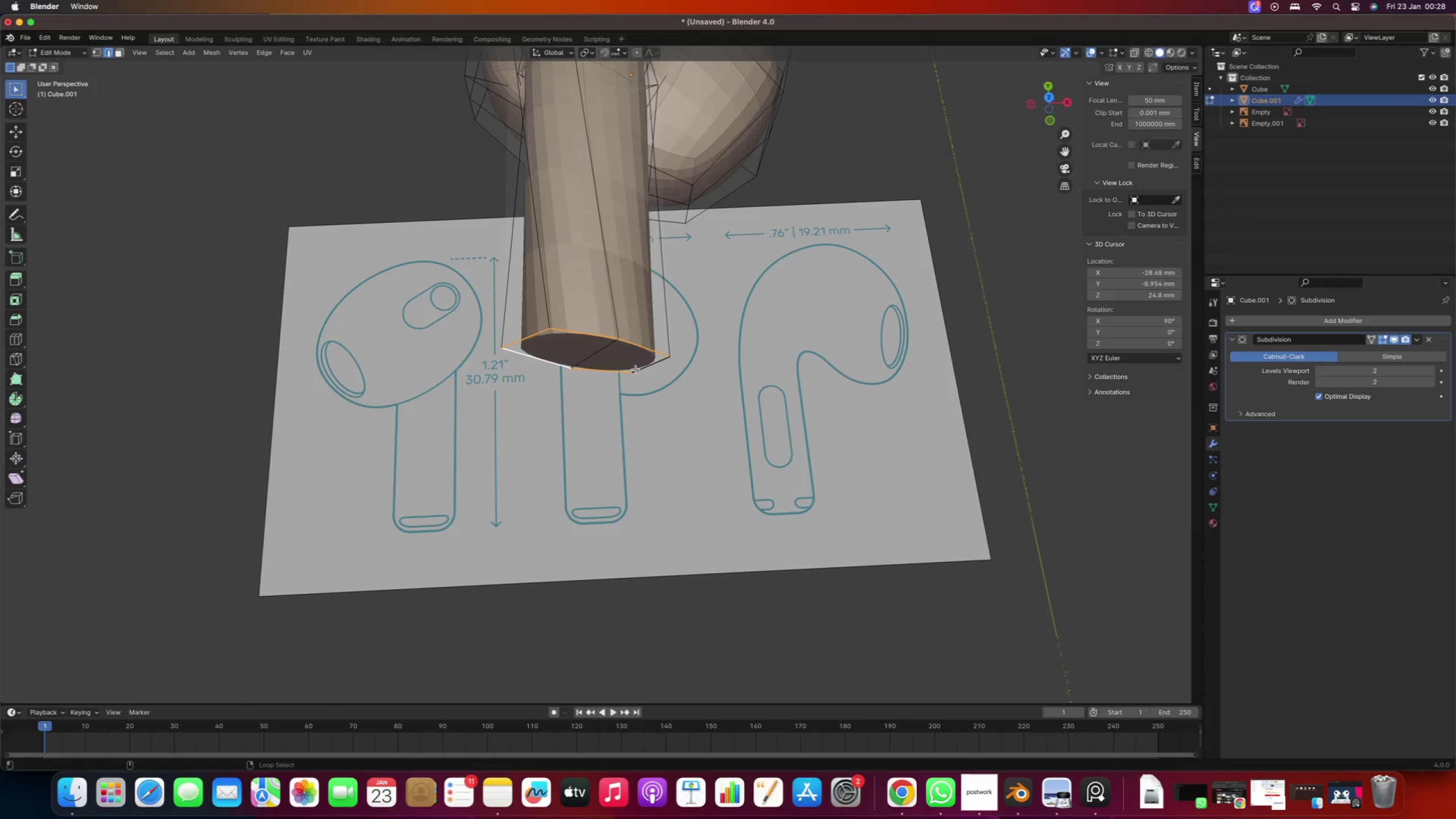 
right_click([646, 369])
 